 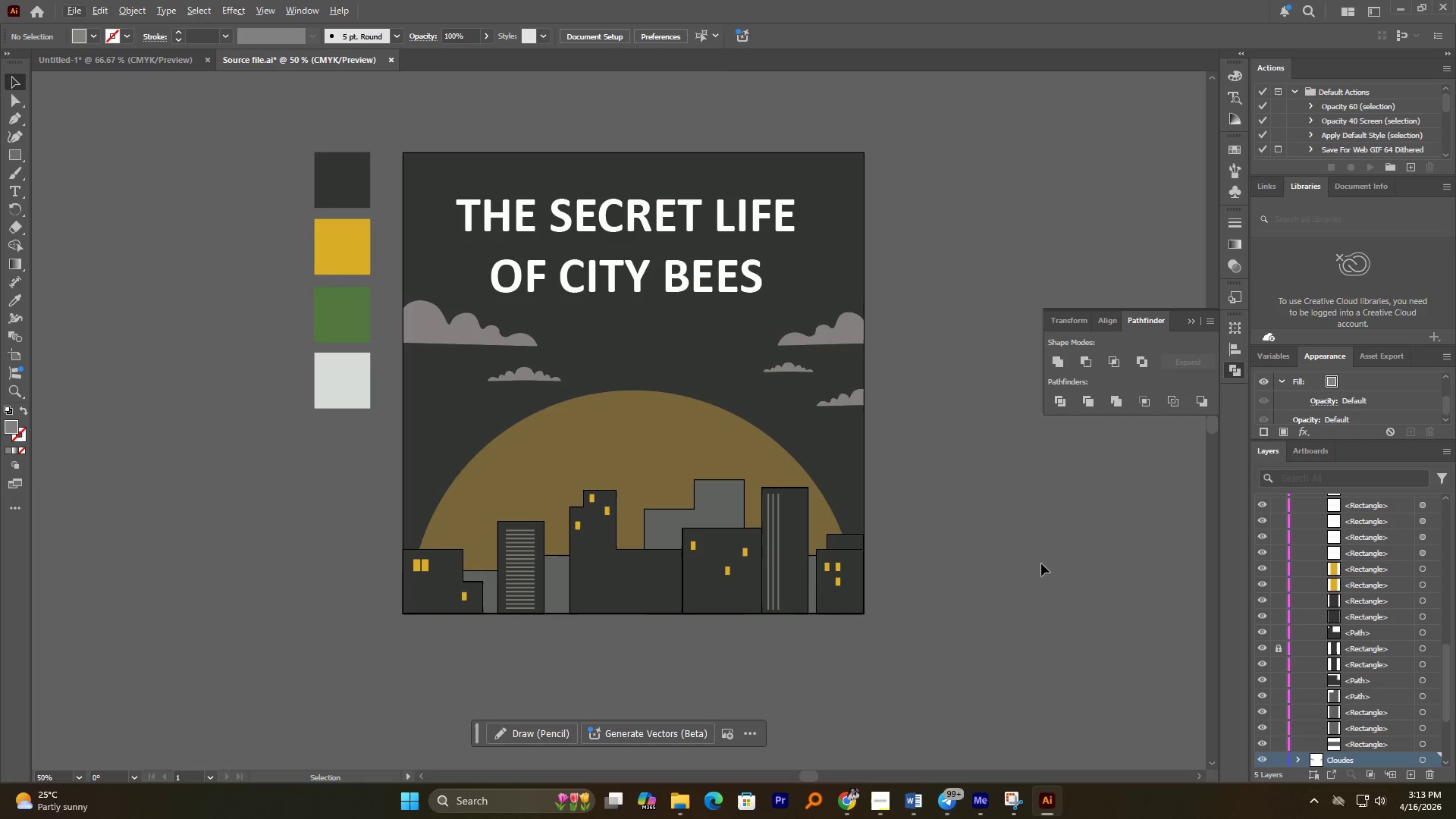 
left_click([1041, 563])
 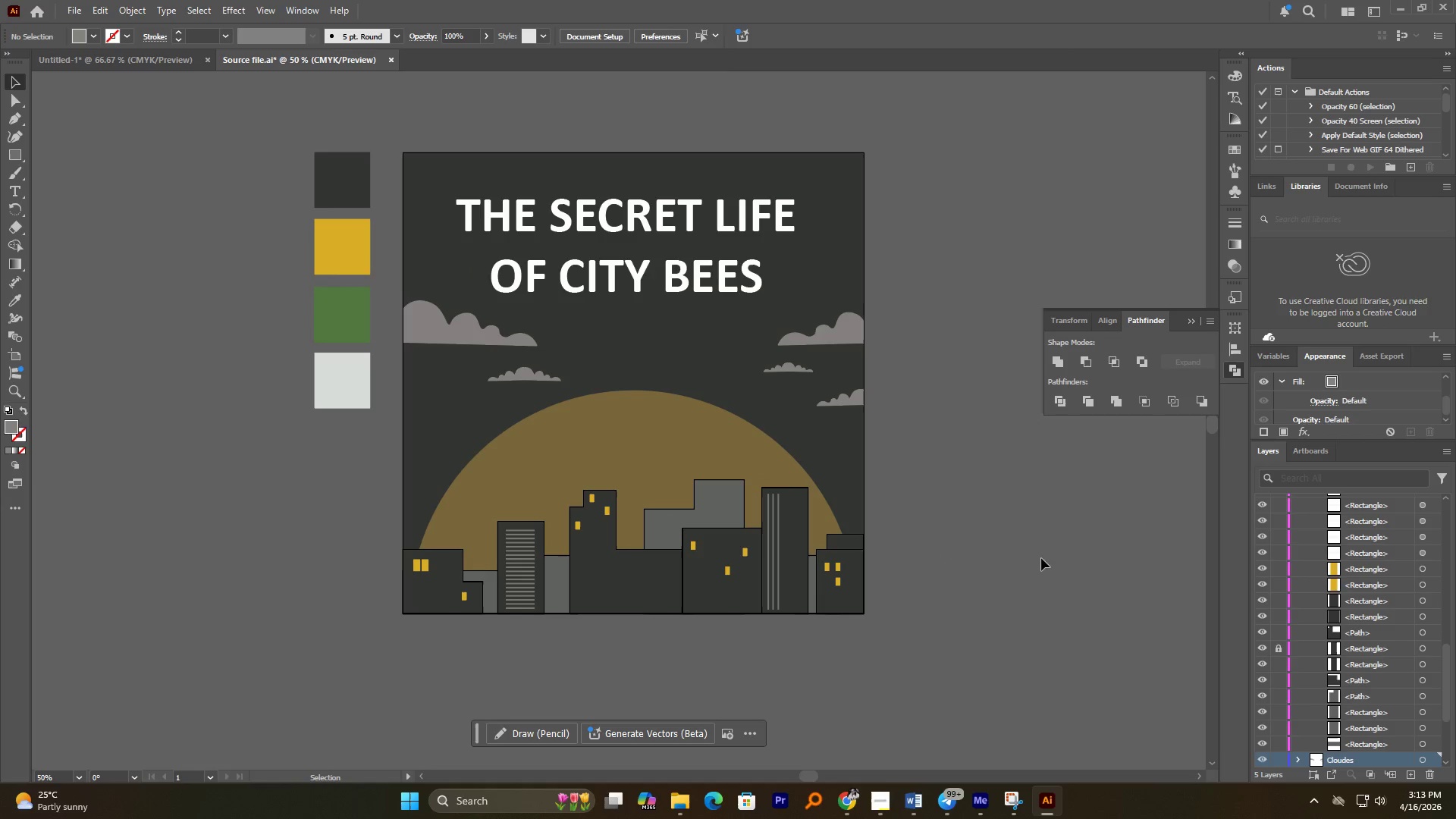 
hold_key(key=AltLeft, duration=1.03)
 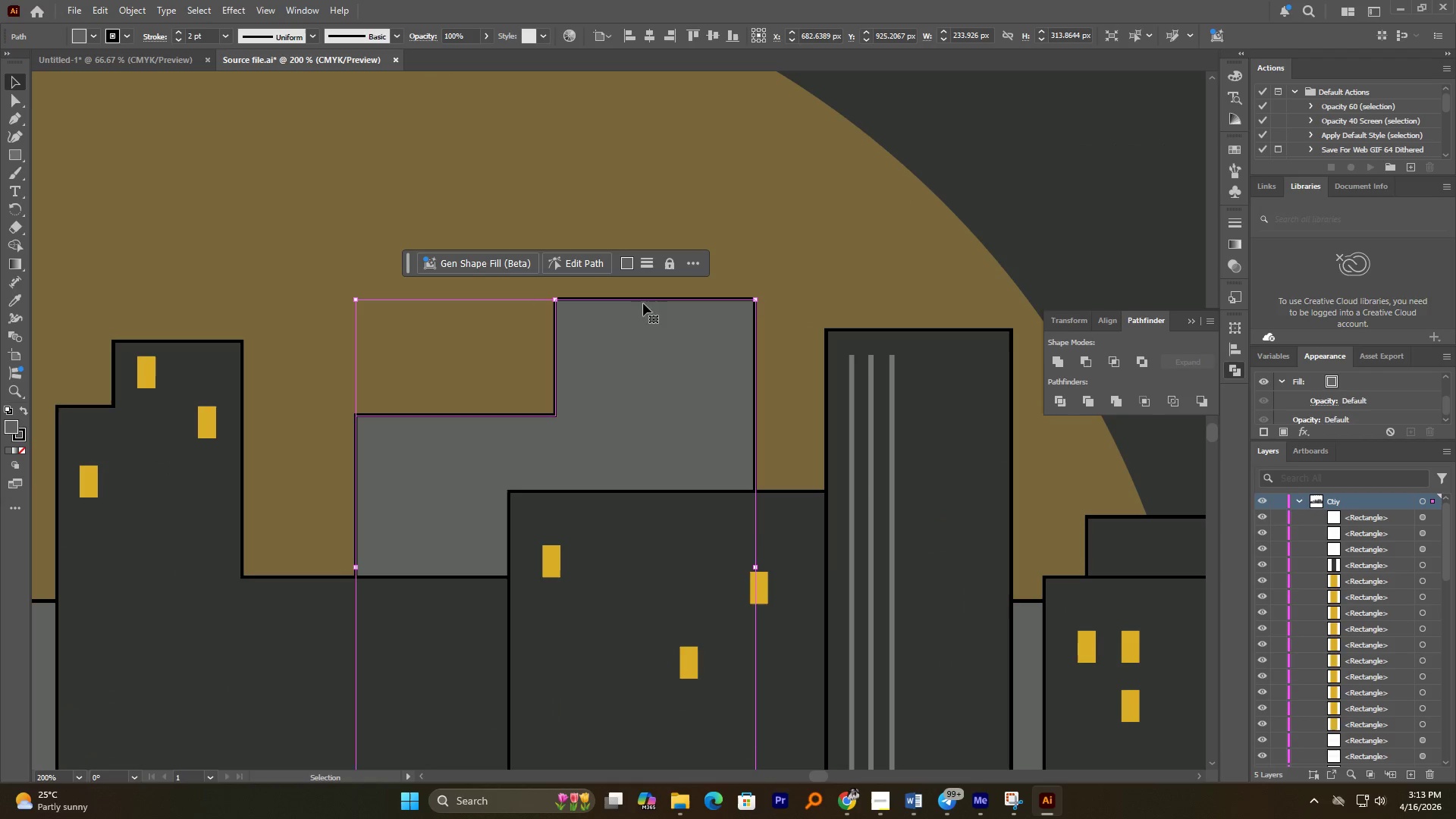 
left_click([647, 403])
 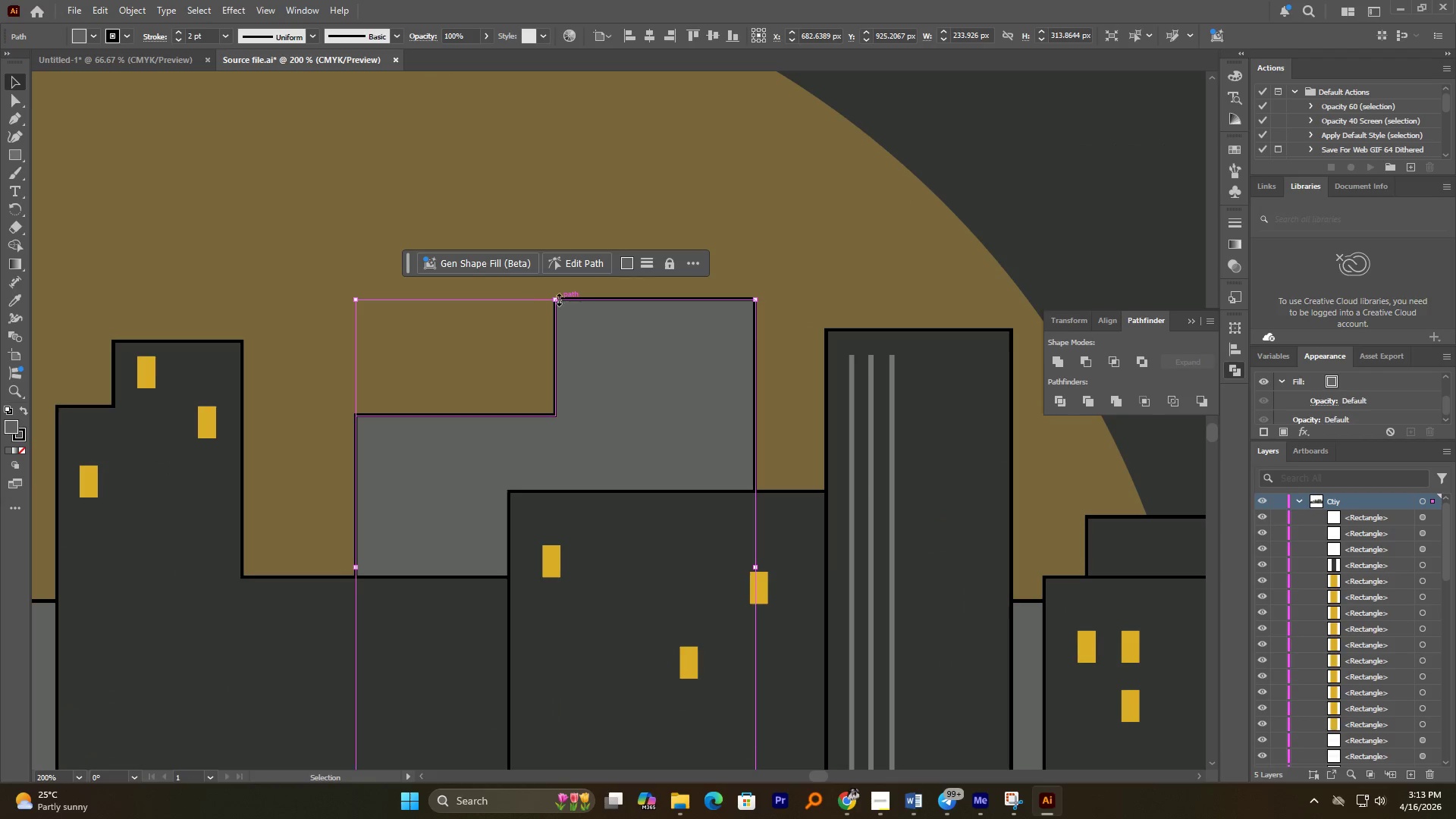 
scroll: coordinate [712, 522], scroll_direction: up, amount: 4.0
 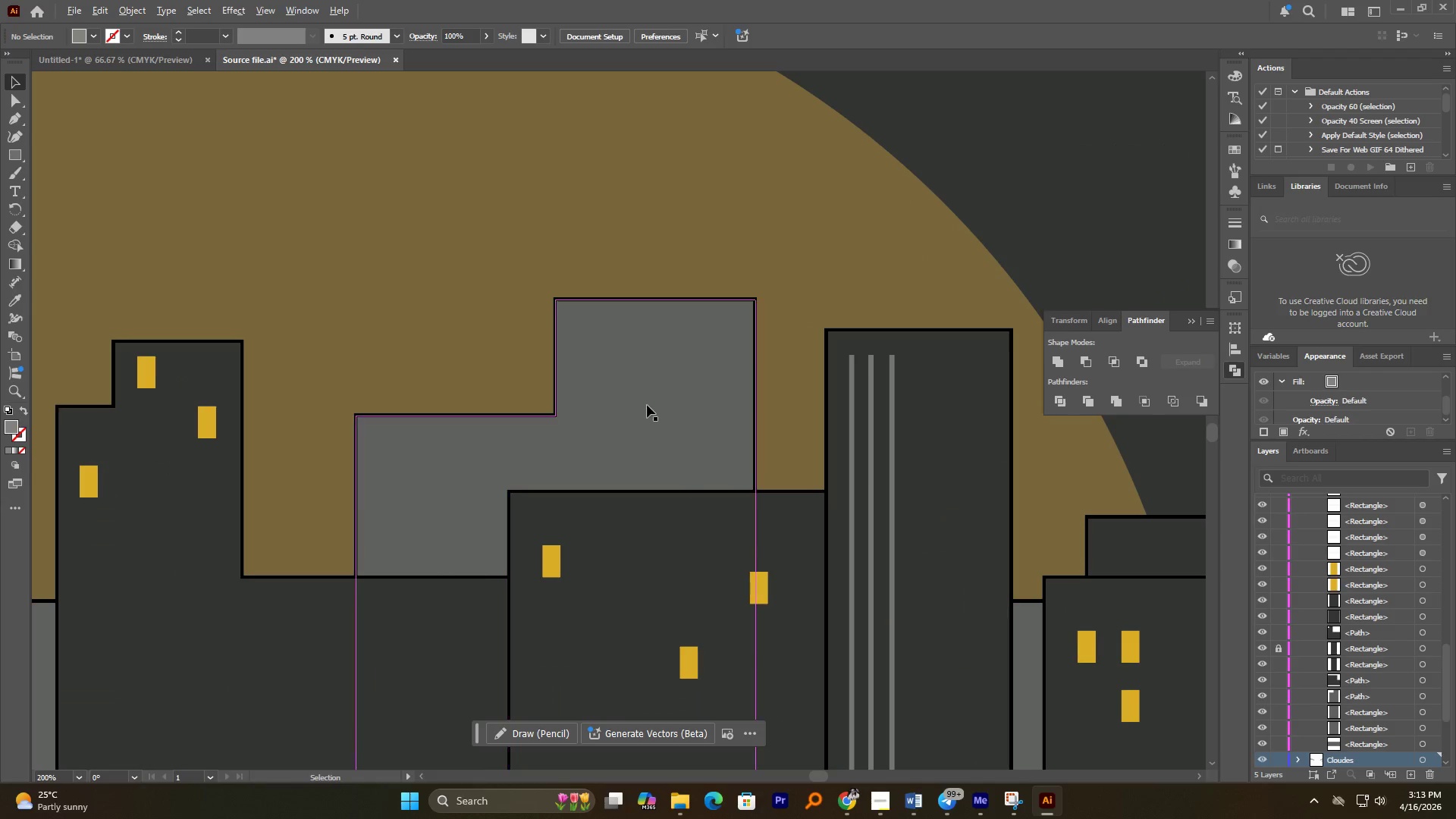 
left_click_drag(start_coordinate=[554, 298], to_coordinate=[548, 371])
 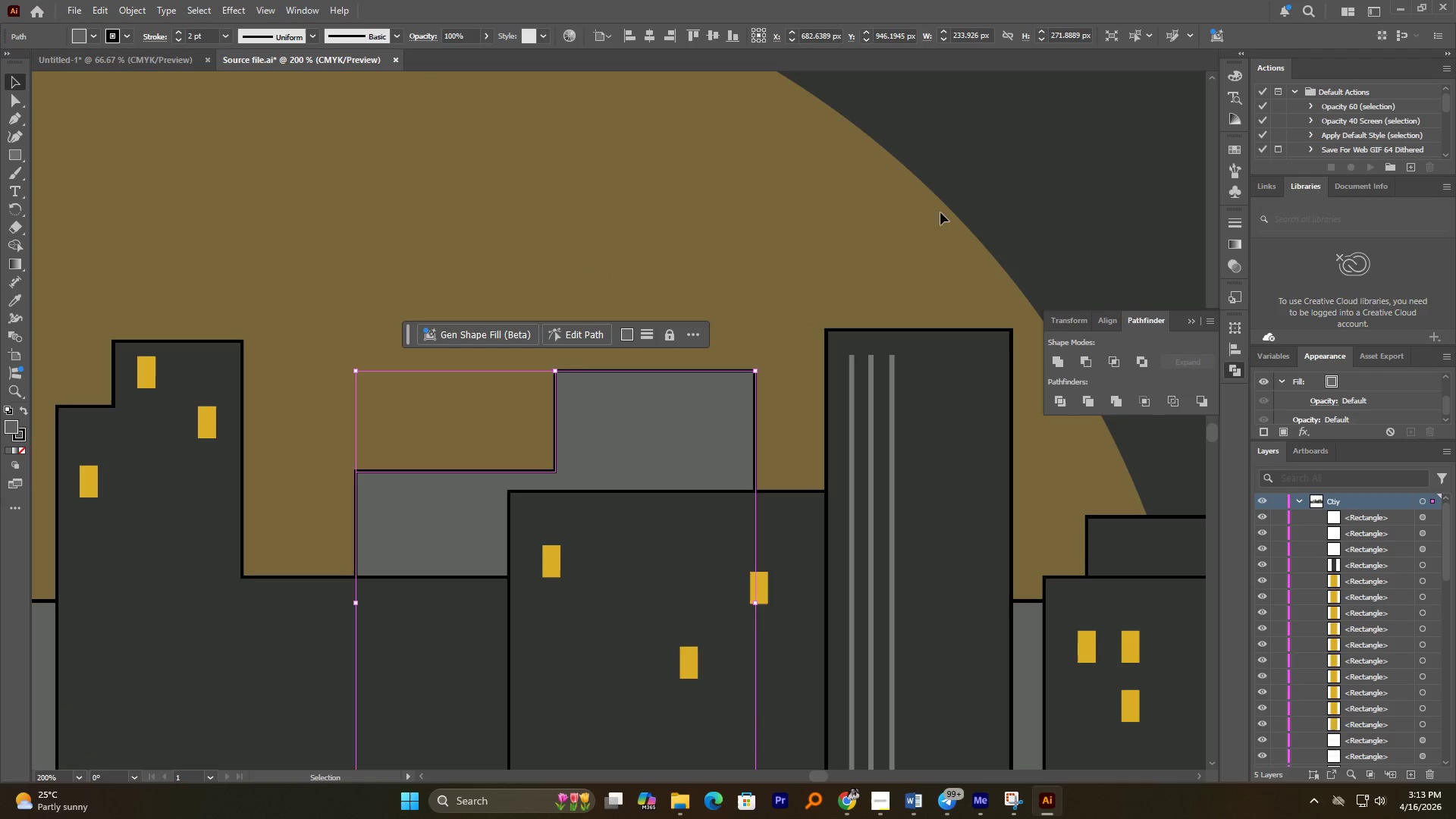 
left_click([1109, 186])
 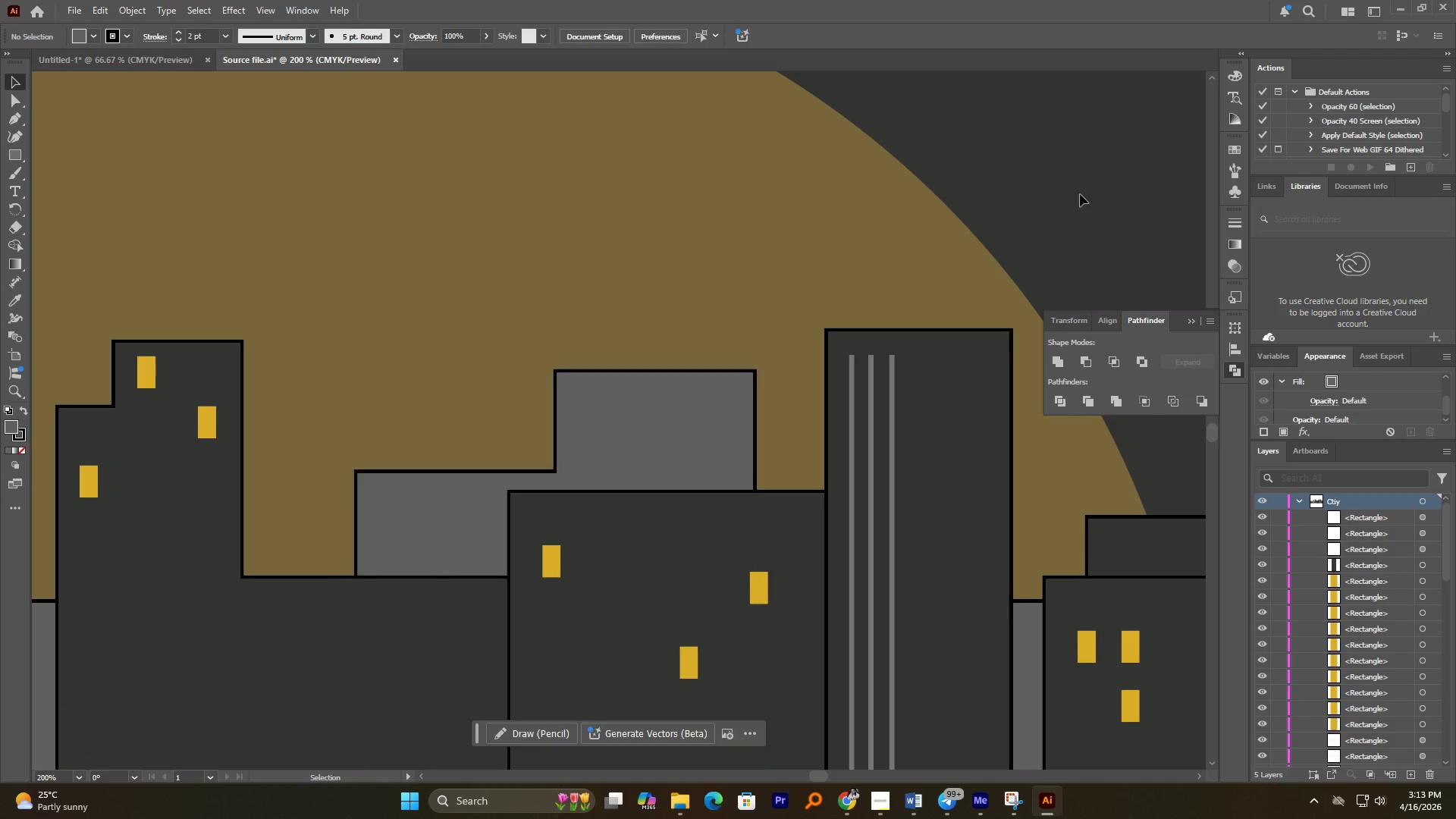 
hold_key(key=AltLeft, duration=2.92)
scroll: coordinate [923, 278], scroll_direction: down, amount: 3.0
 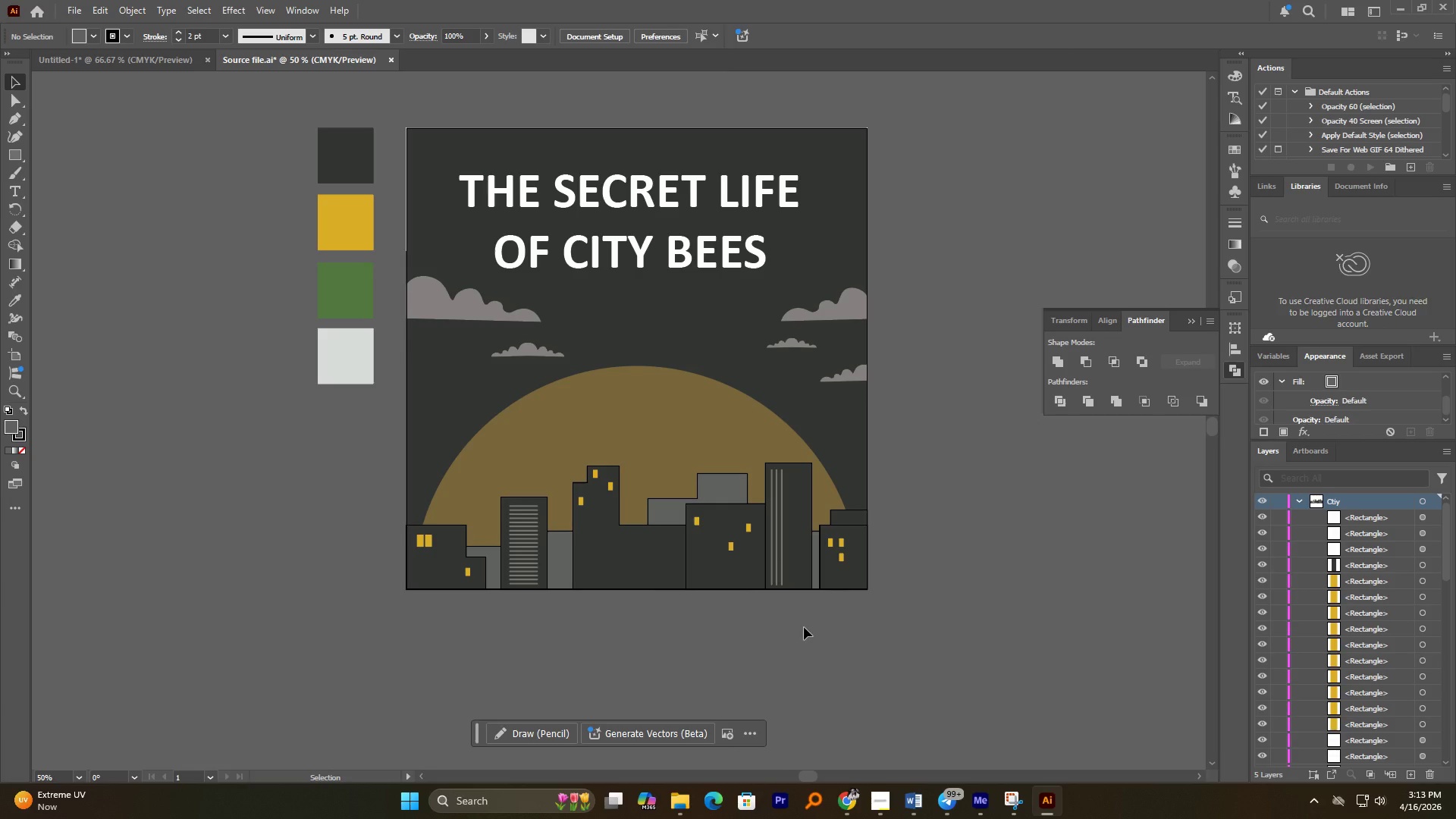 
wait(19.59)
 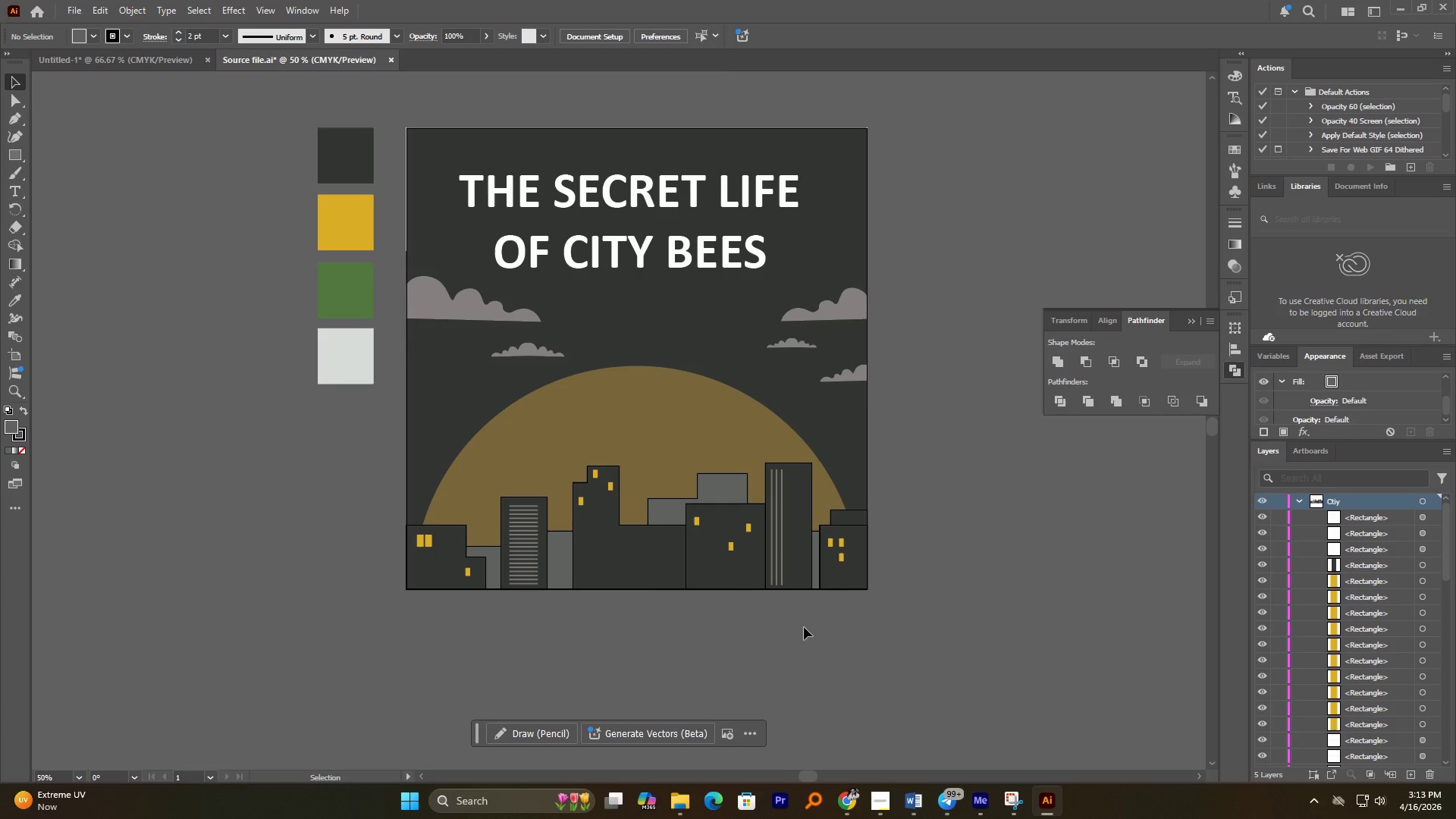 
hold_key(key=AltLeft, duration=1.0)
scroll: coordinate [617, 439], scroll_direction: up, amount: 1.0
 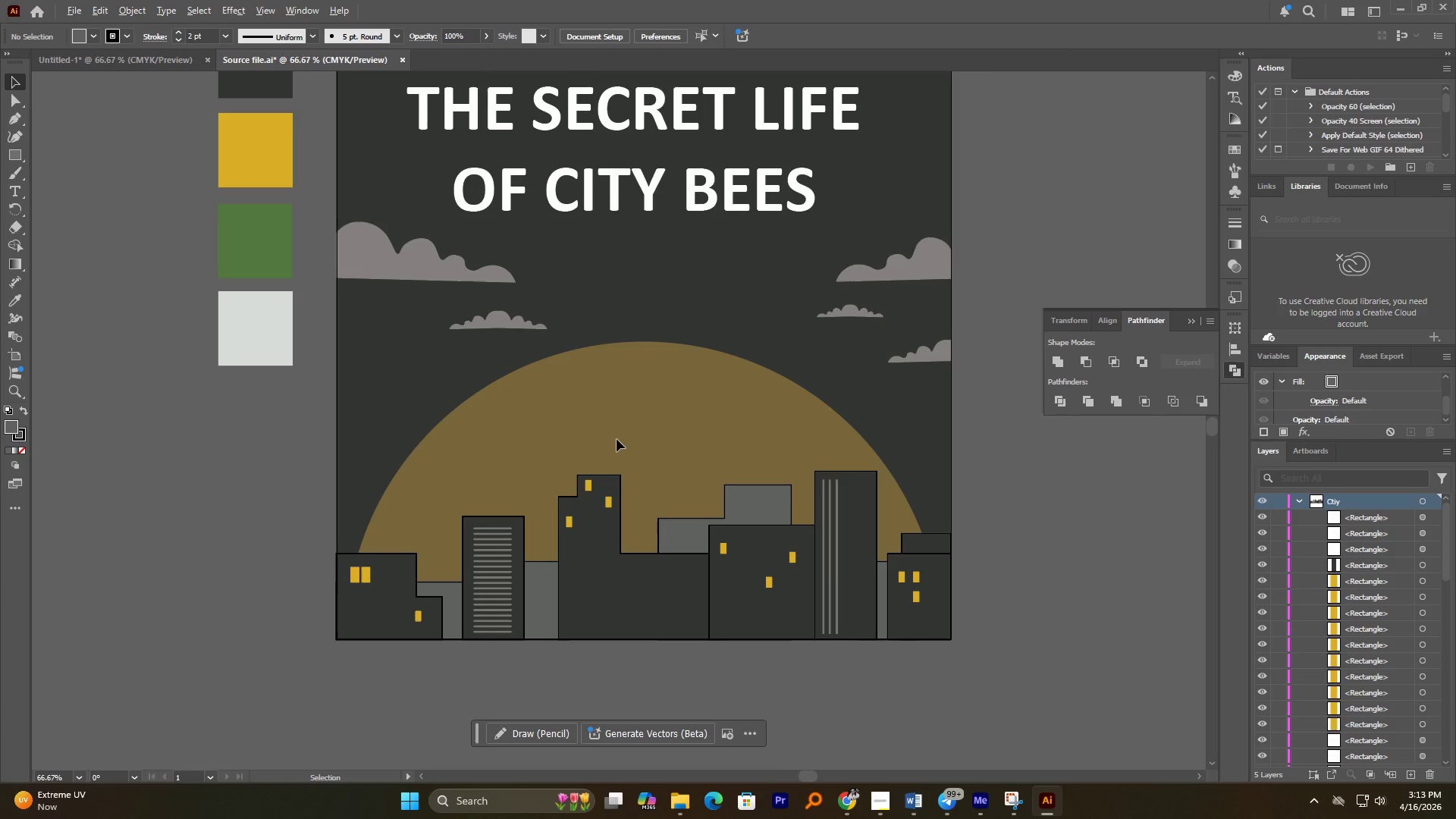 
scroll: coordinate [617, 439], scroll_direction: down, amount: 2.0
 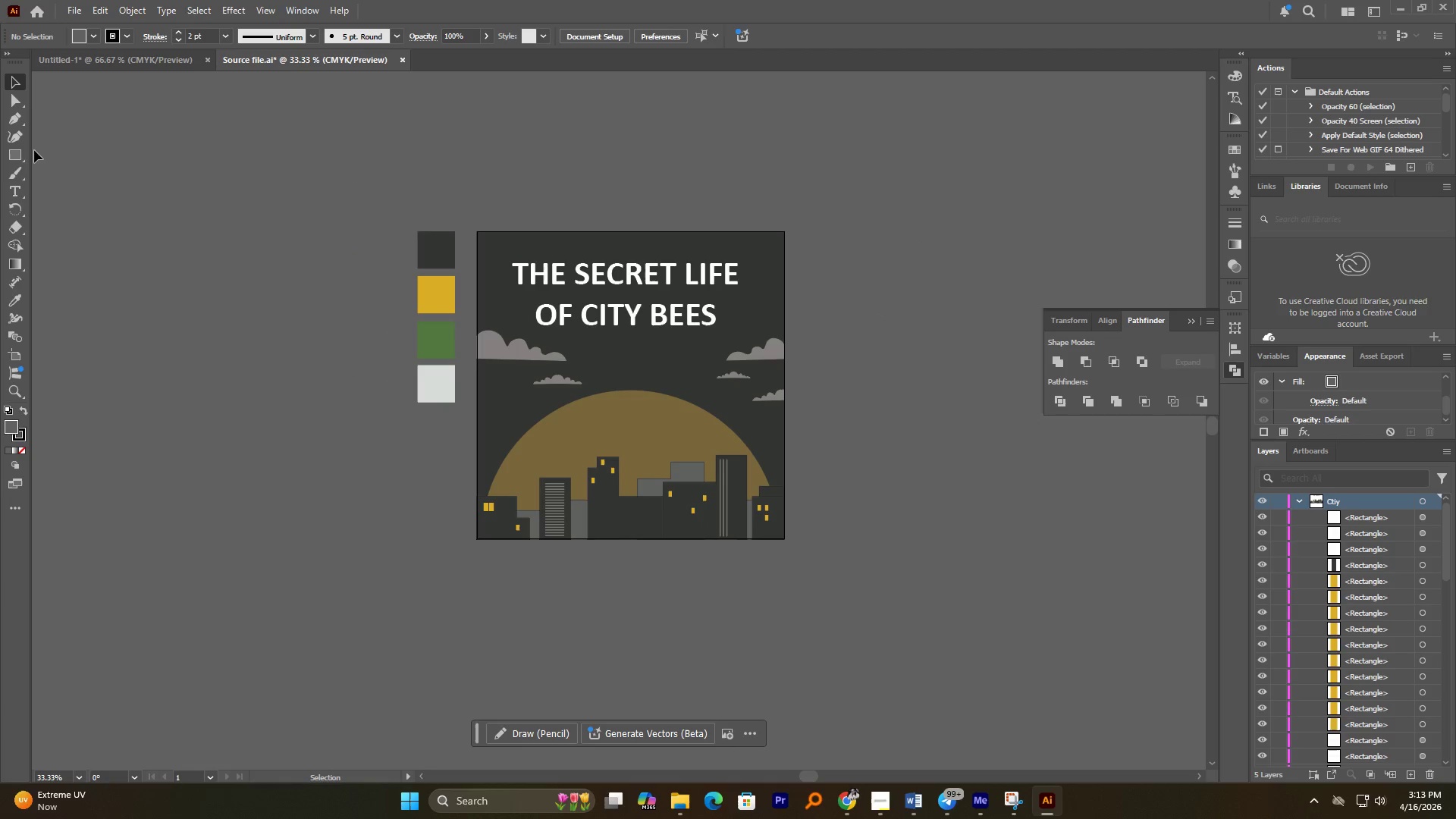 
left_click([7, 162])
 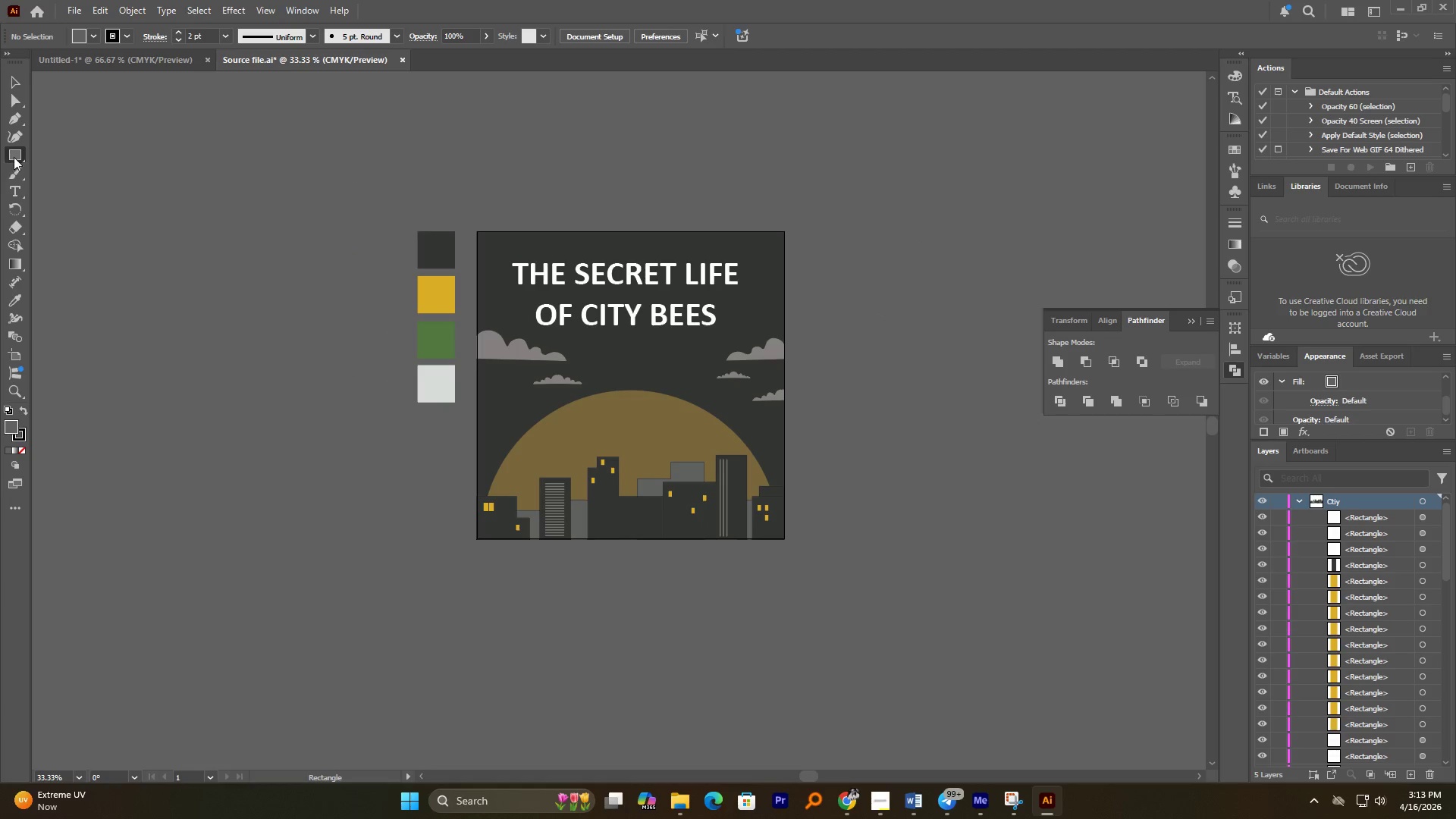 
right_click([14, 157])
 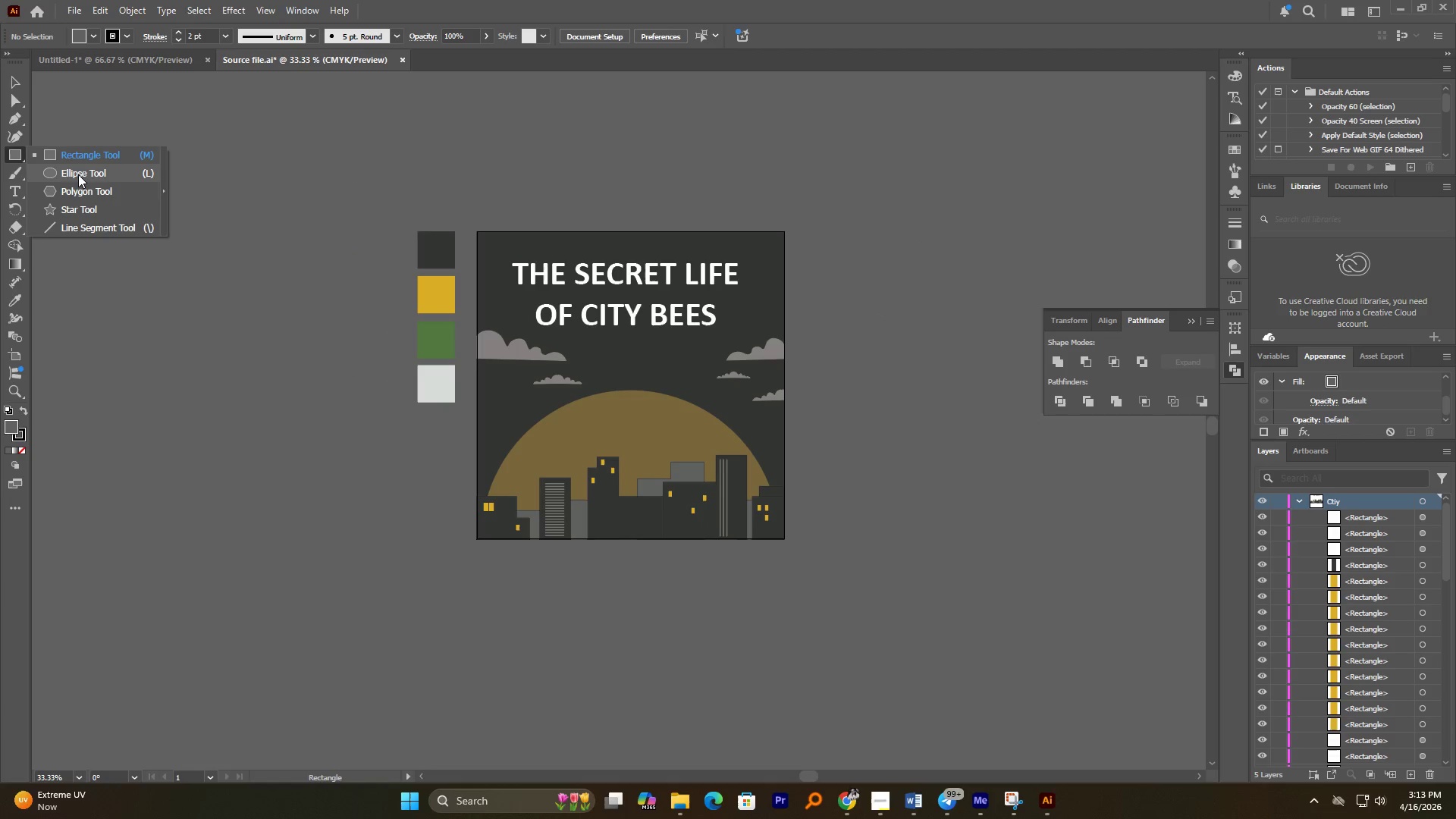 
left_click([78, 174])
 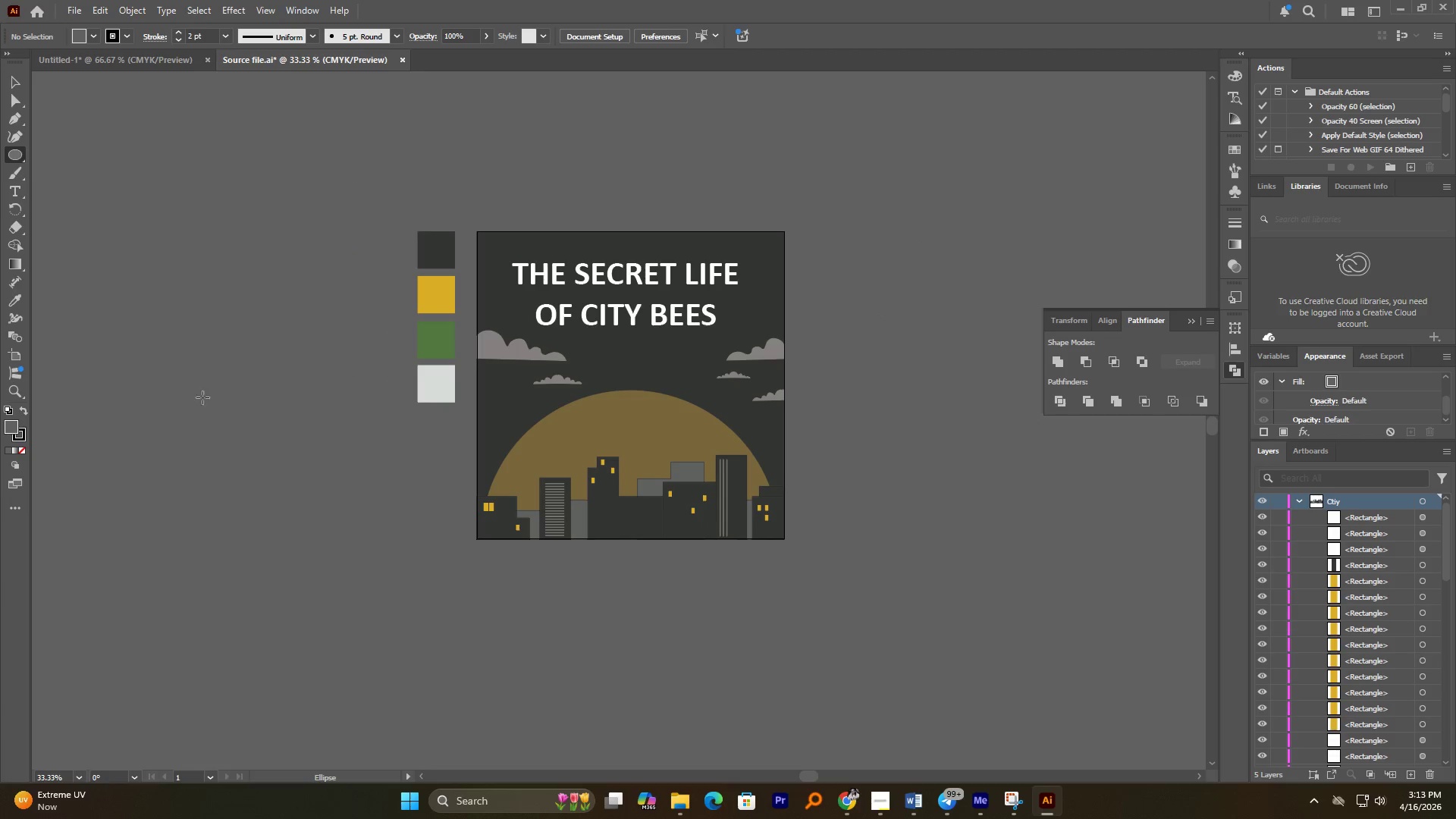 
left_click_drag(start_coordinate=[210, 398], to_coordinate=[259, 435])
 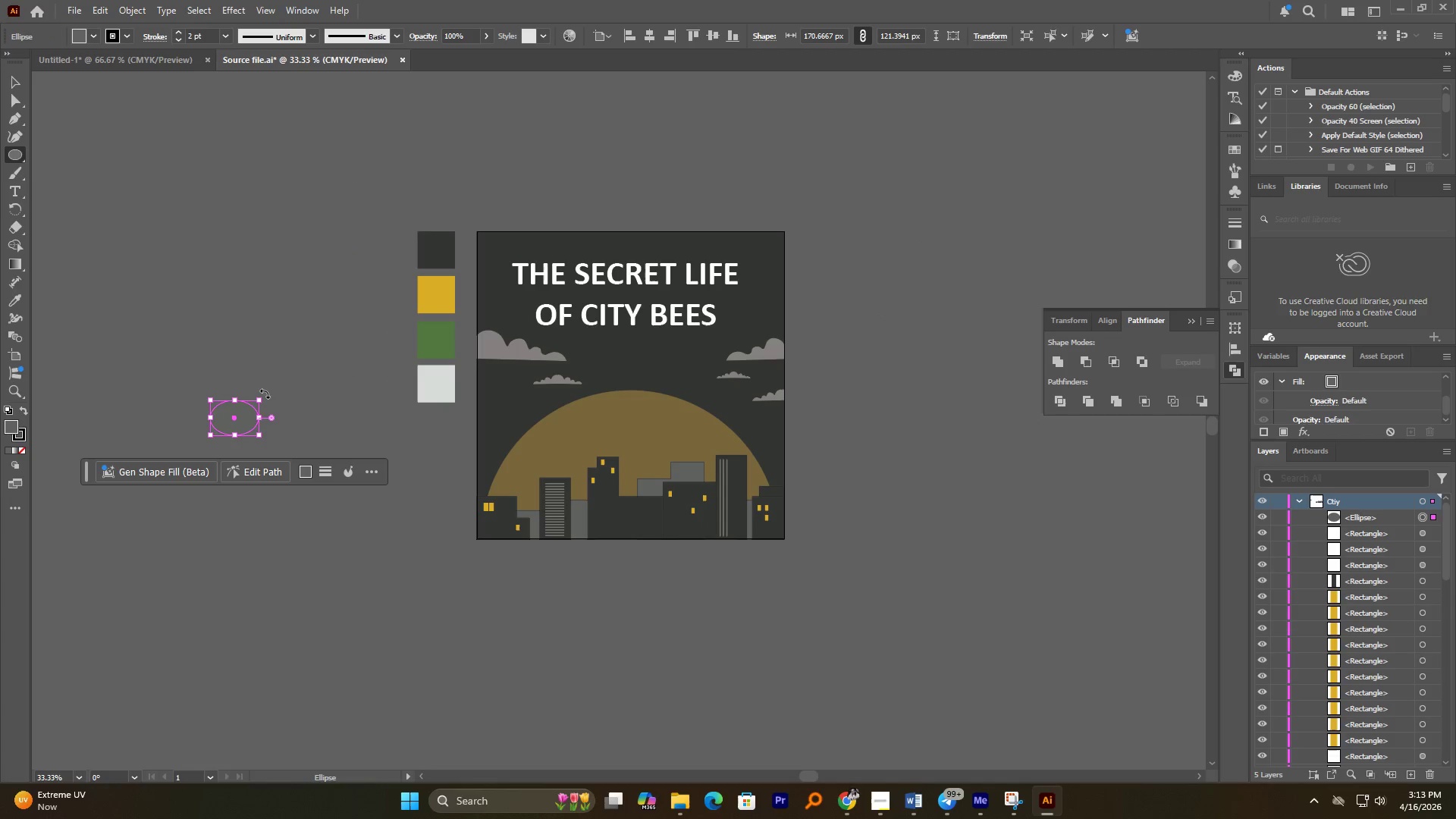 
left_click_drag(start_coordinate=[264, 394], to_coordinate=[268, 419])
 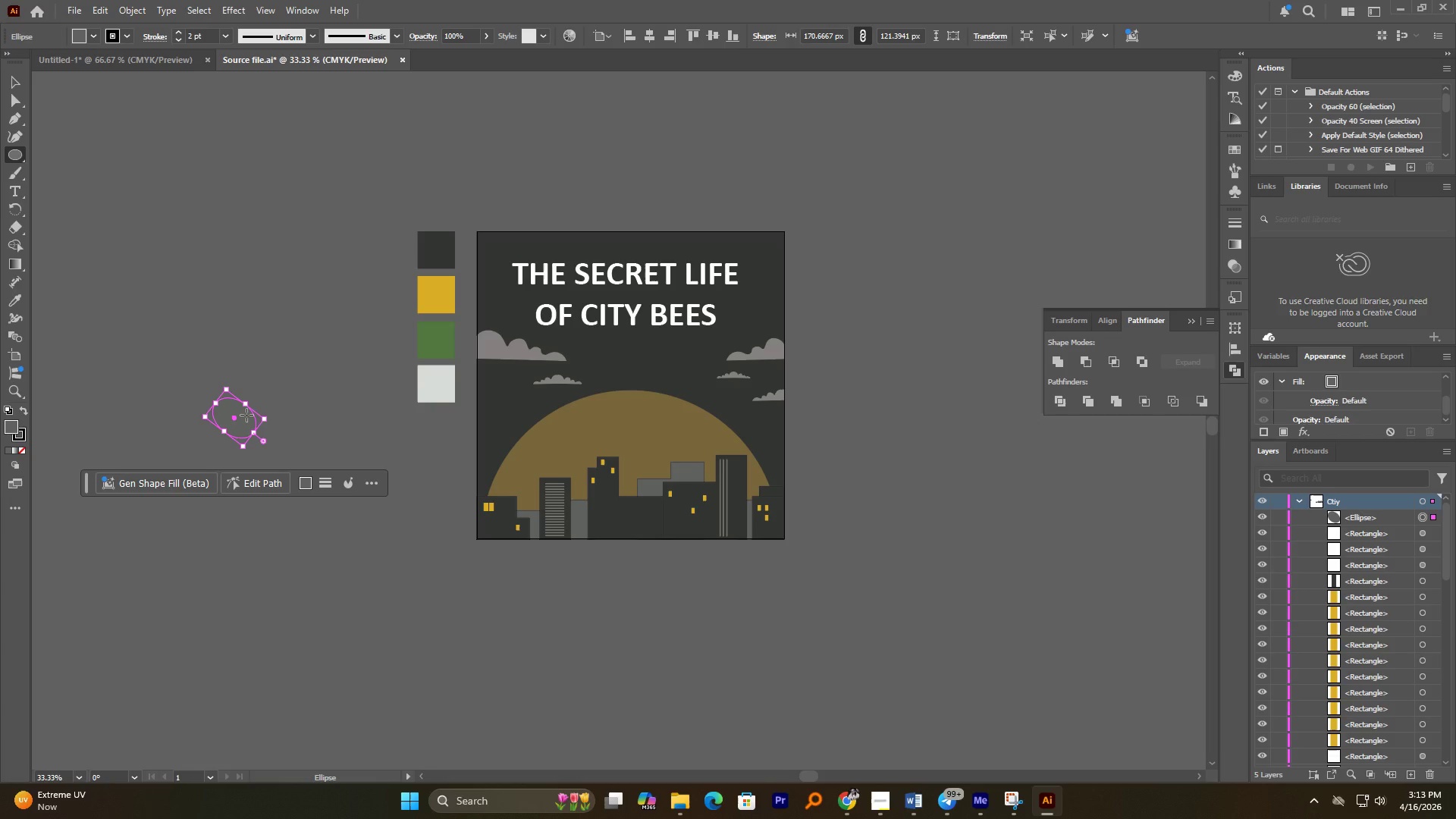 
key(V)
 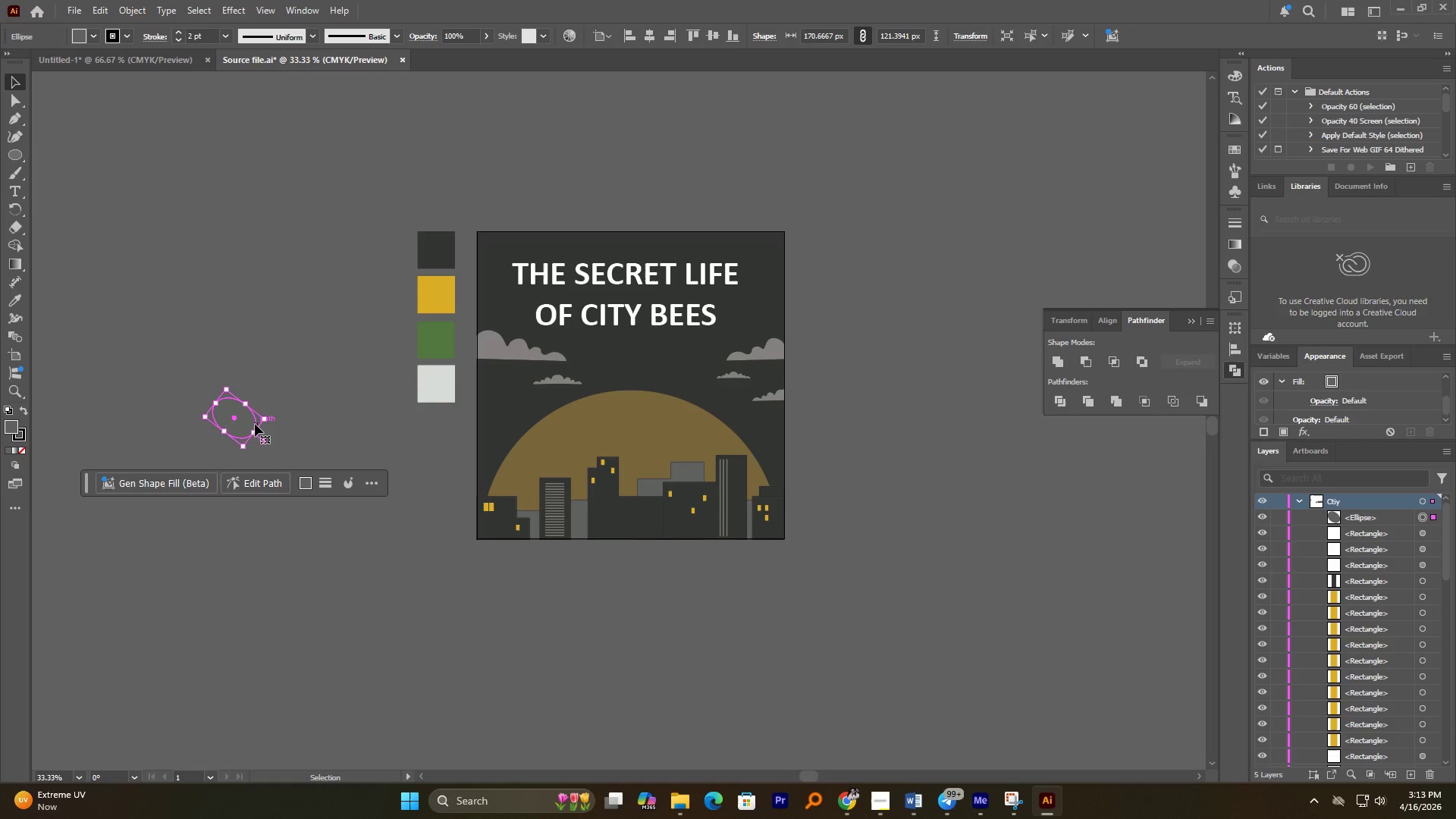 
left_click_drag(start_coordinate=[256, 424], to_coordinate=[930, 432])
 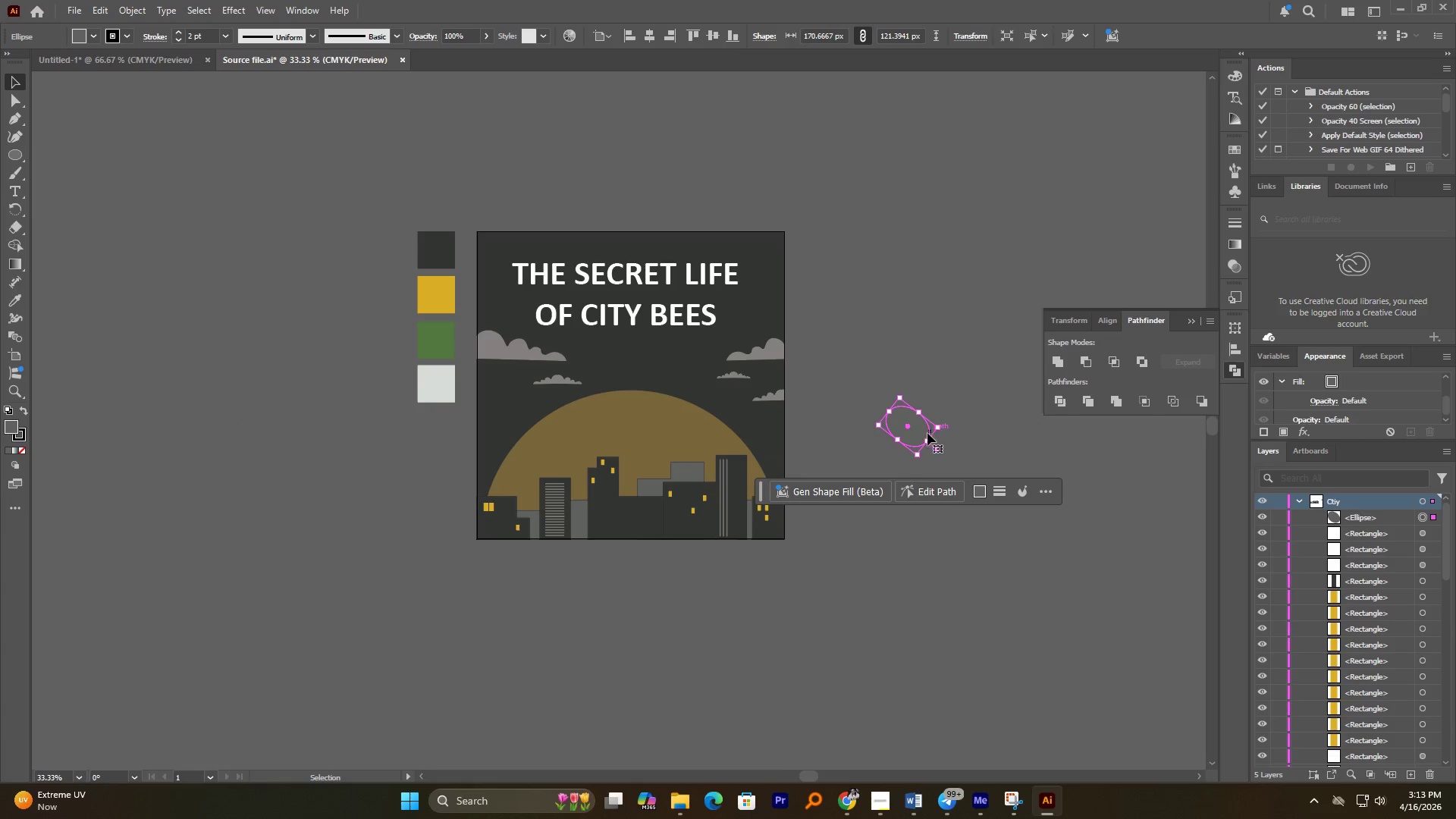 
hold_key(key=AltLeft, duration=0.36)
 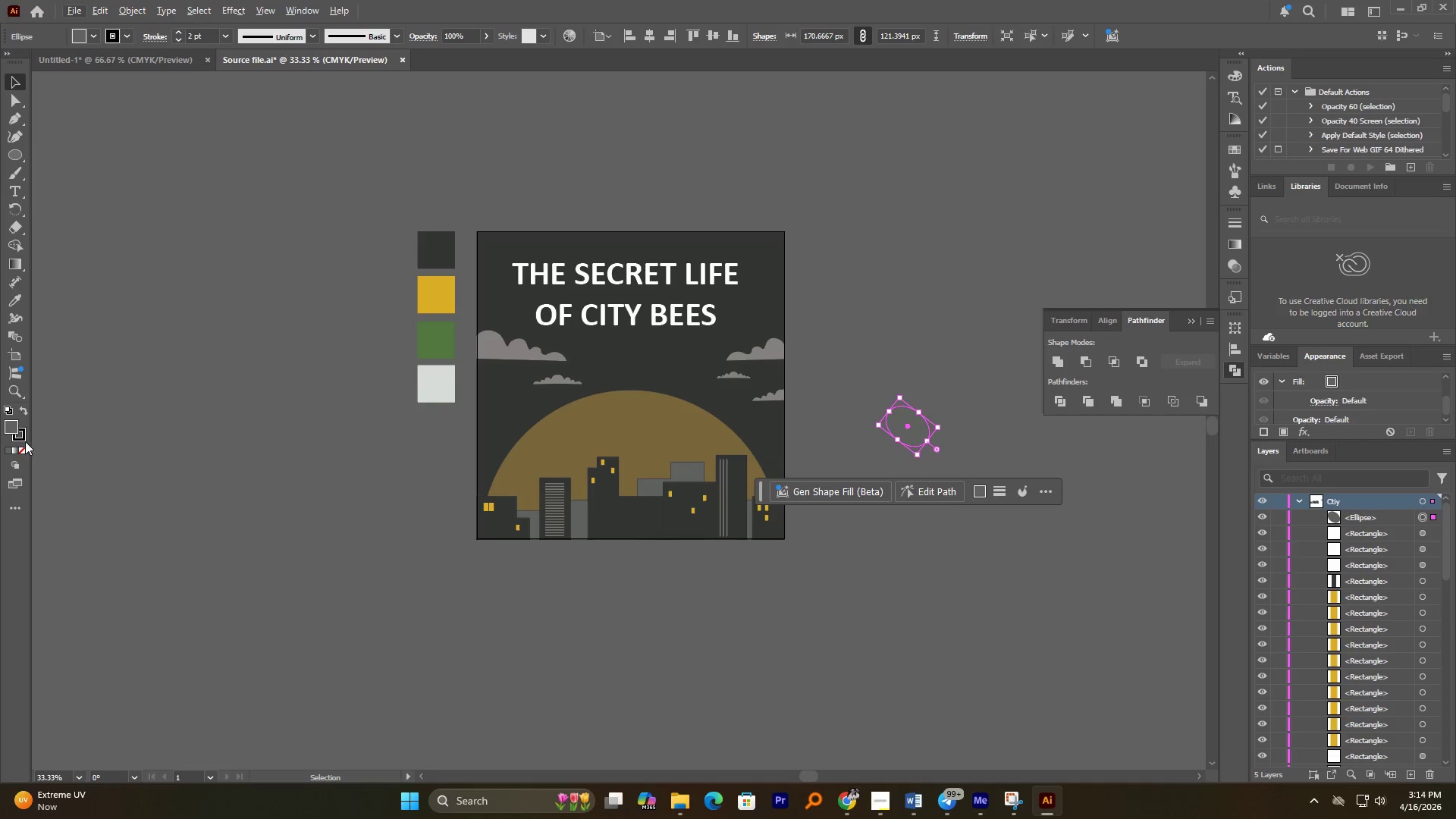 
left_click([24, 447])
 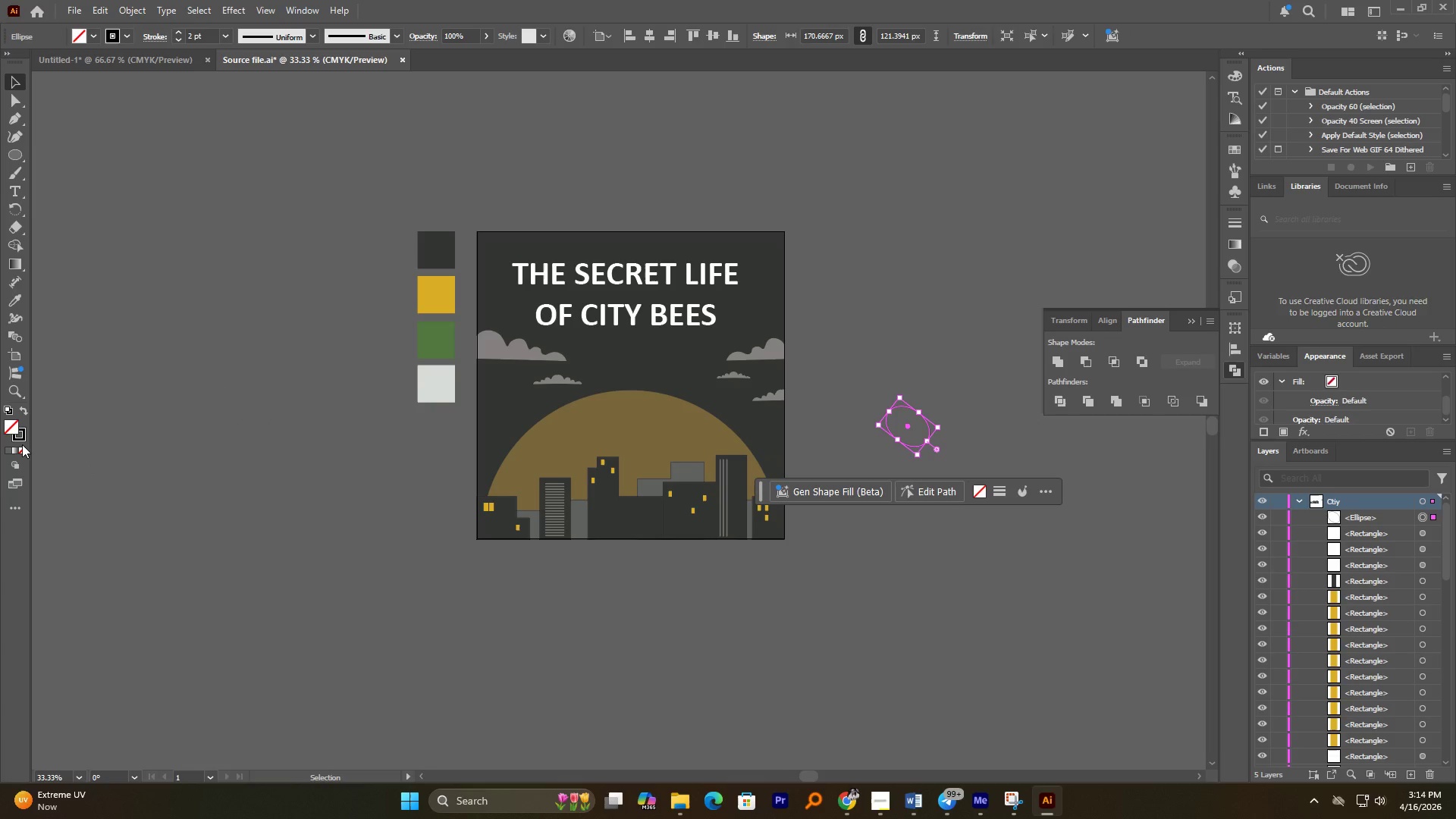 
left_click([21, 437])
 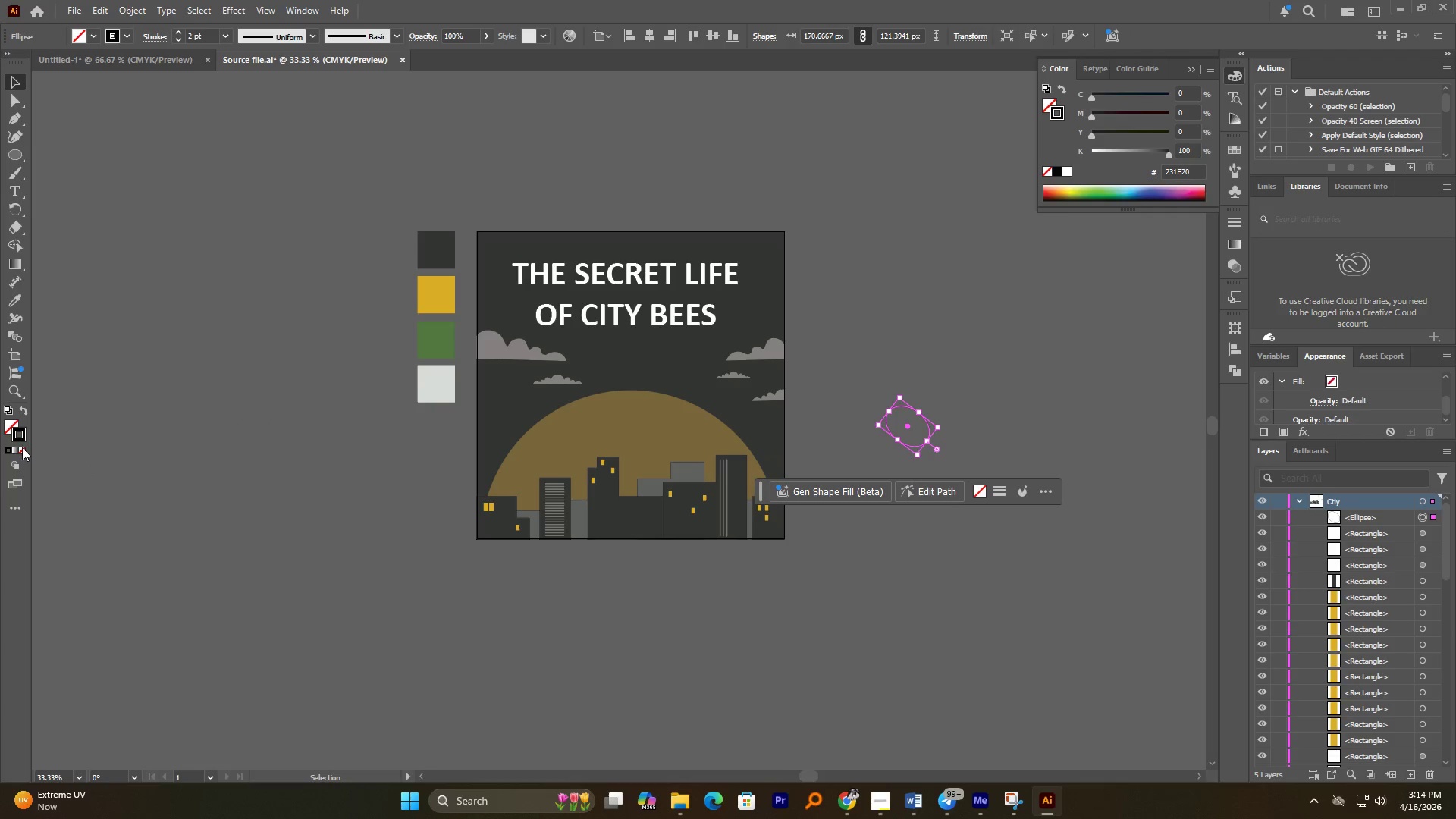 
double_click([22, 447])
 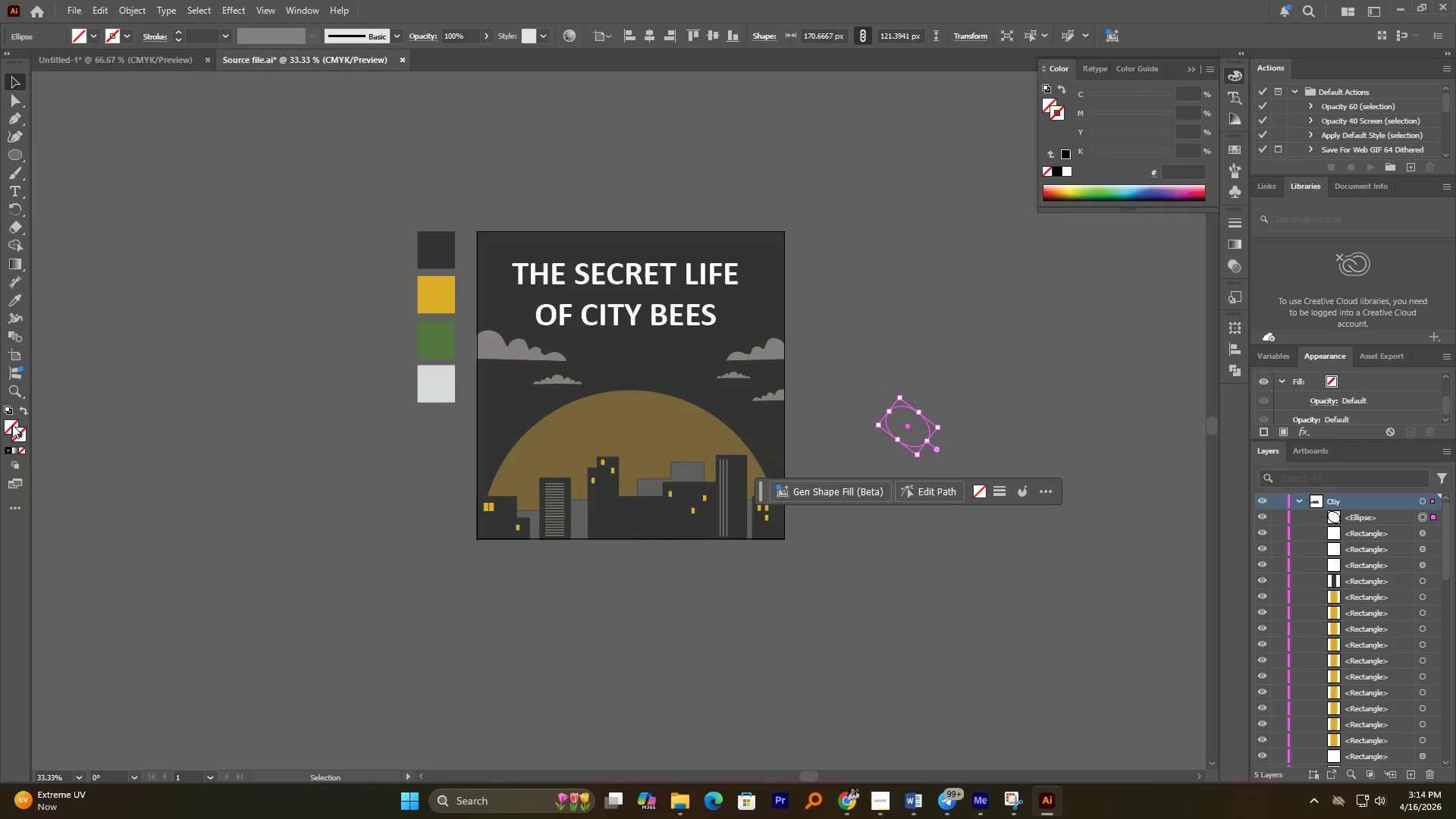 
double_click([12, 425])
 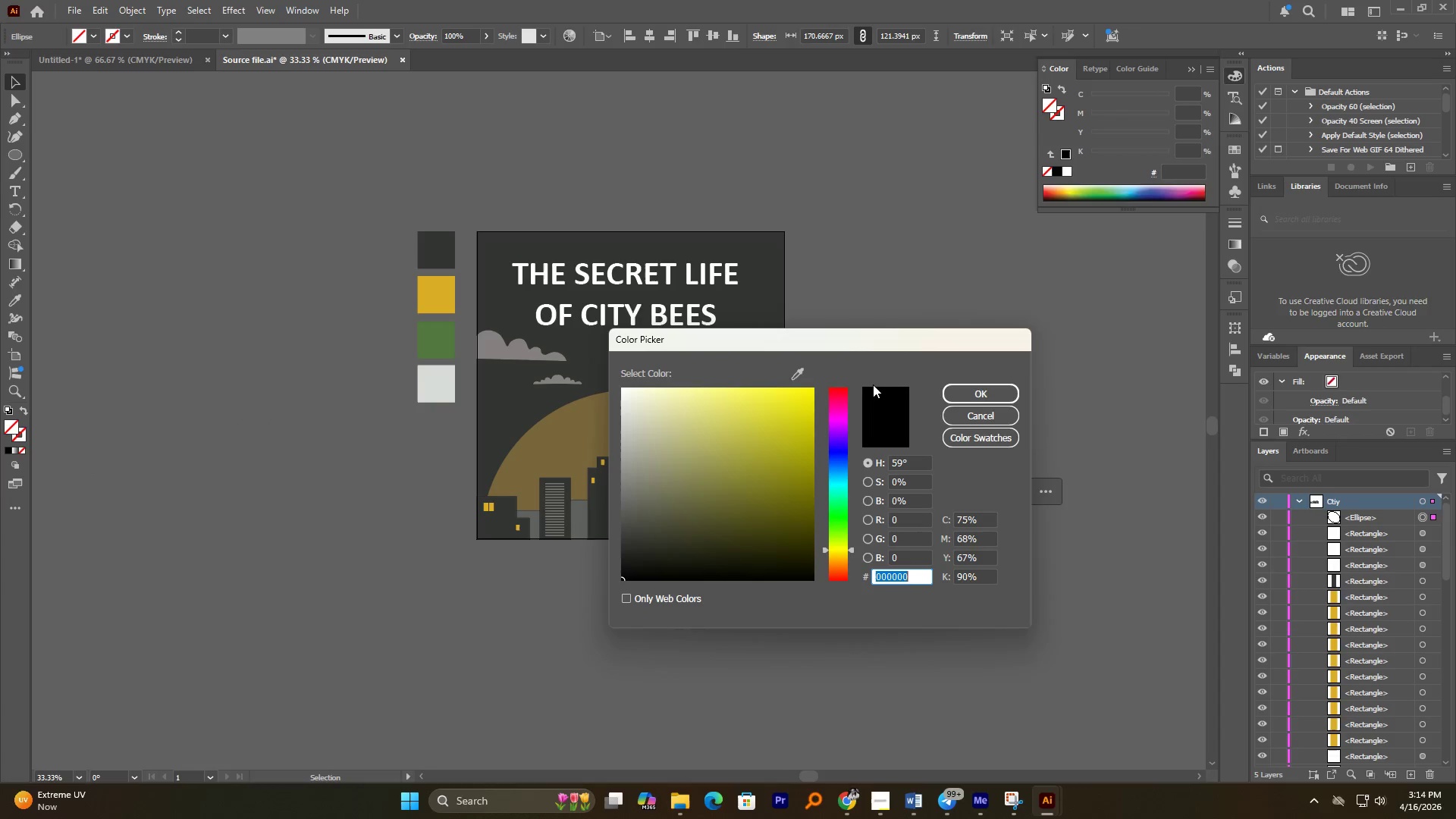 
left_click([555, 435])
 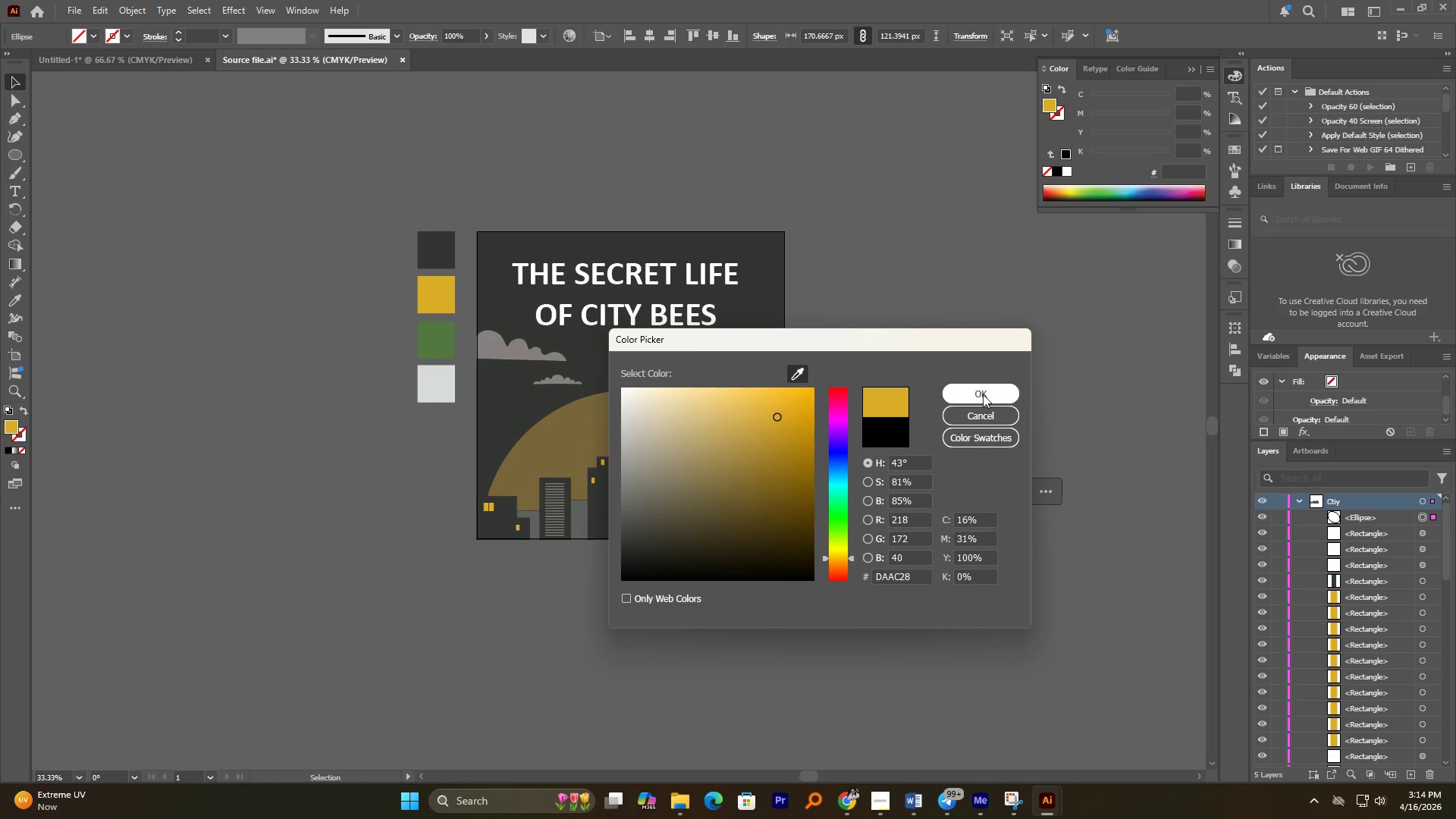 
left_click([983, 394])
 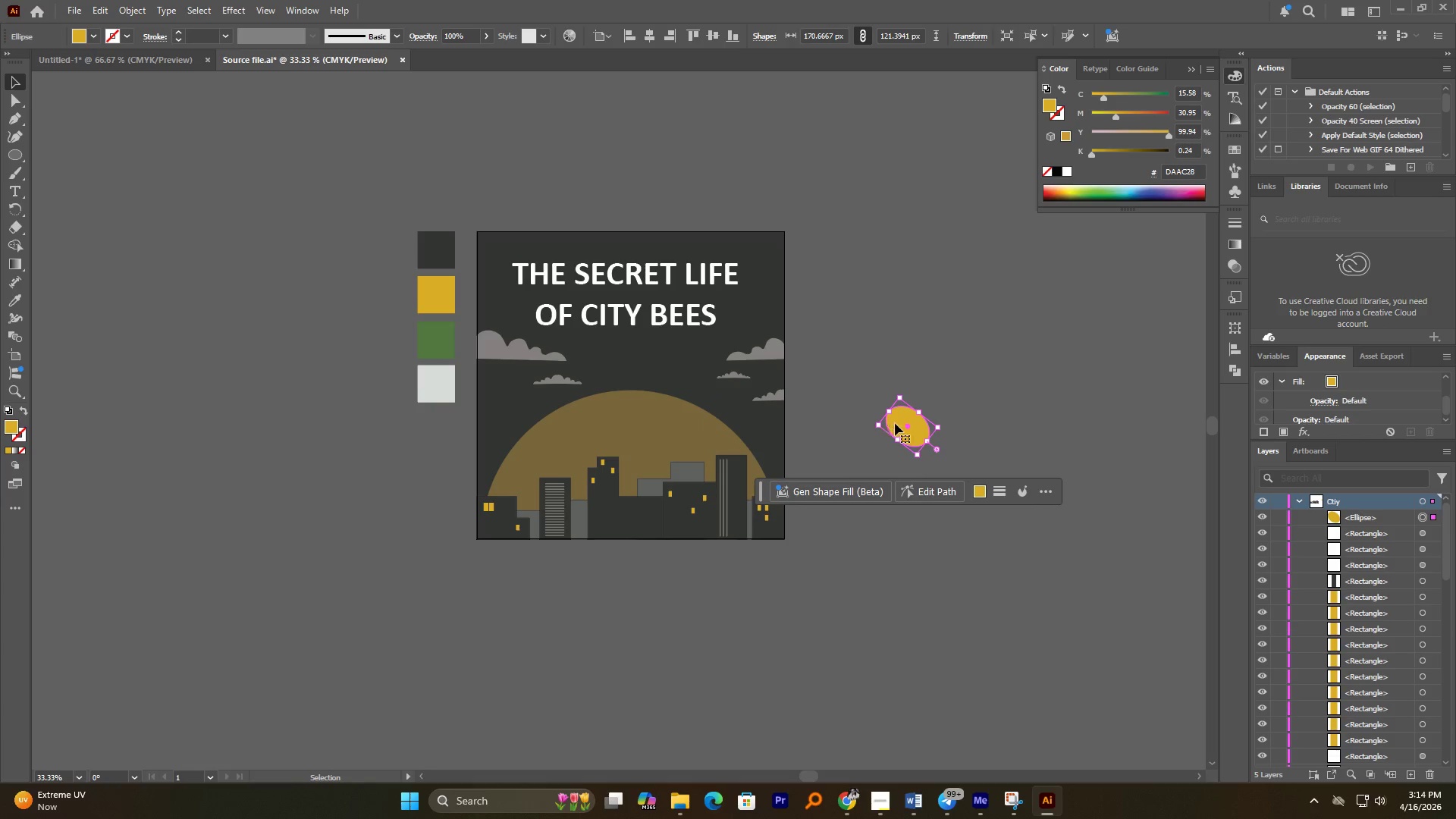 
left_click_drag(start_coordinate=[912, 428], to_coordinate=[1104, 408])
 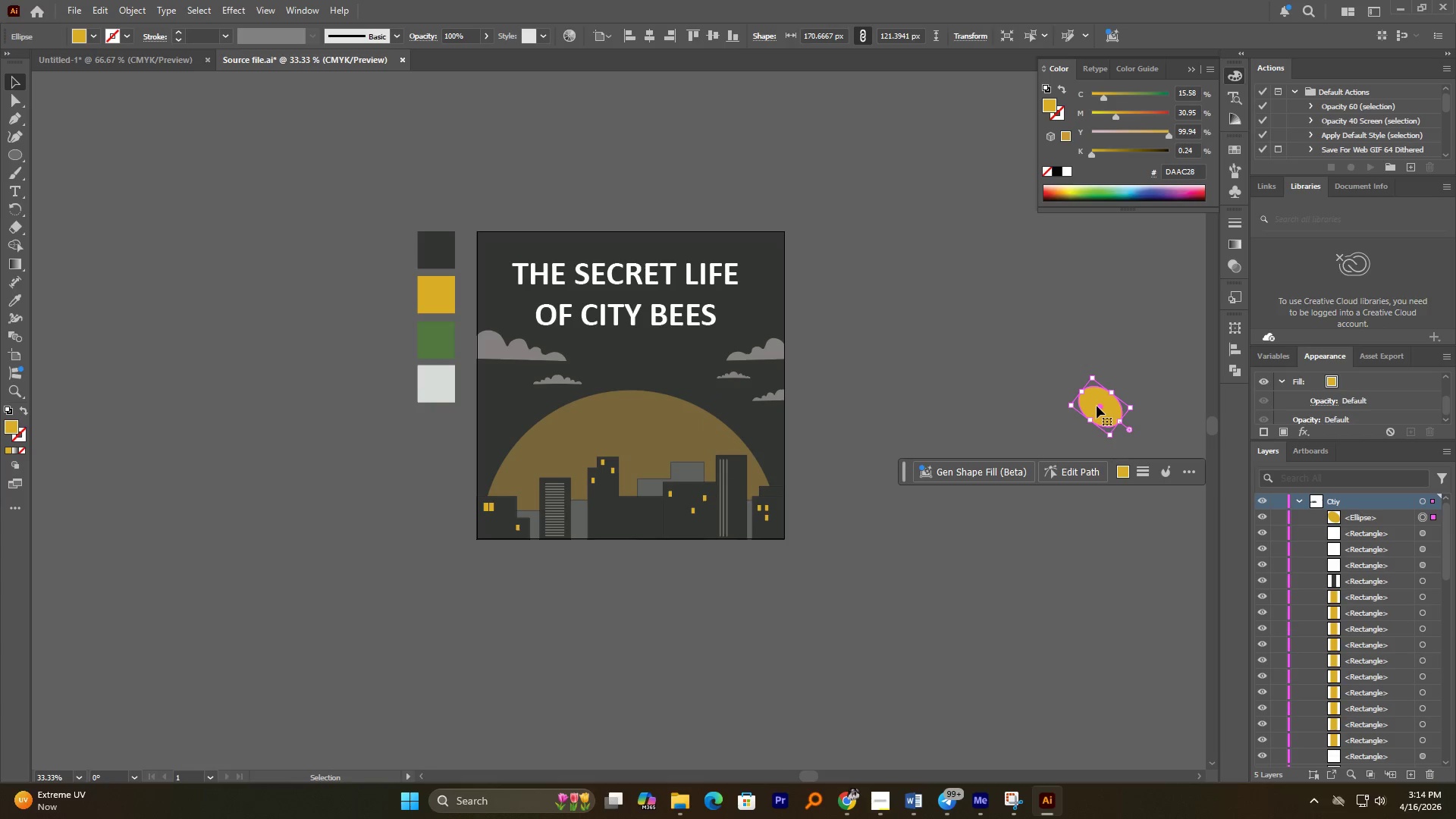 
left_click([1015, 403])
 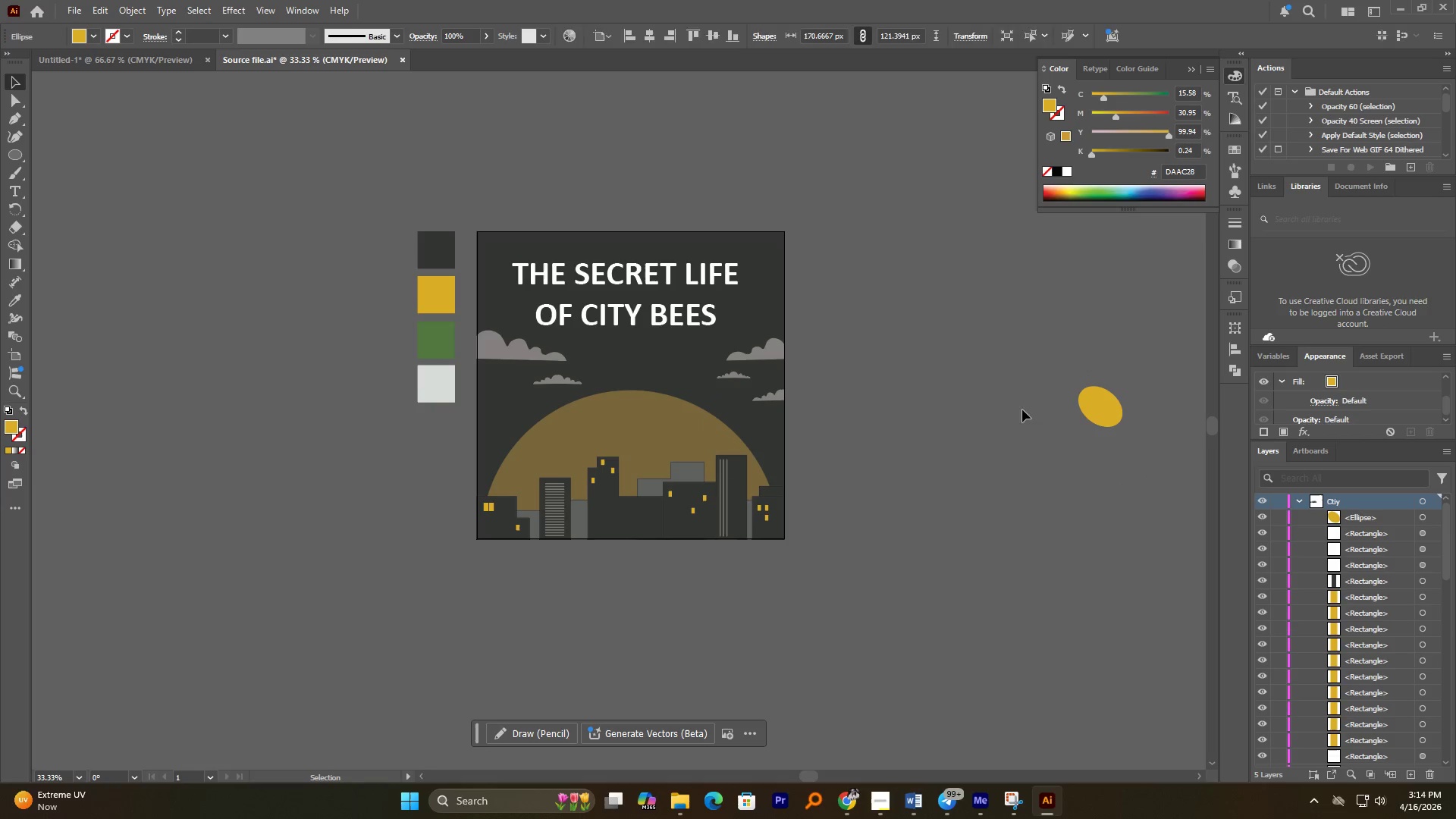 
hold_key(key=AltLeft, duration=1.83)
scroll: coordinate [695, 380], scroll_direction: up, amount: 3.0
 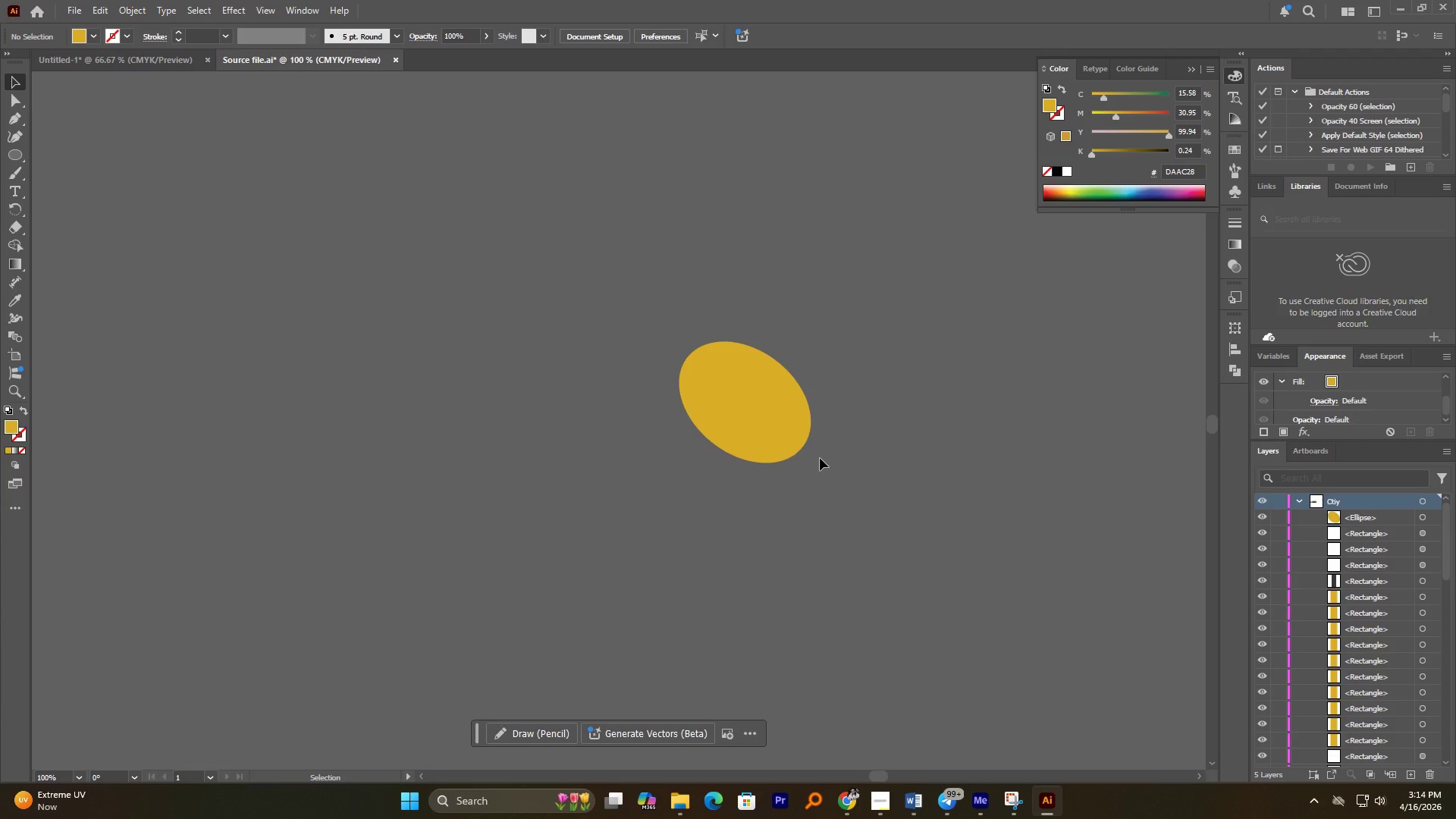 
left_click([799, 454])
 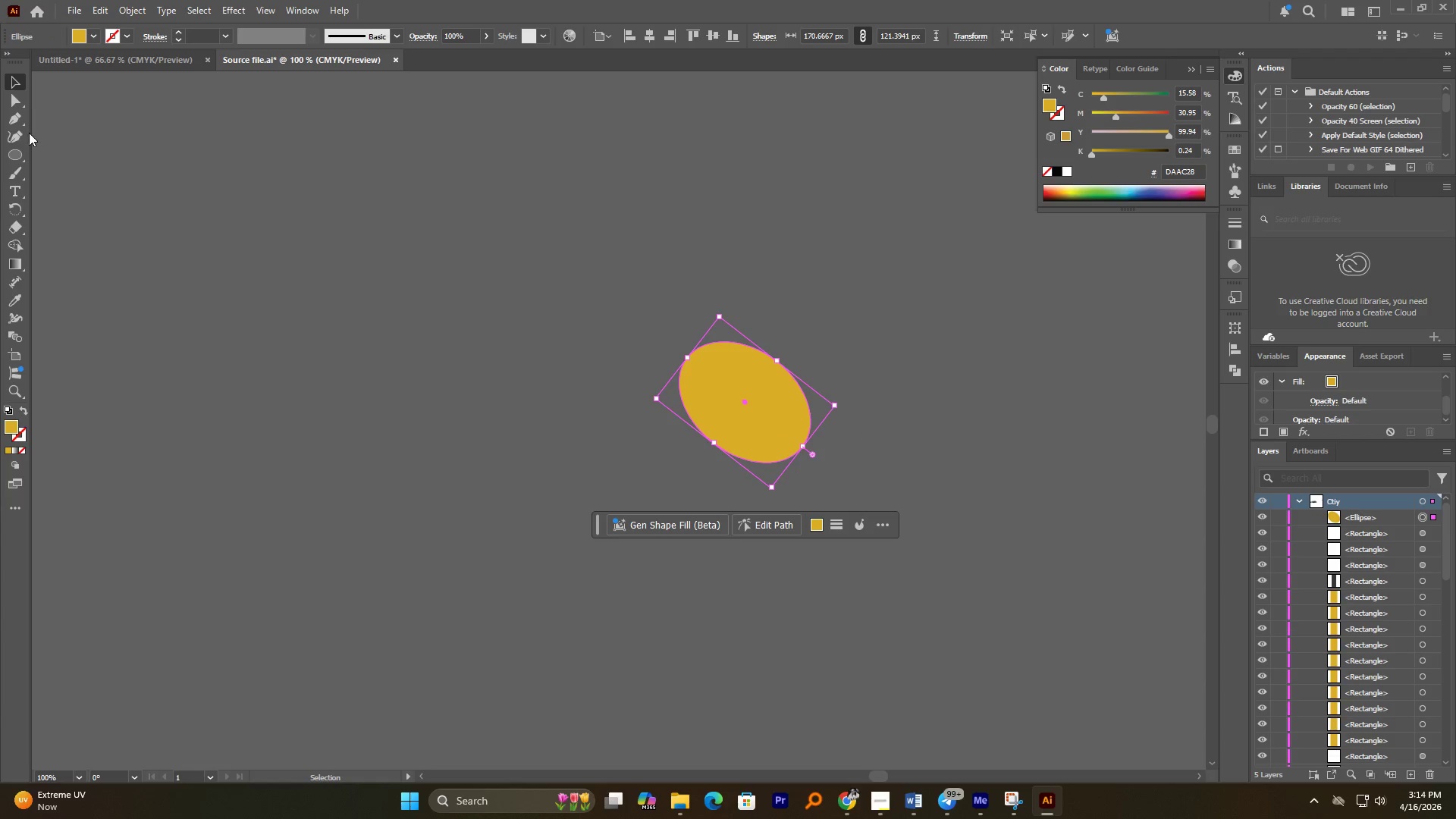 
left_click([16, 137])
 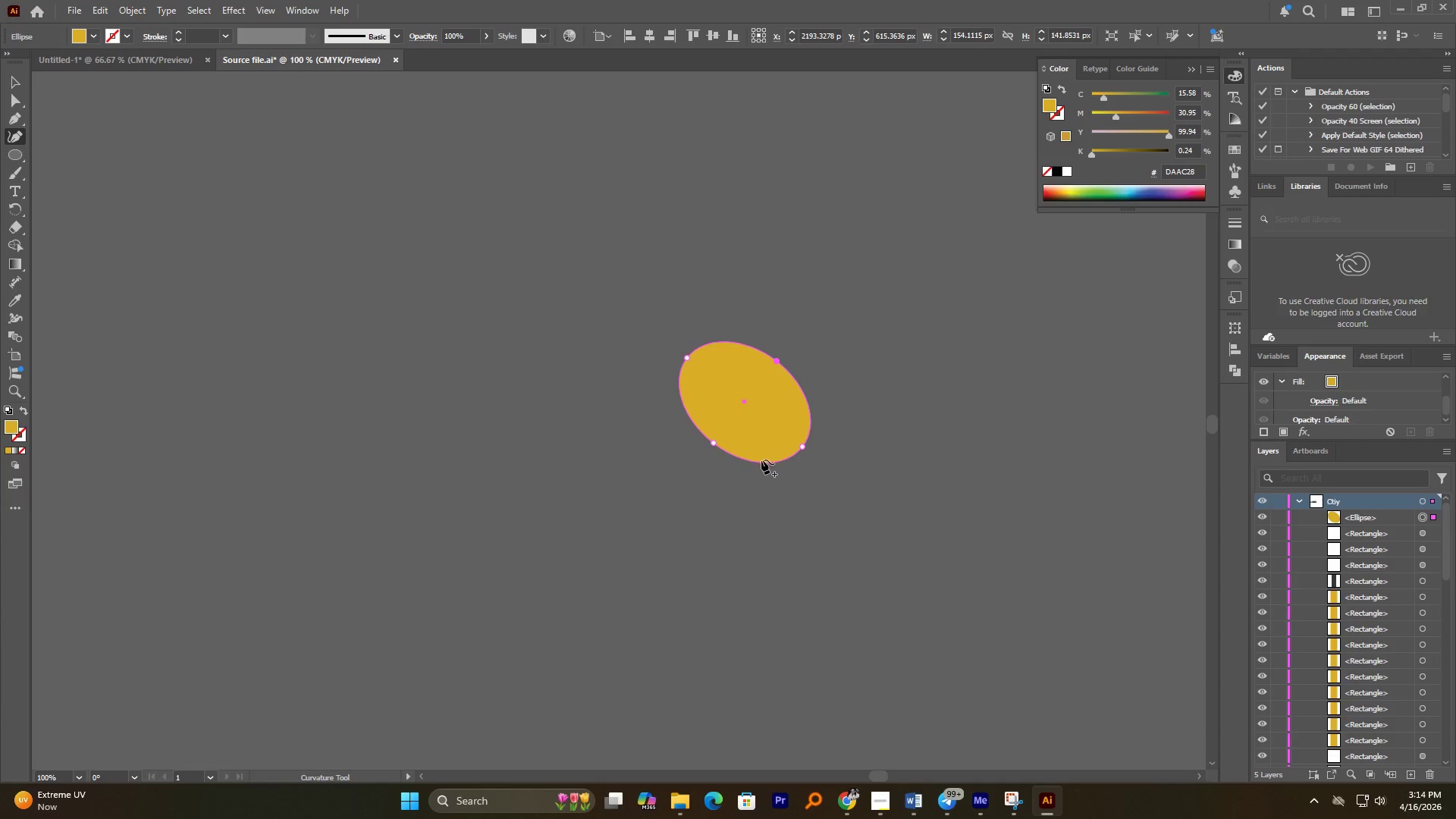 
left_click_drag(start_coordinate=[757, 460], to_coordinate=[761, 449])
 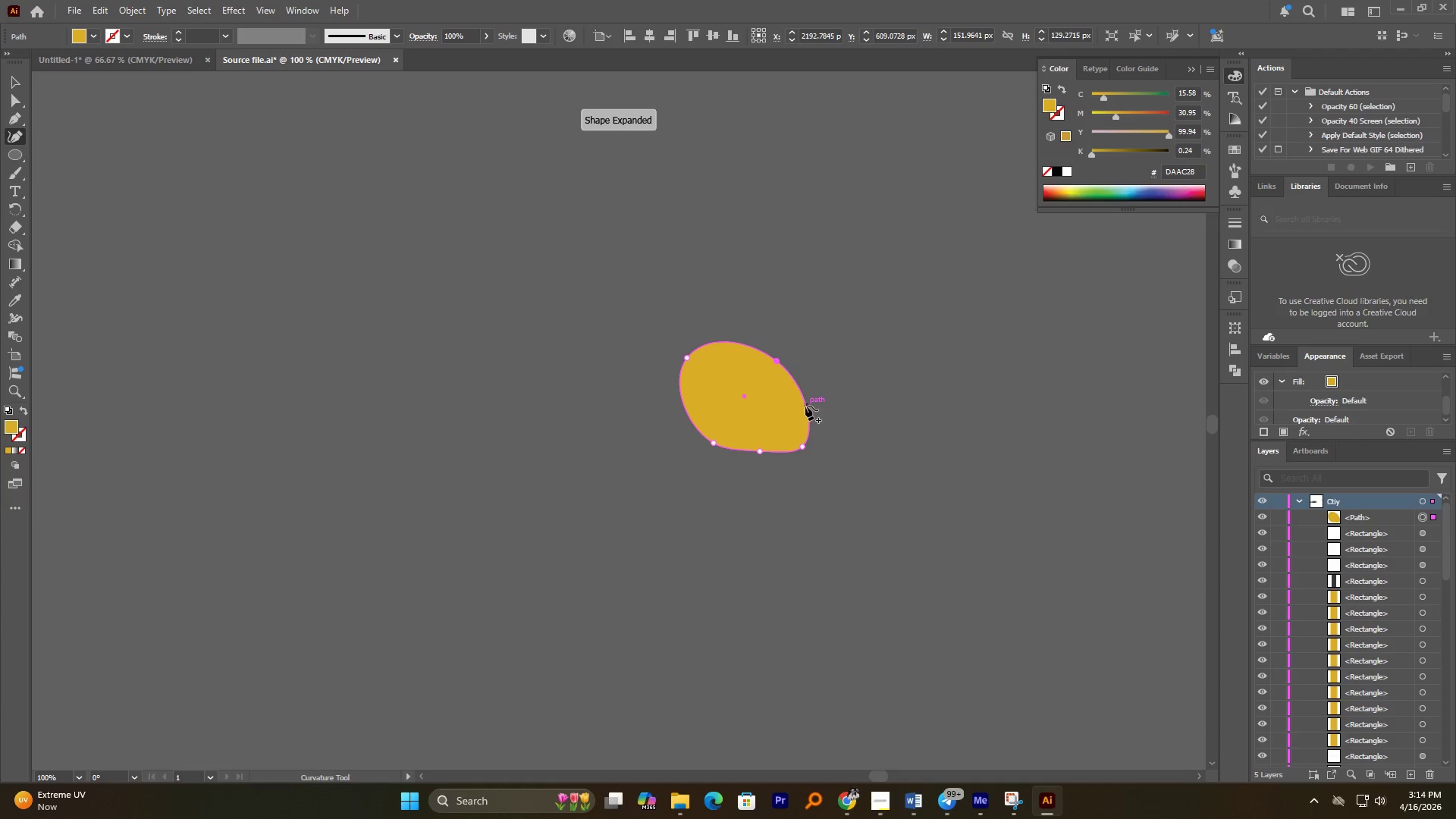 
left_click_drag(start_coordinate=[805, 406], to_coordinate=[798, 414])
 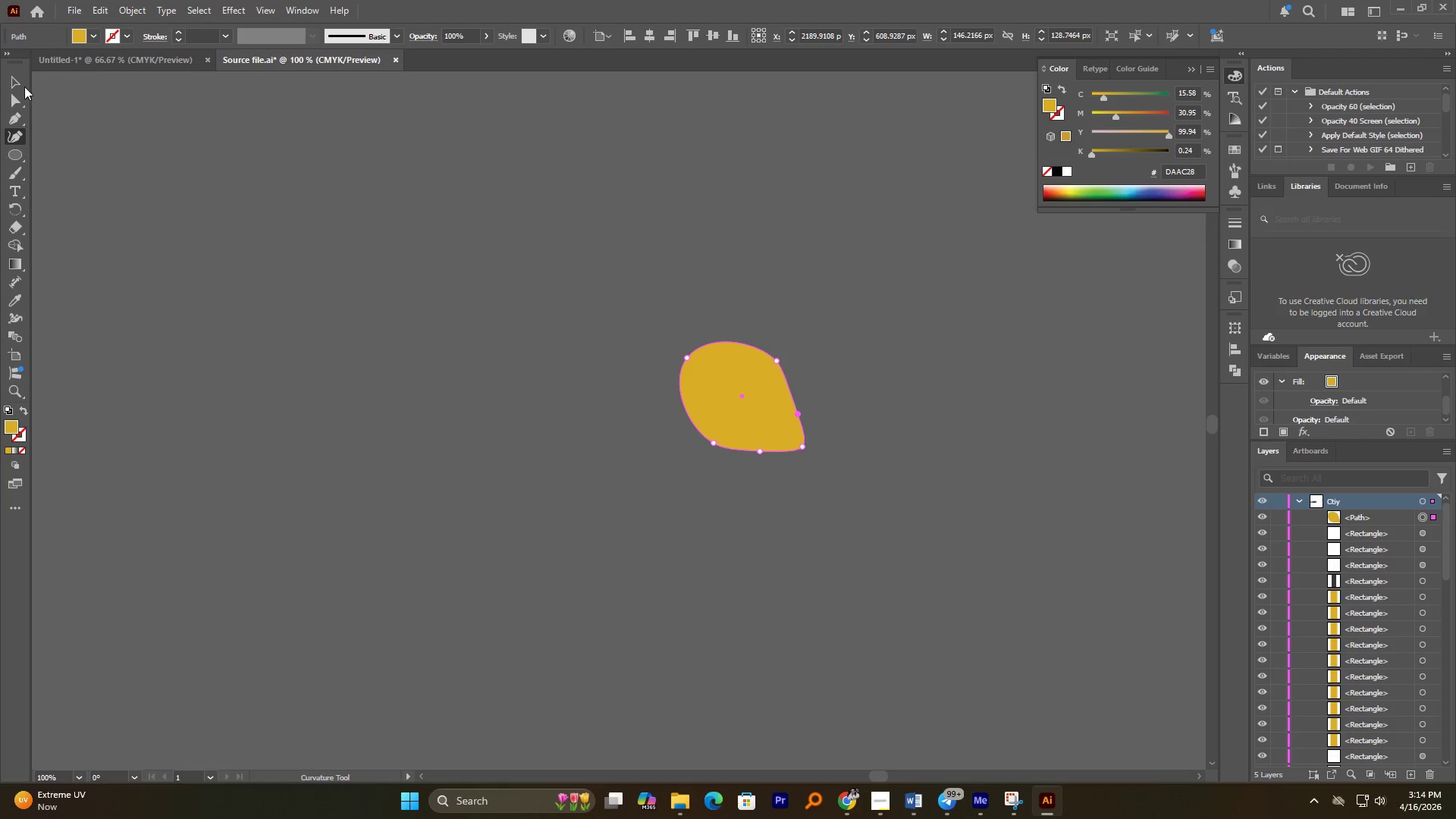 
double_click([398, 257])
 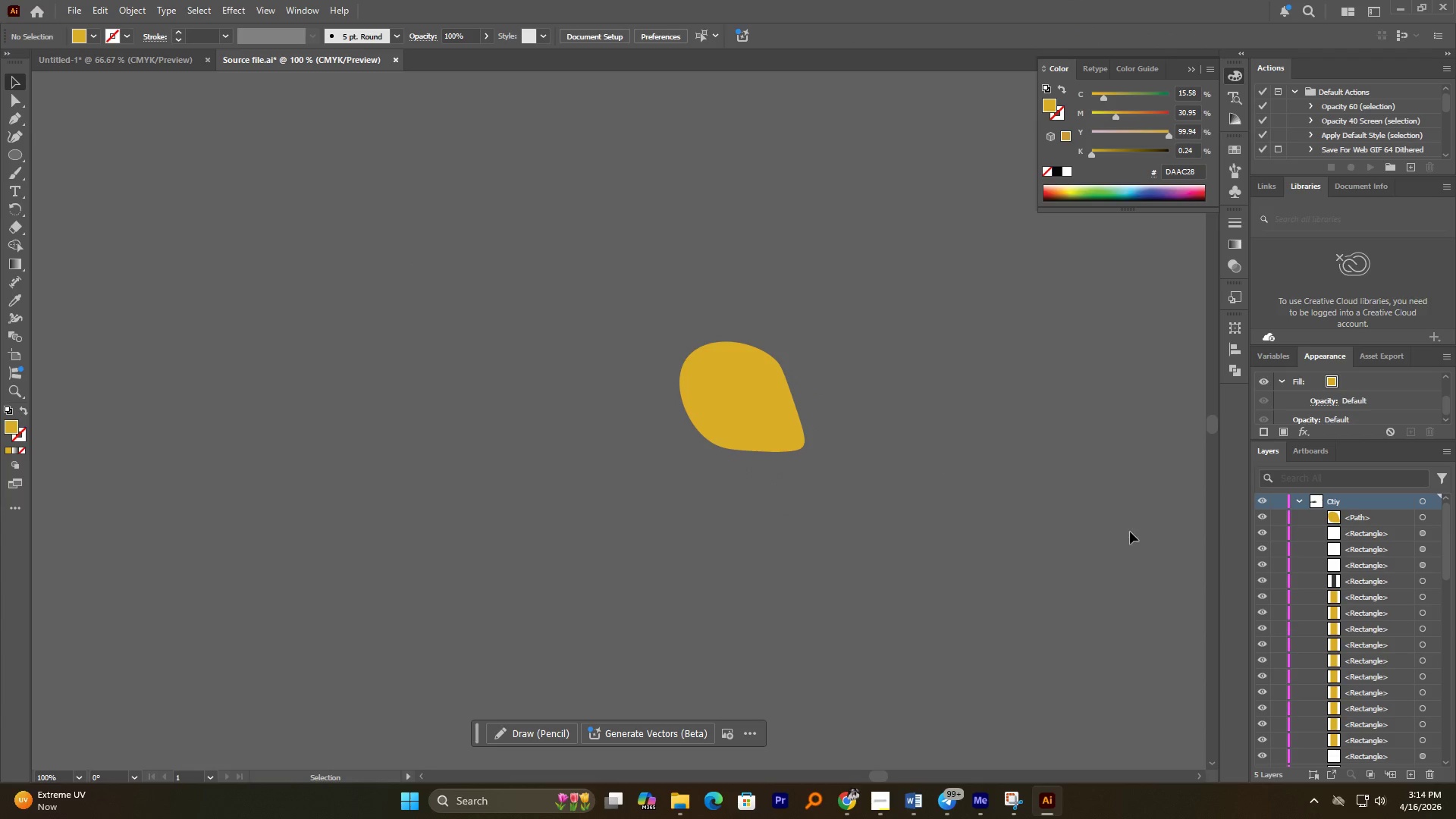 
hold_key(key=AltLeft, duration=1.41)
scroll: coordinate [885, 460], scroll_direction: up, amount: 2.0
 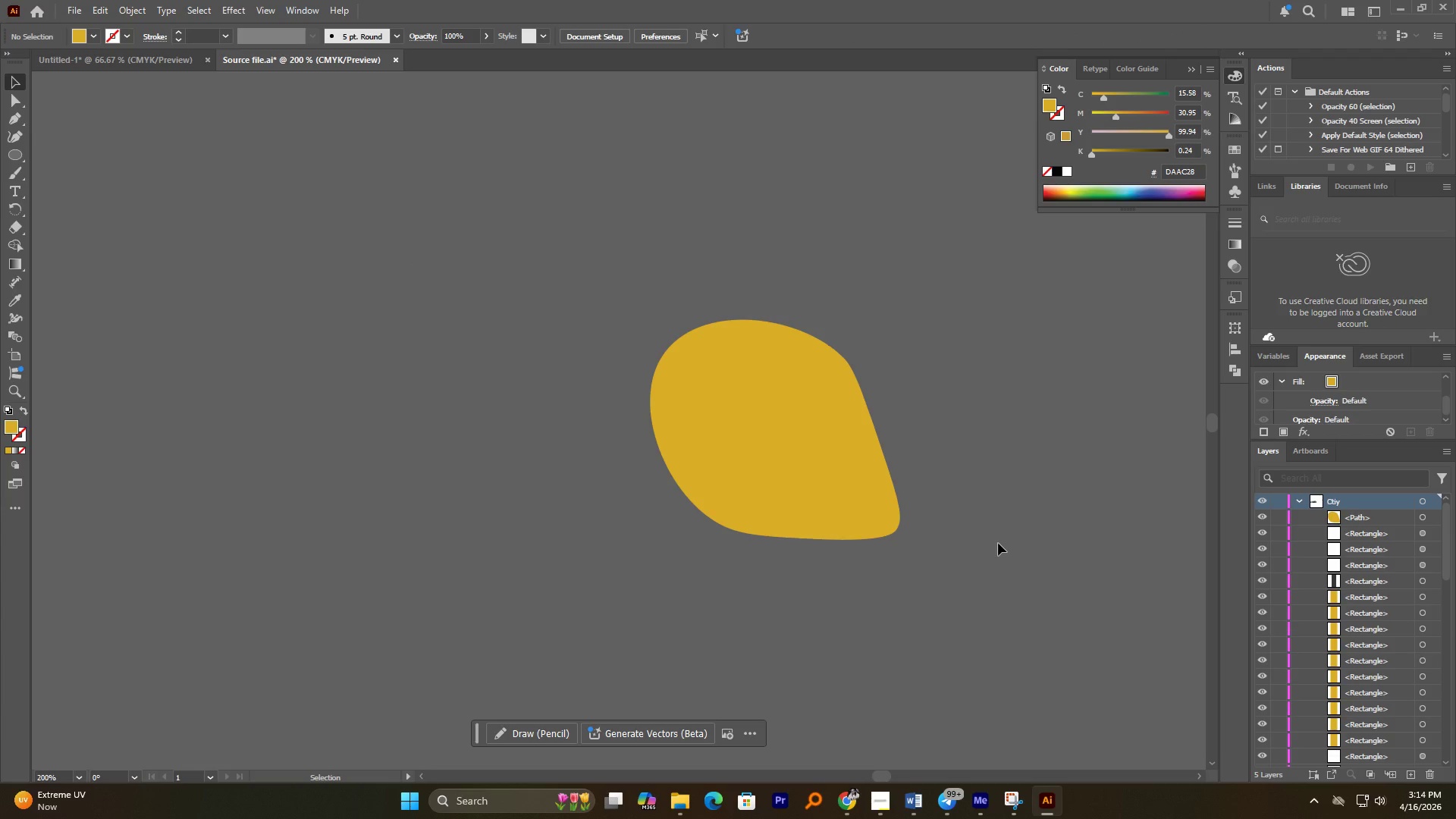 
left_click([848, 507])
 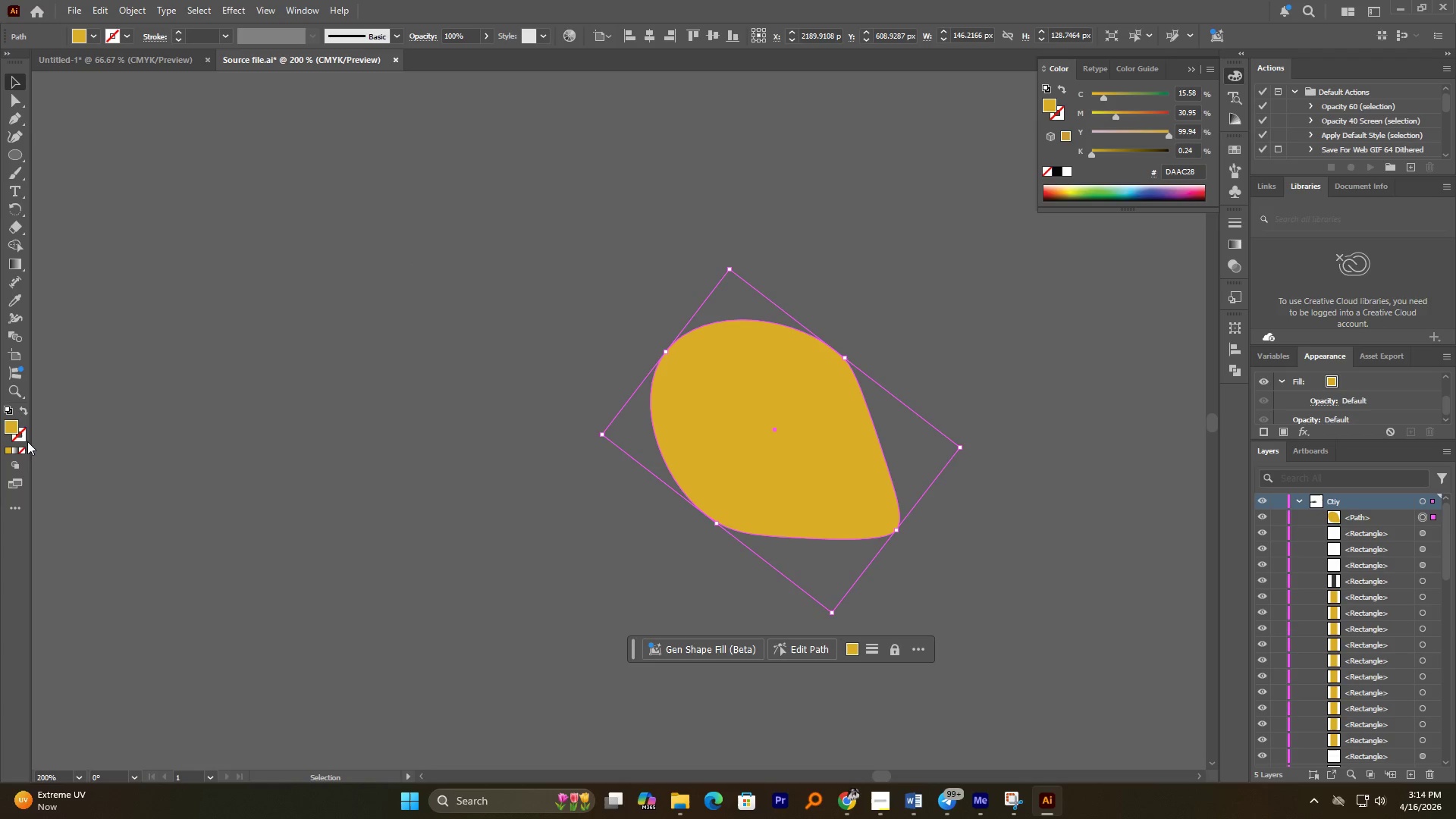 
double_click([25, 441])
 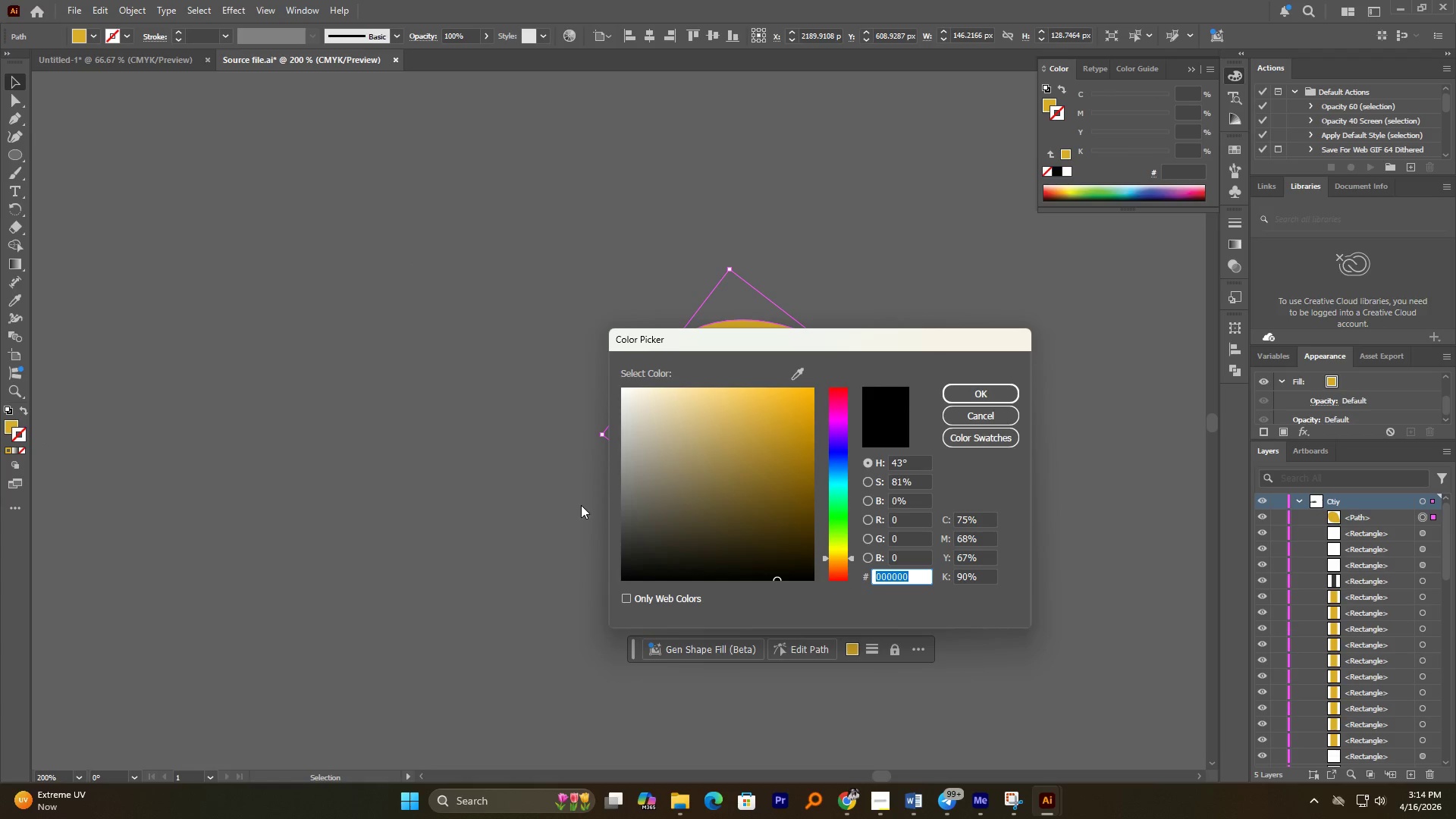 
left_click_drag(start_coordinate=[631, 560], to_coordinate=[620, 589])
 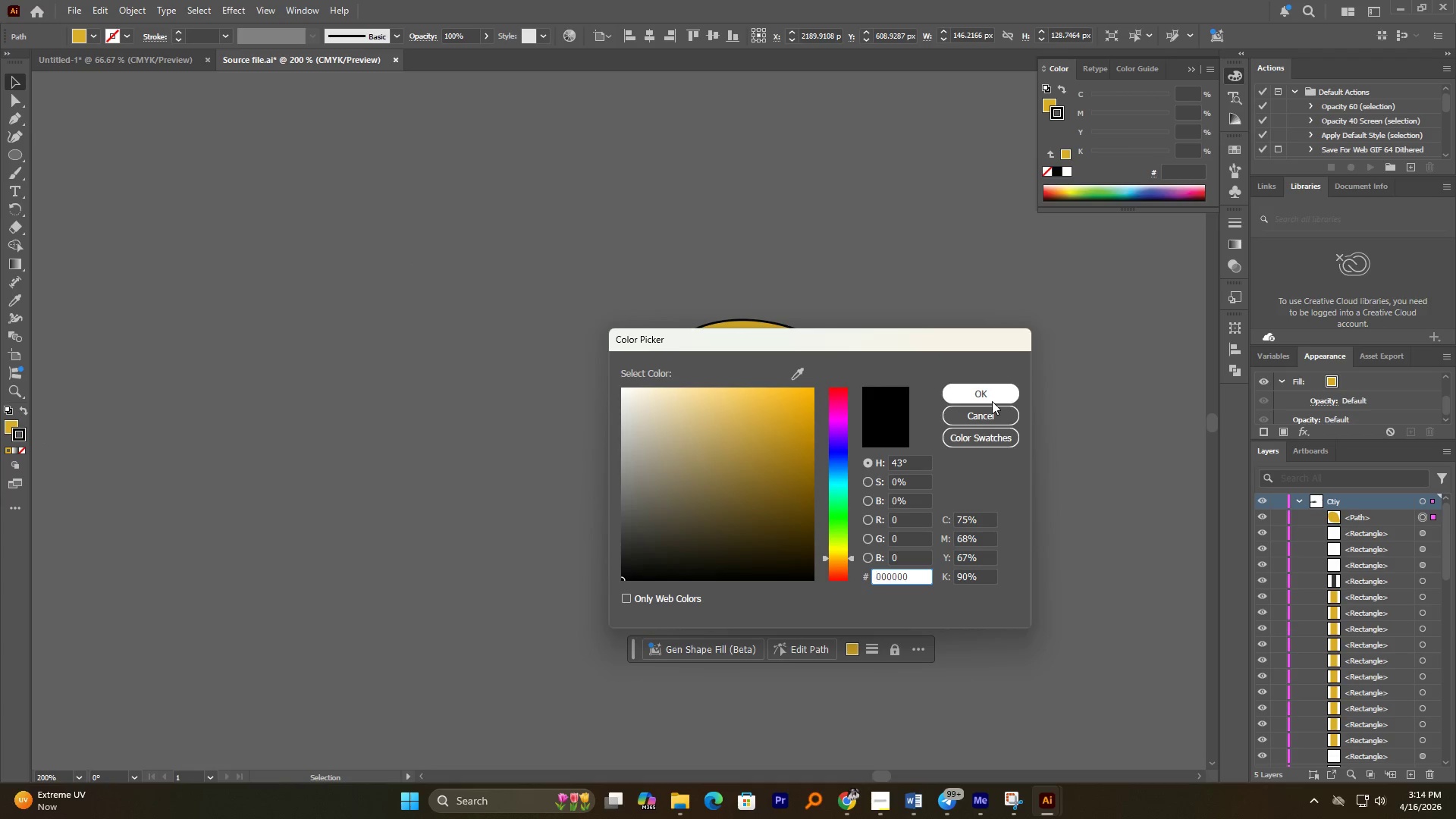 
left_click([993, 394])
 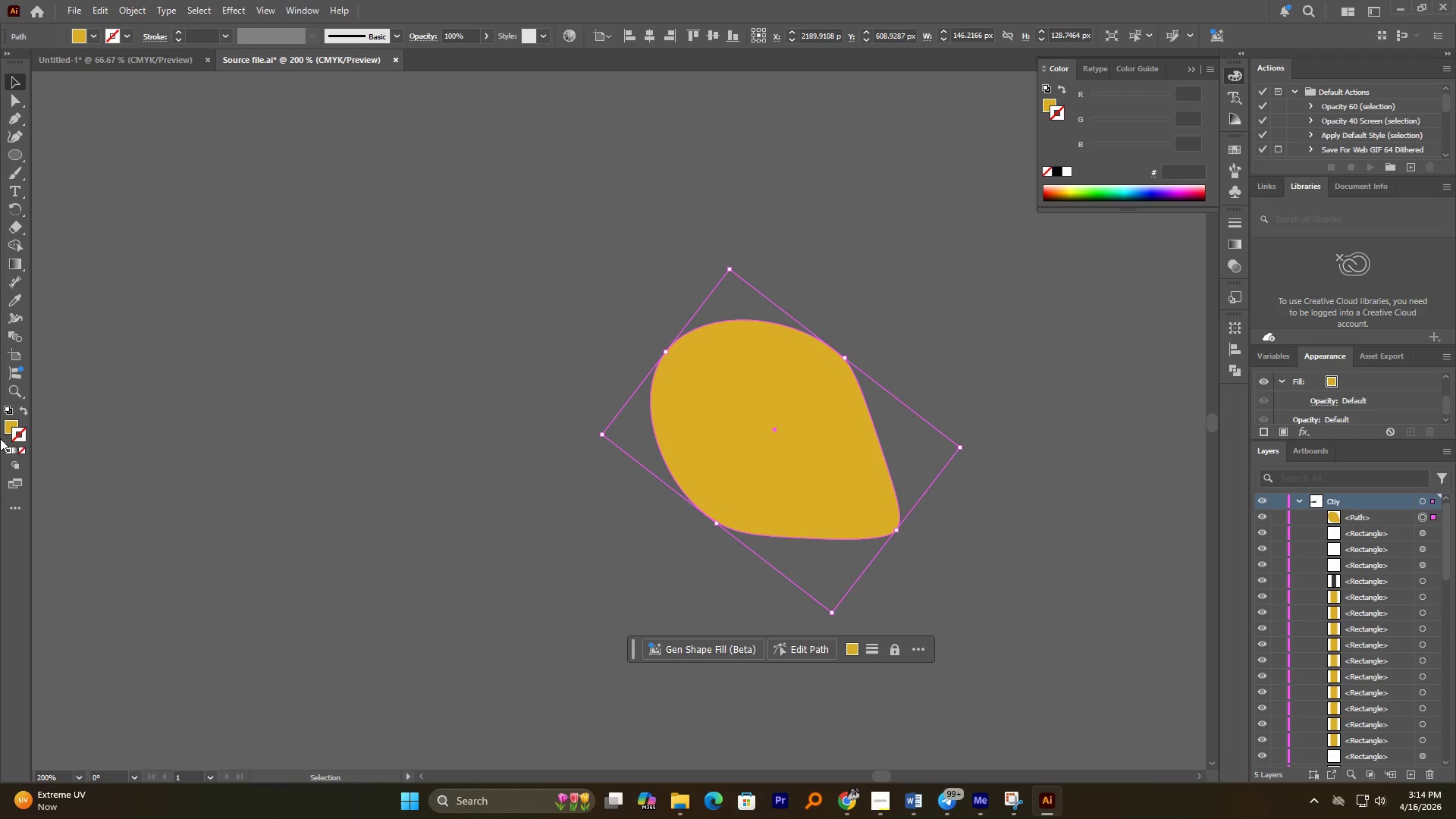 
double_click([21, 435])
 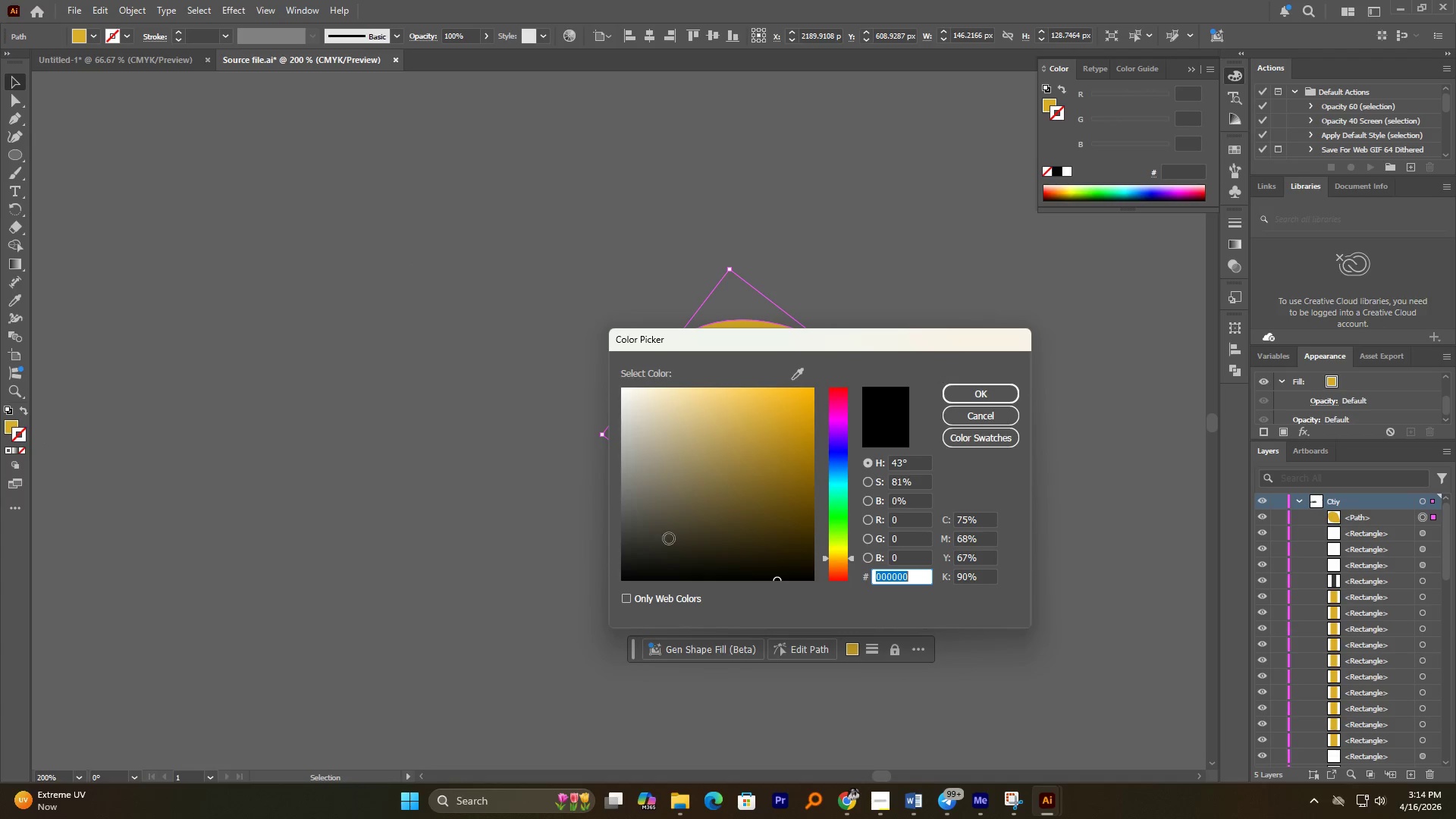 
left_click_drag(start_coordinate=[647, 550], to_coordinate=[577, 599])
 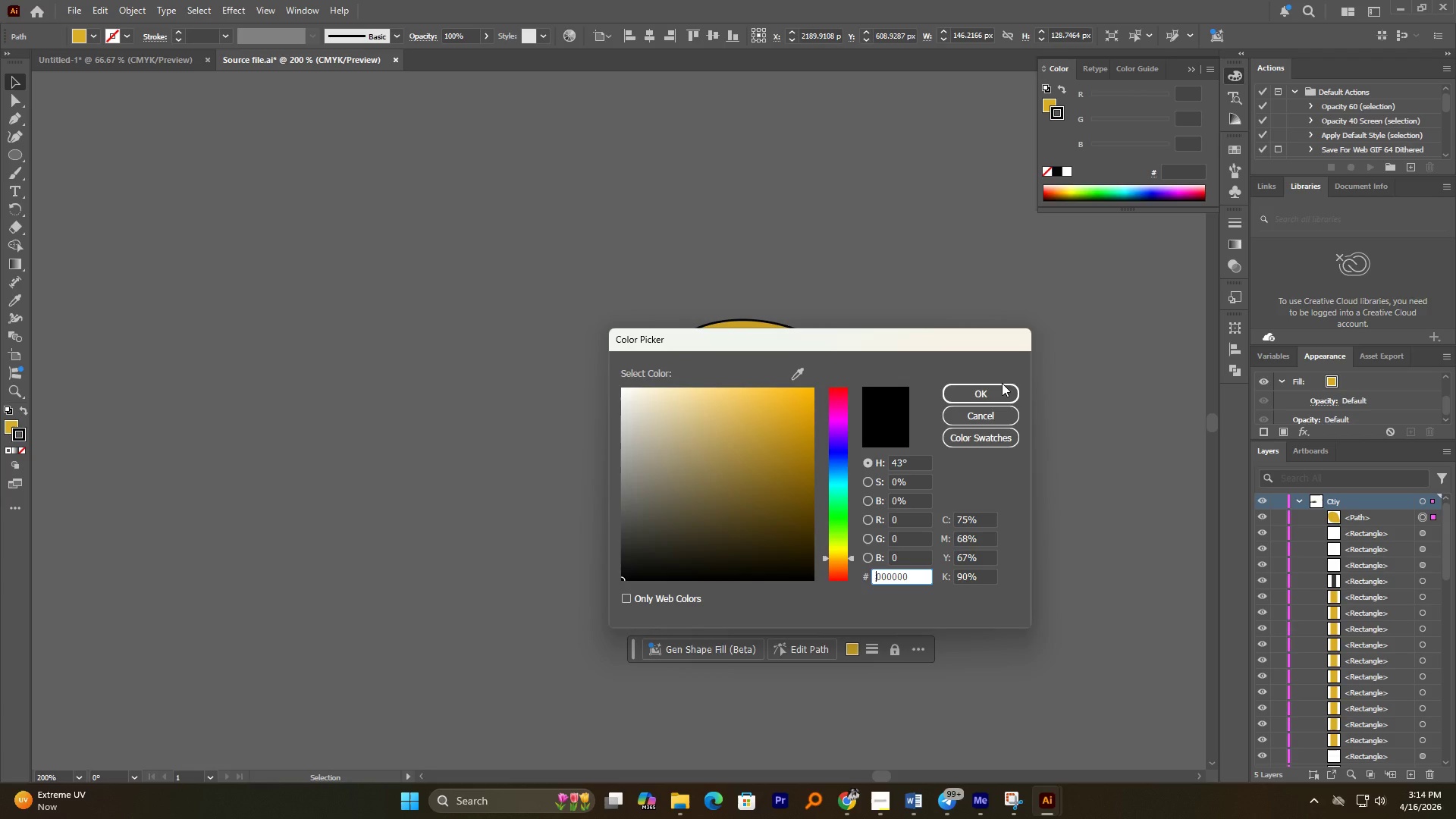 
left_click([998, 390])
 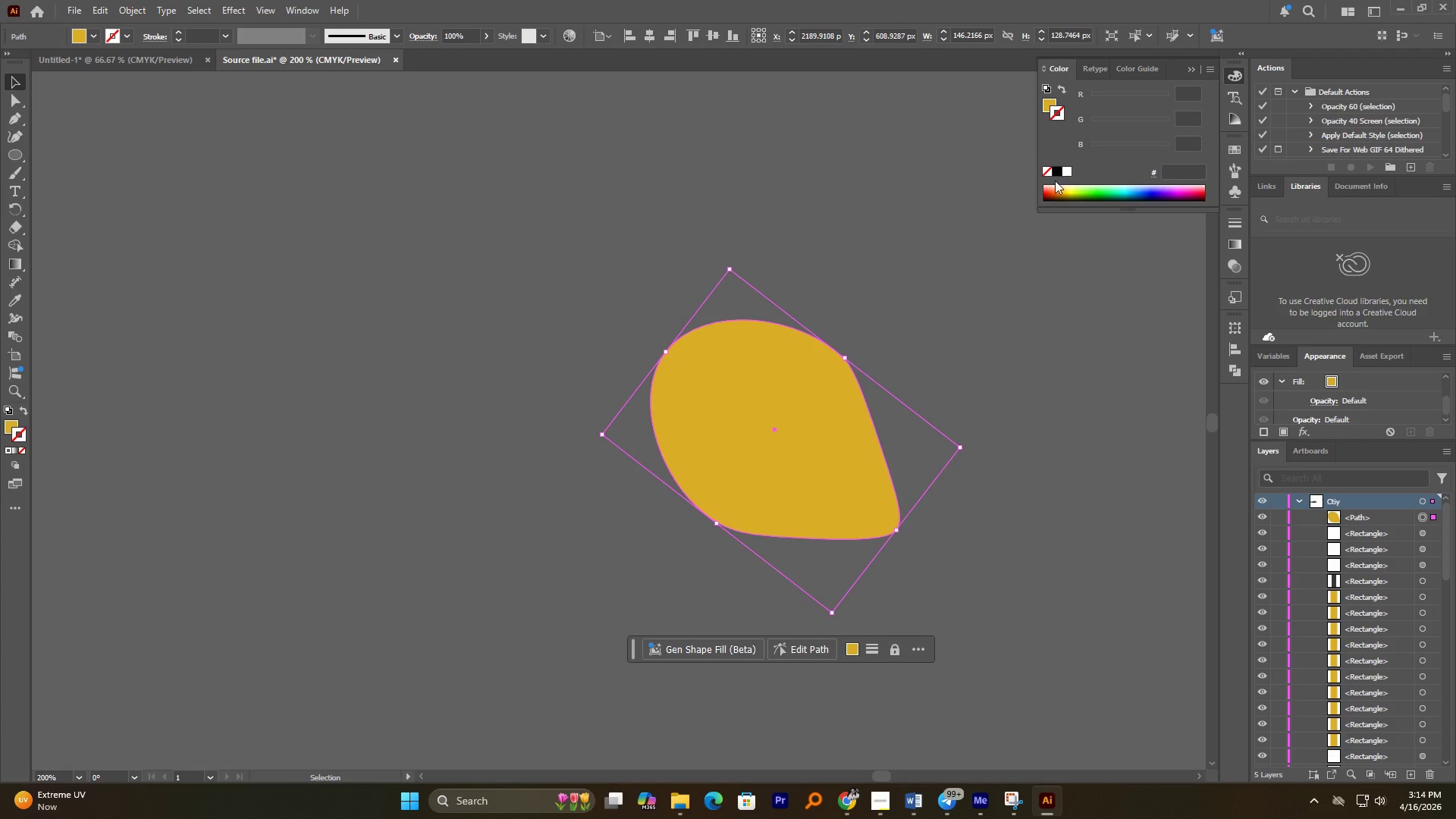 
left_click([1056, 171])
 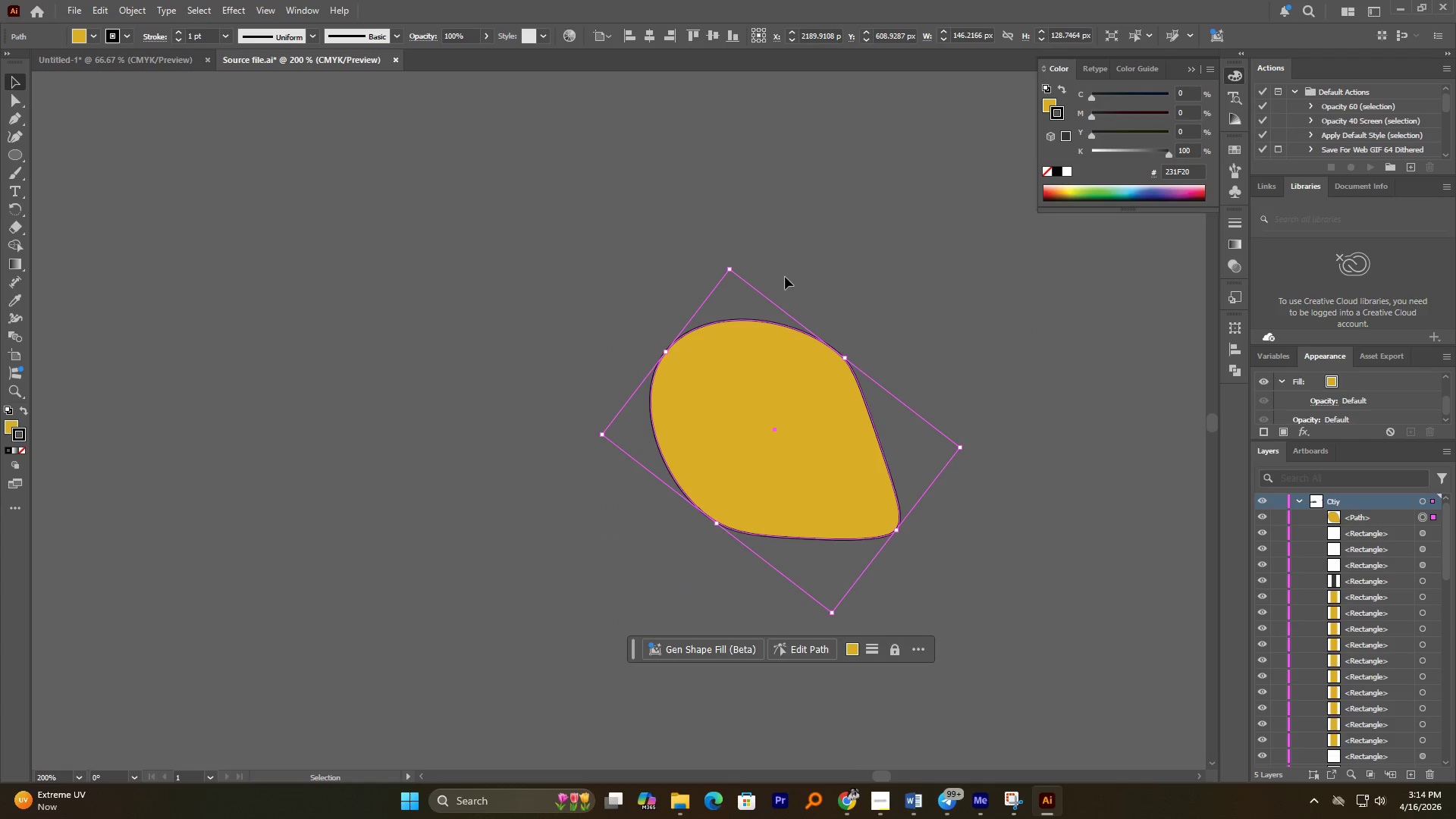 
left_click([783, 277])
 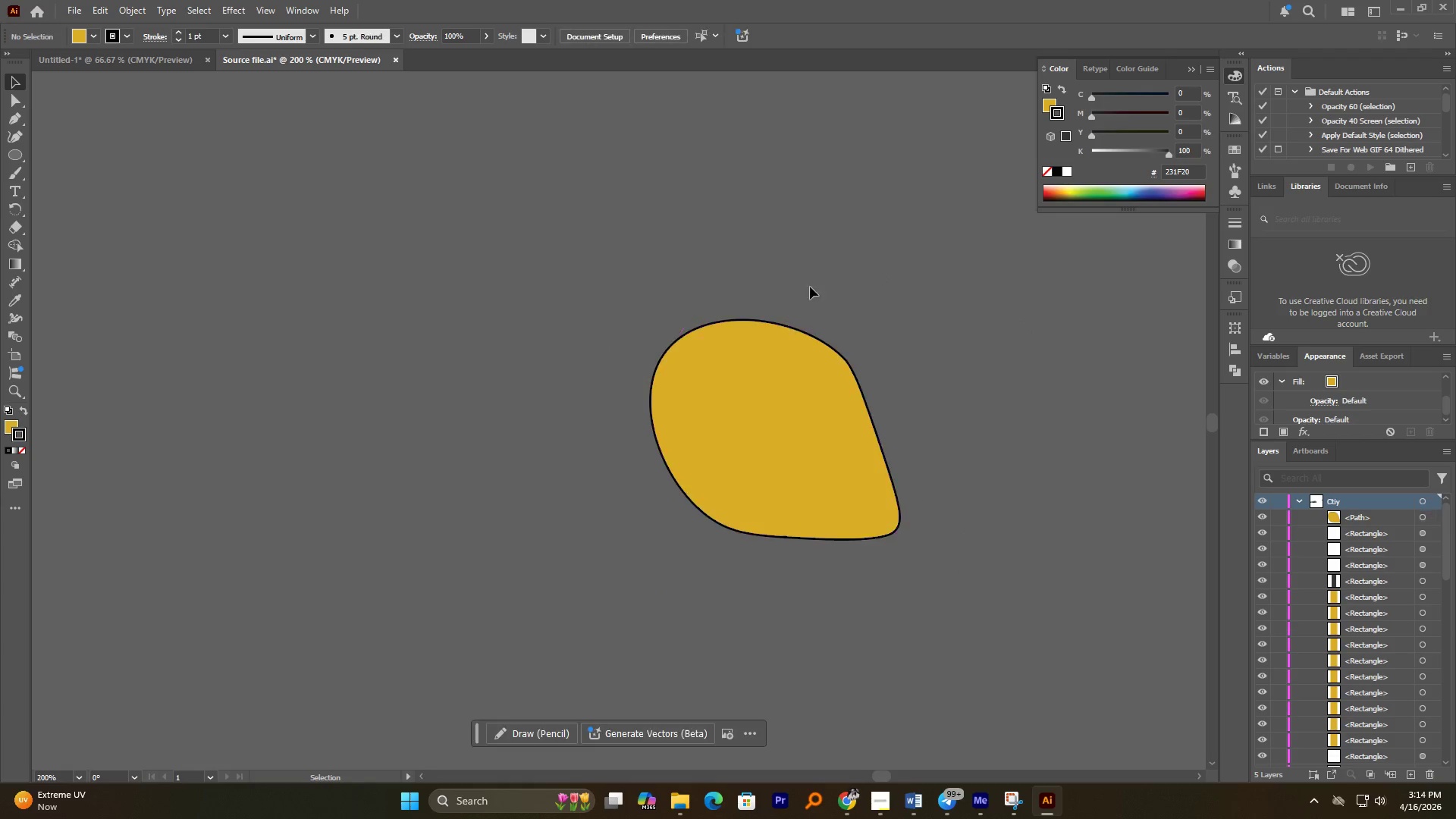 
hold_key(key=AltLeft, duration=1.05)
scroll: coordinate [888, 376], scroll_direction: up, amount: 1.0
 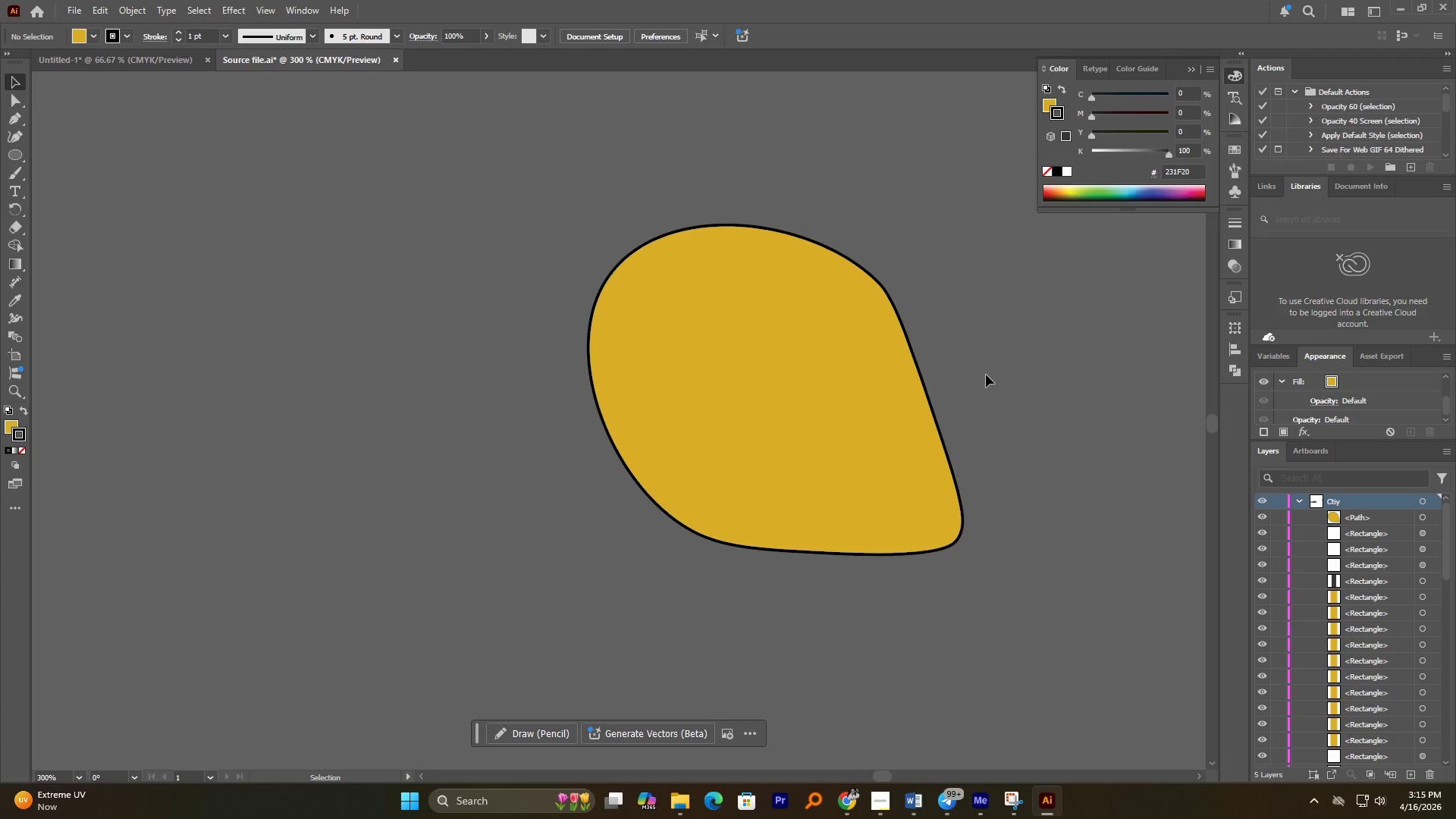 
wait(52.62)
 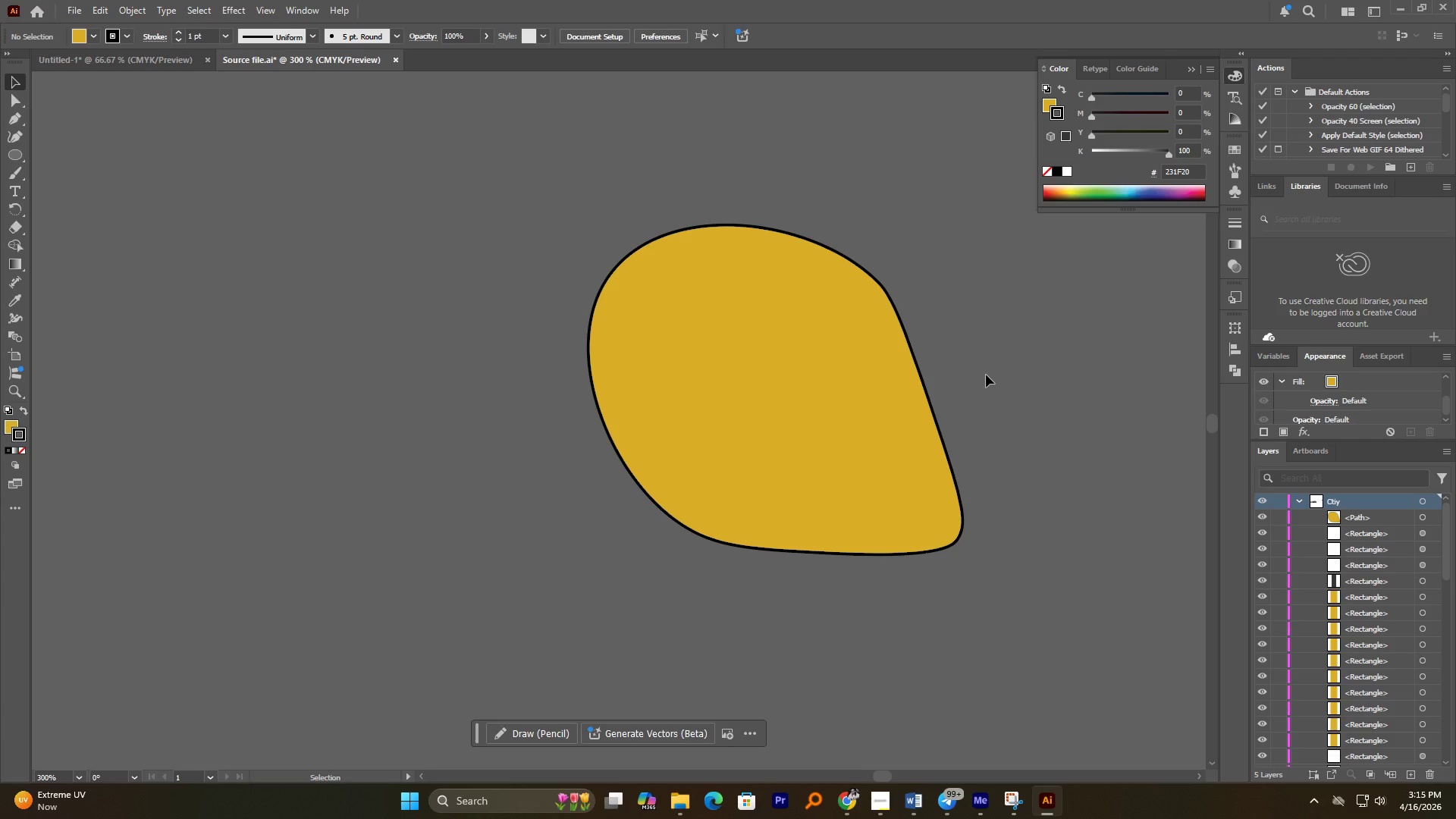 
left_click_drag(start_coordinate=[873, 381], to_coordinate=[873, 377])
 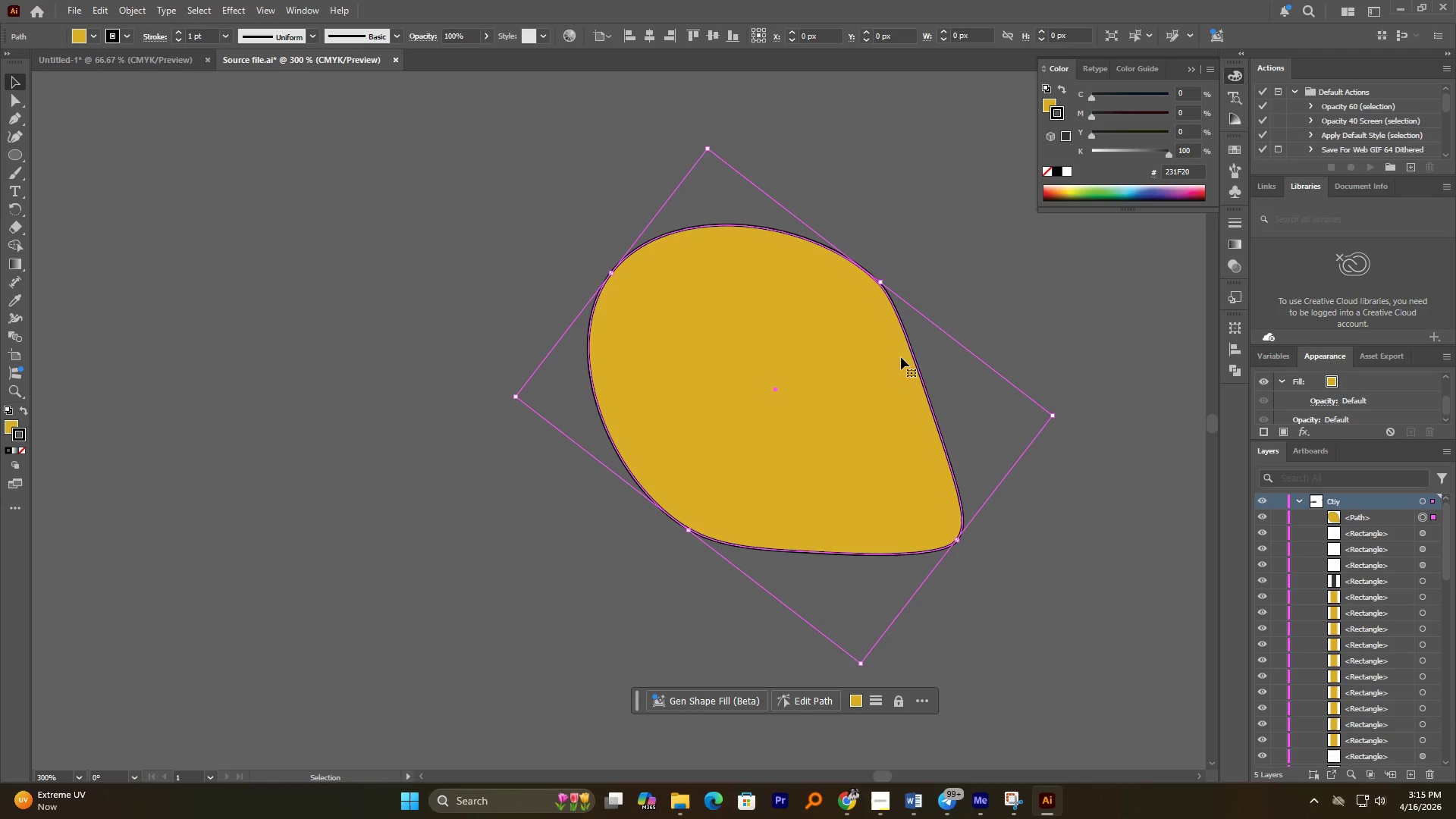 
hold_key(key=AltLeft, duration=3.25)
 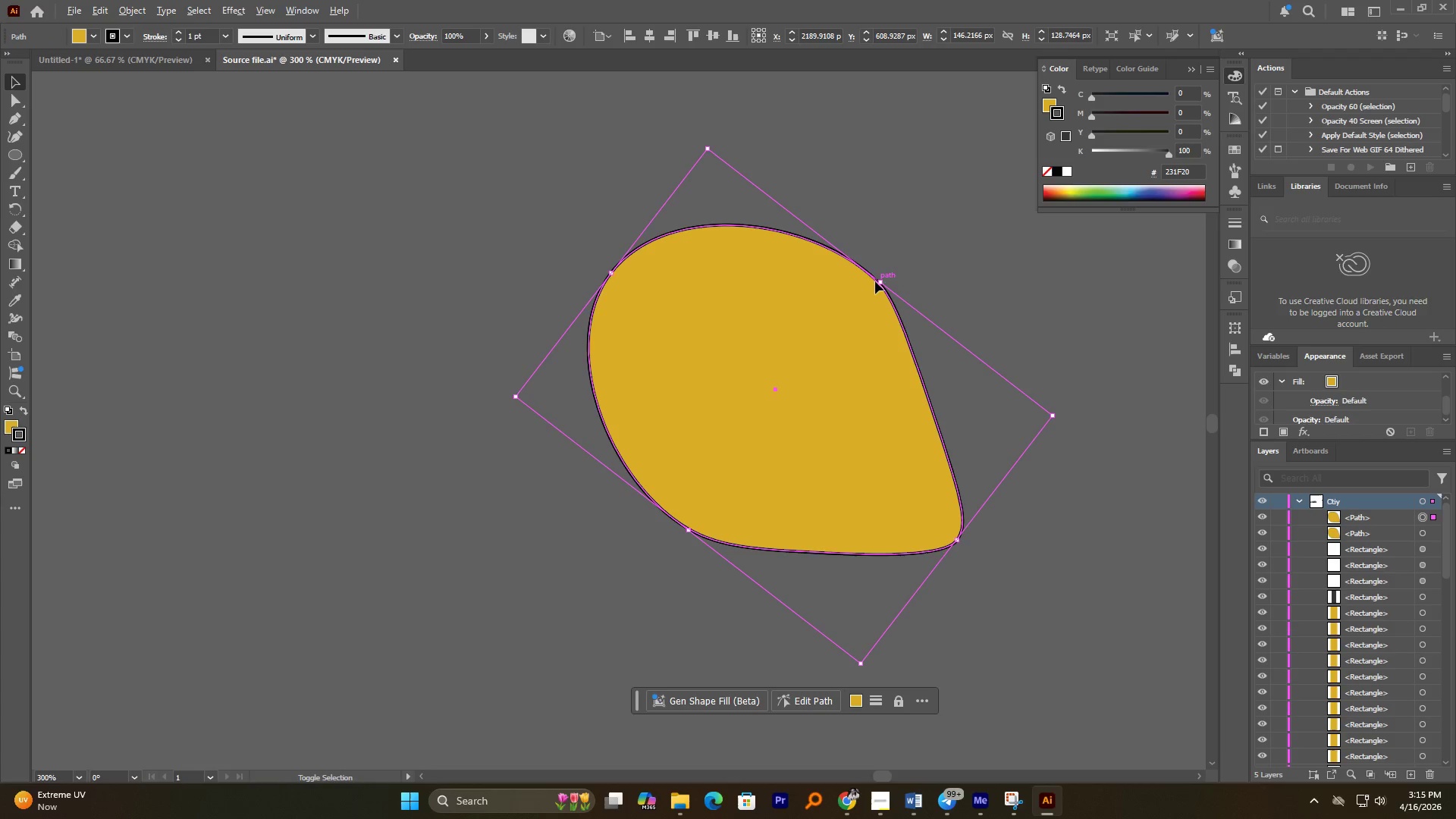 
hold_key(key=ShiftLeft, duration=0.45)
 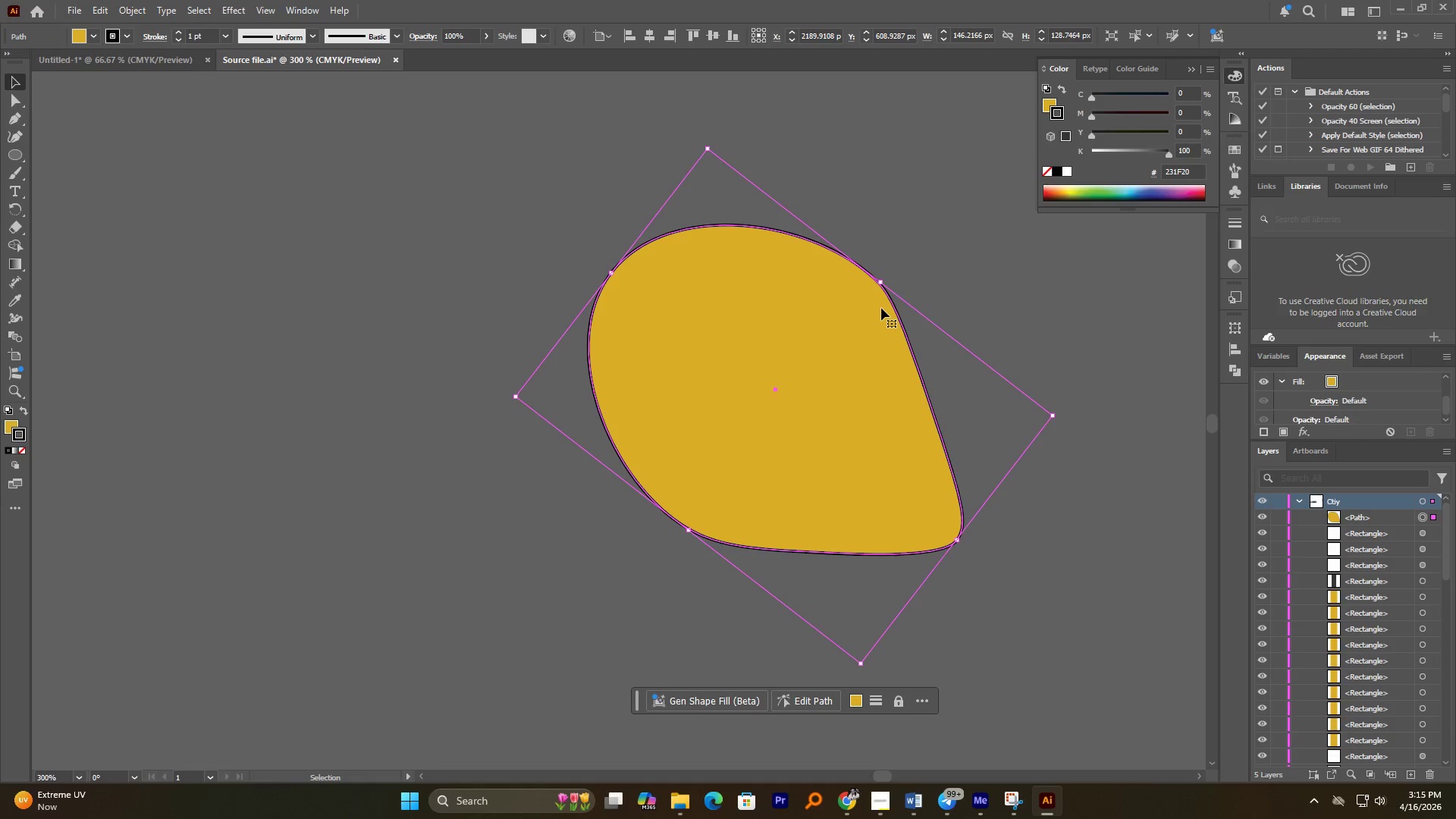 
key(Control+C)
 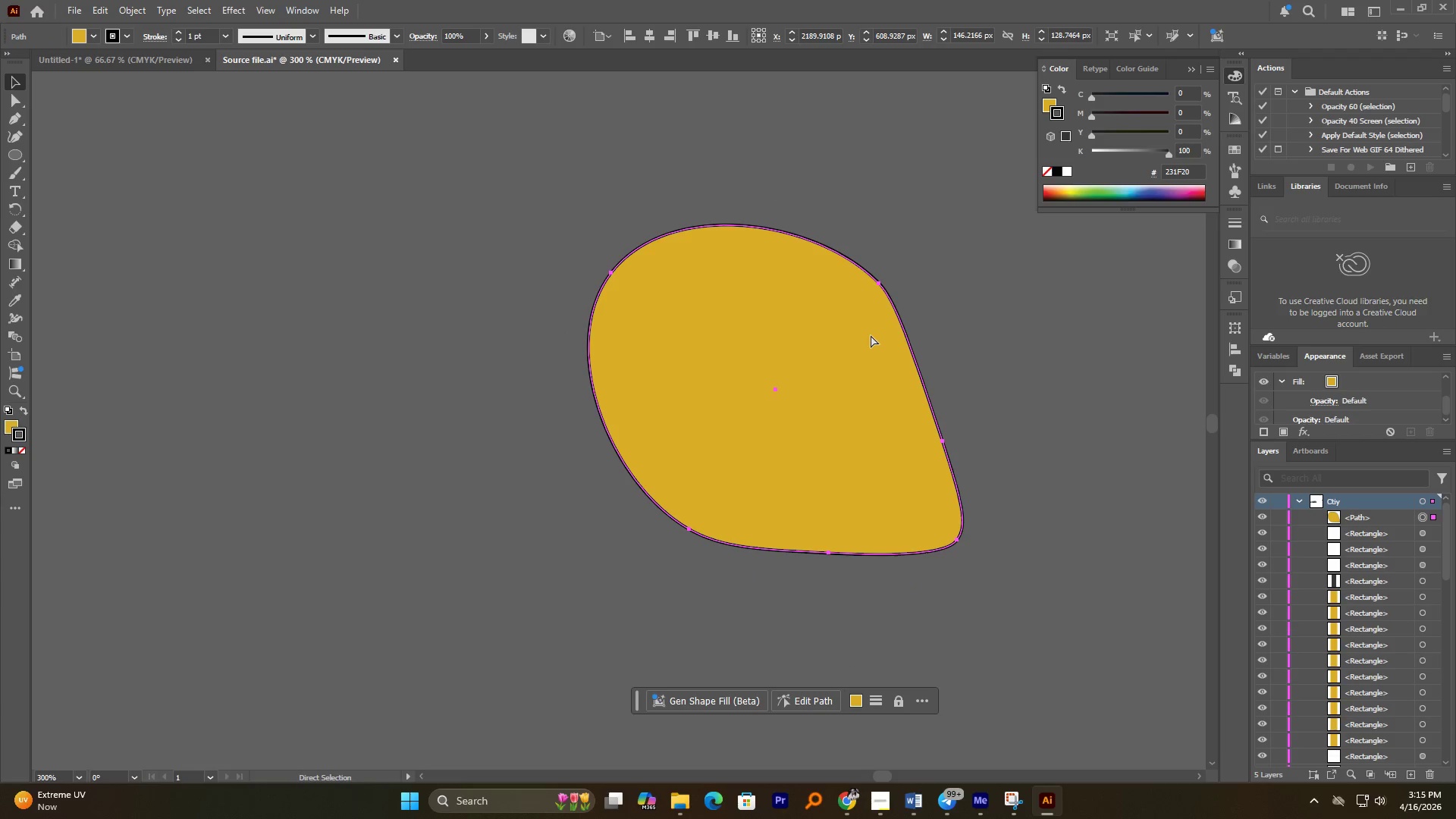 
key(Control+Shift+V)
 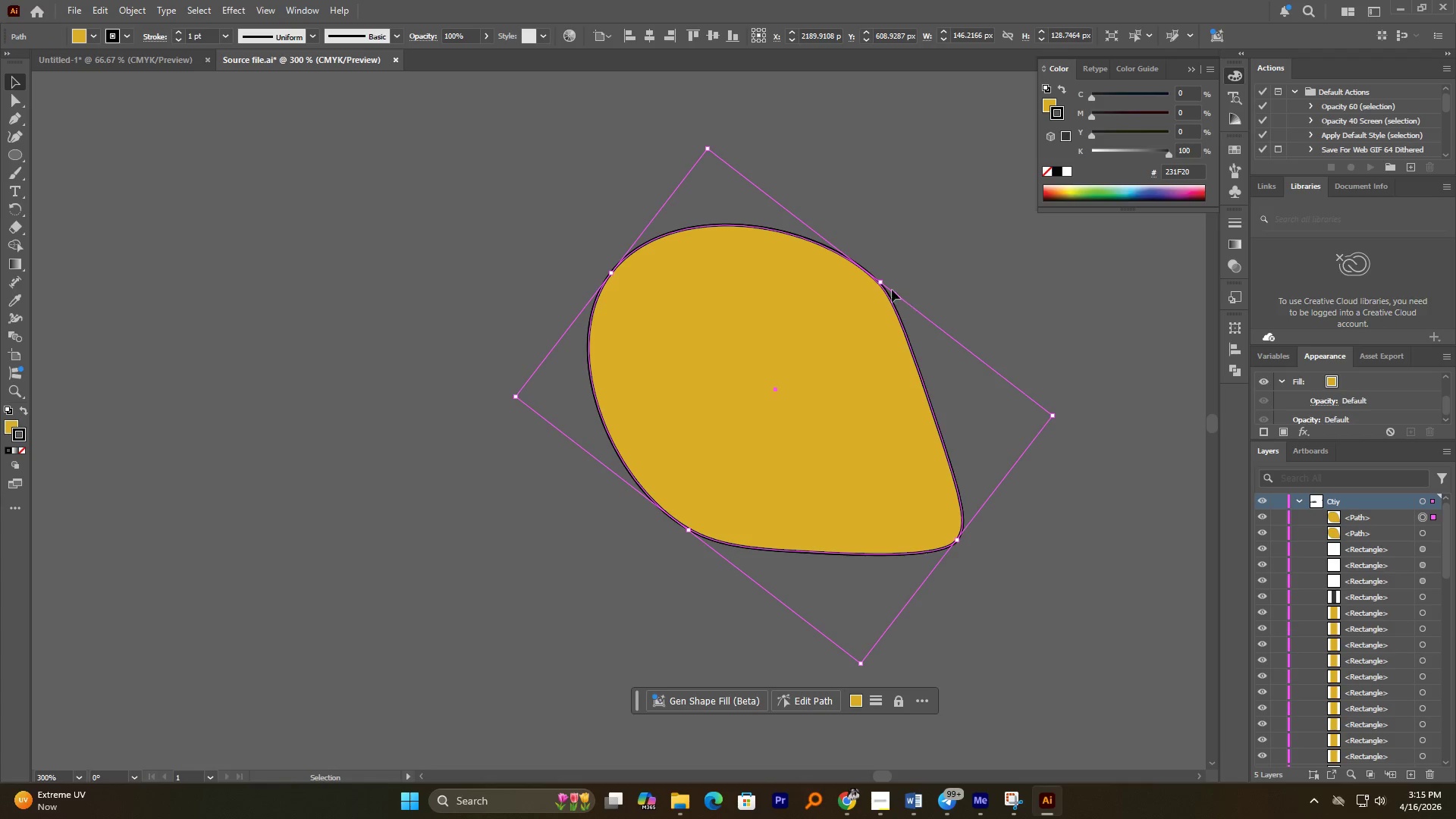 
hold_key(key=AltLeft, duration=1.56)
hold_key(key=ShiftLeft, duration=1.34)
left_click_drag(start_coordinate=[883, 279], to_coordinate=[834, 315])
 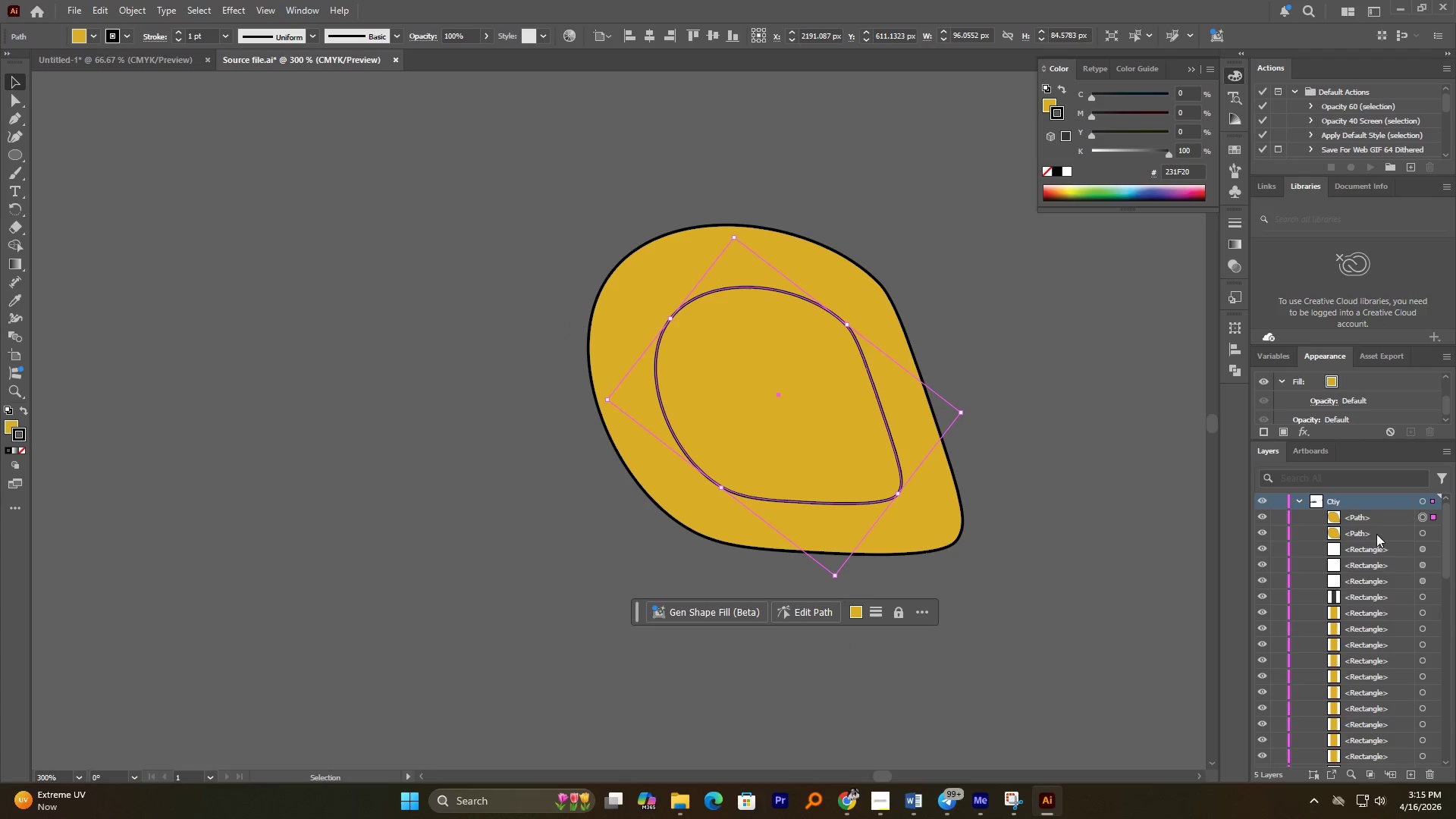 
scroll: coordinate [1367, 535], scroll_direction: up, amount: 3.0
 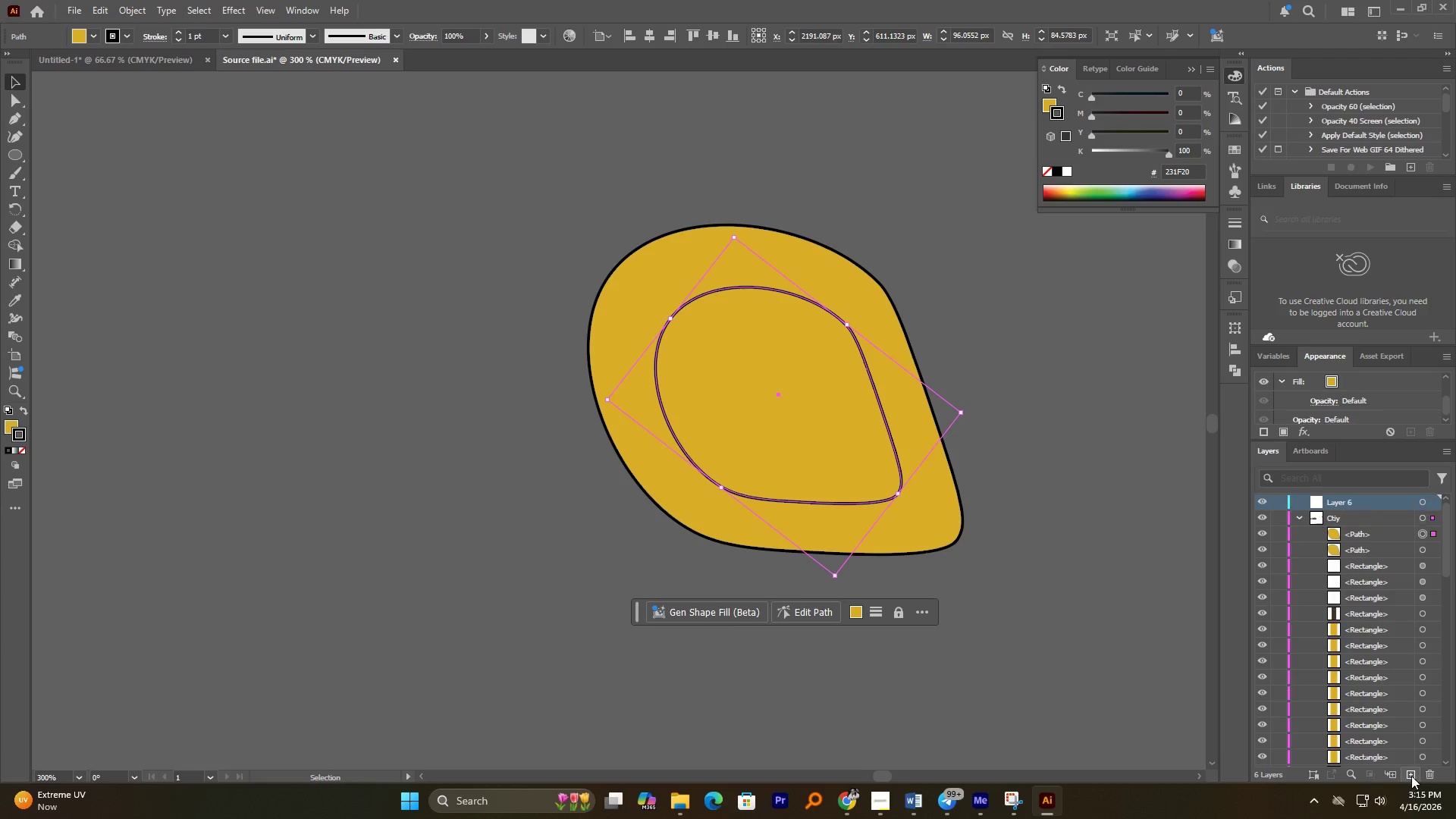 
hold_key(key=ShiftLeft, duration=0.92)
 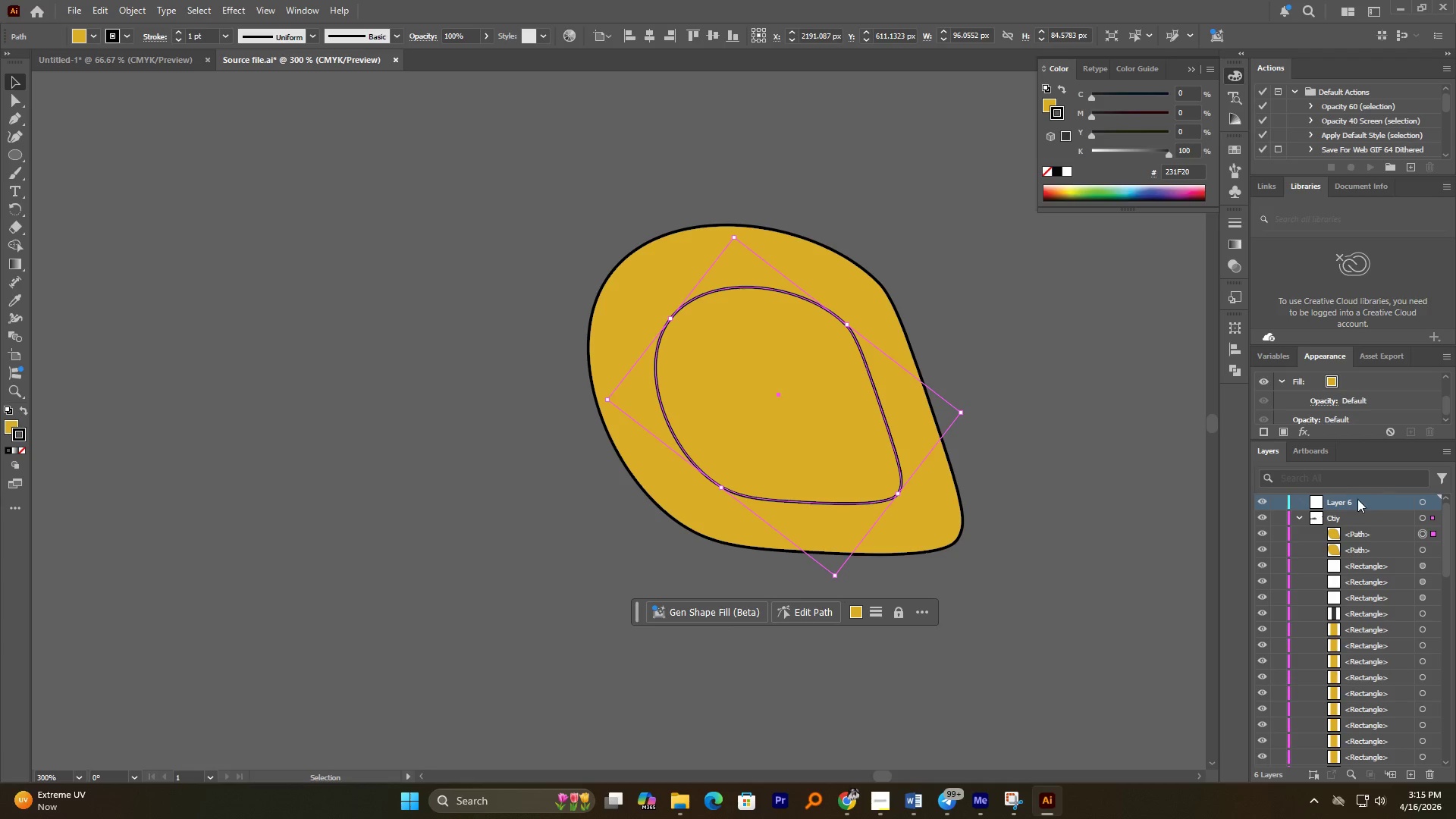 
double_click([1353, 501])
 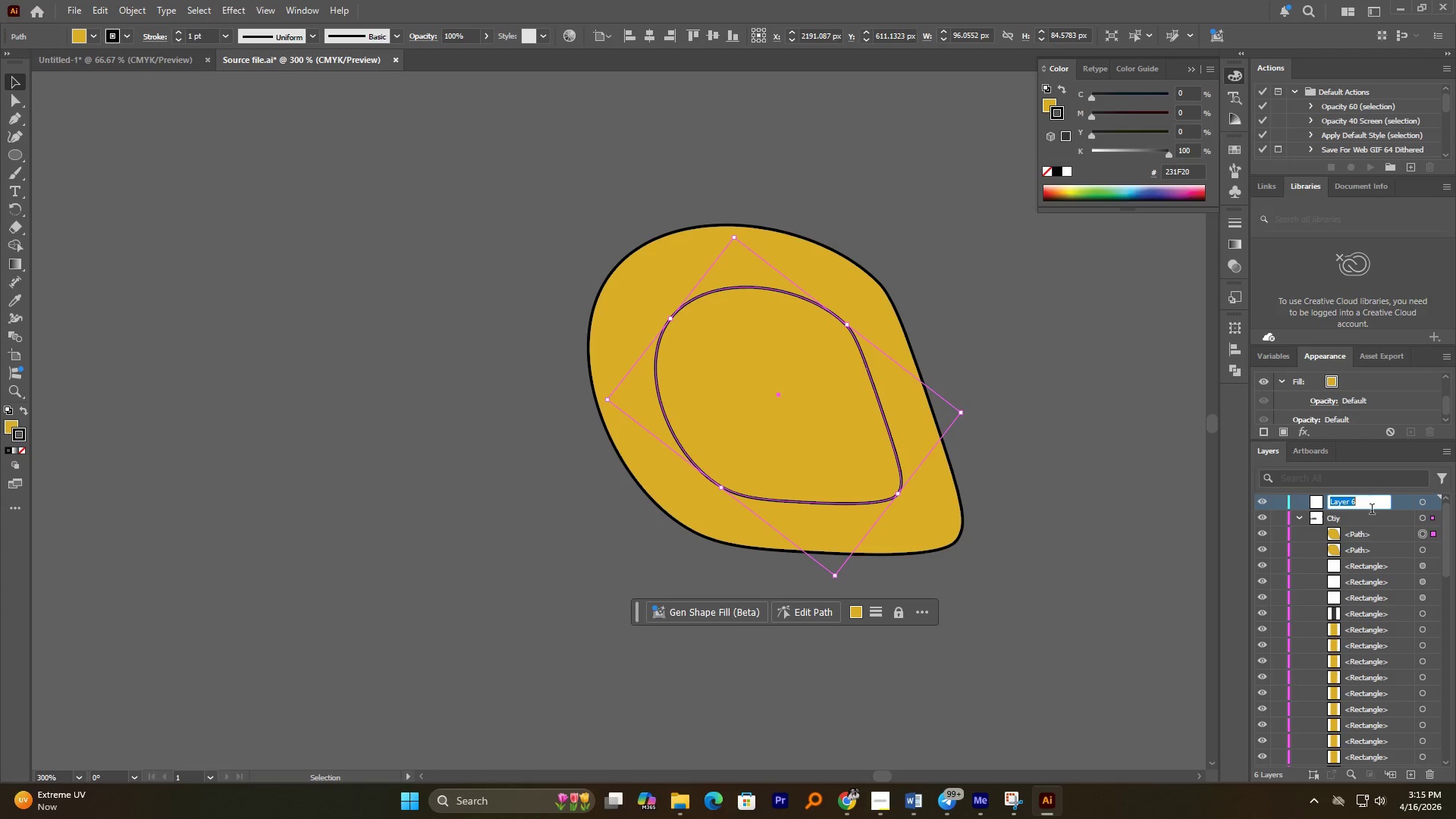 
type(BEE)
key(NumpadEnter)
 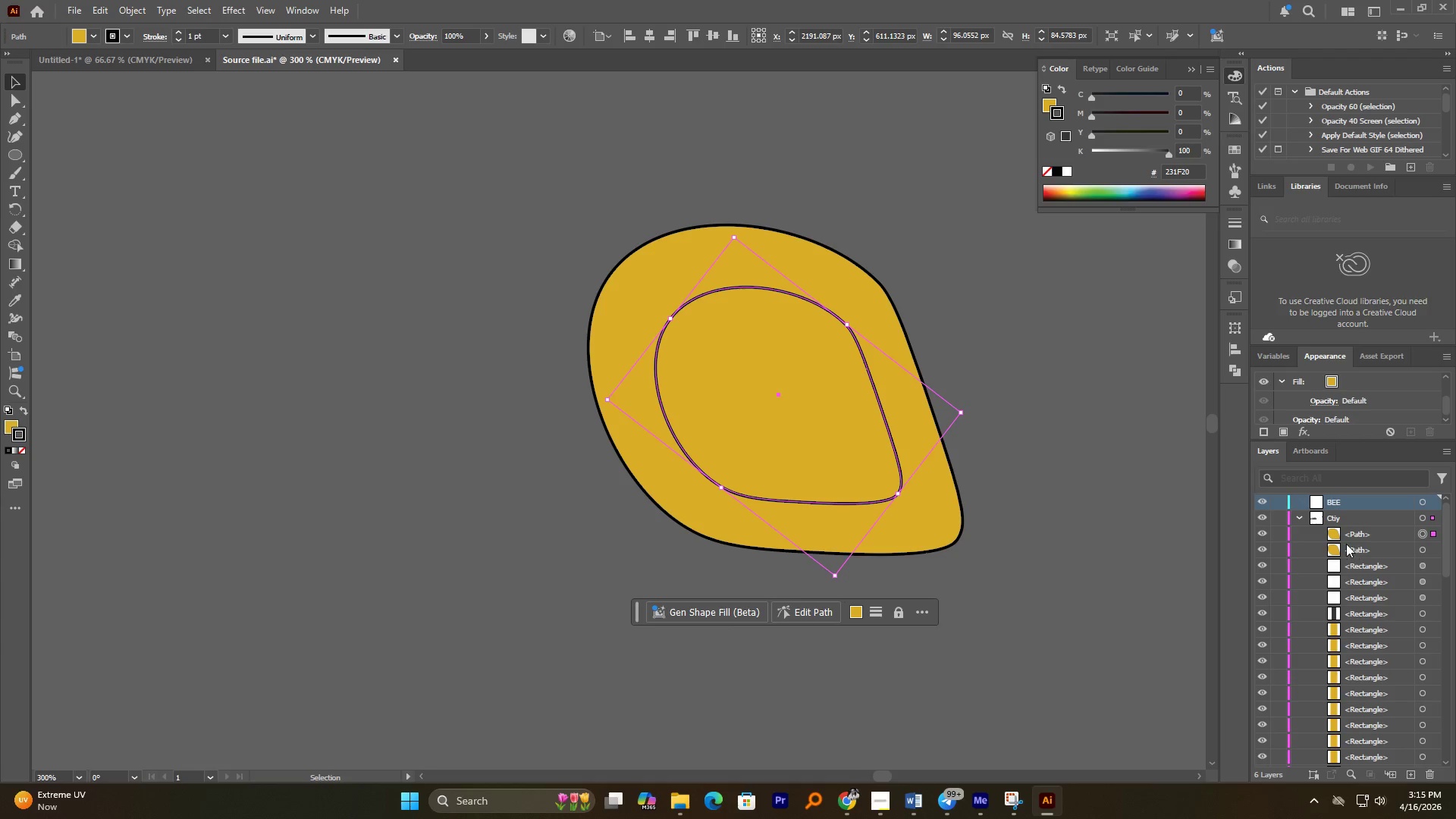 
left_click([1348, 534])
 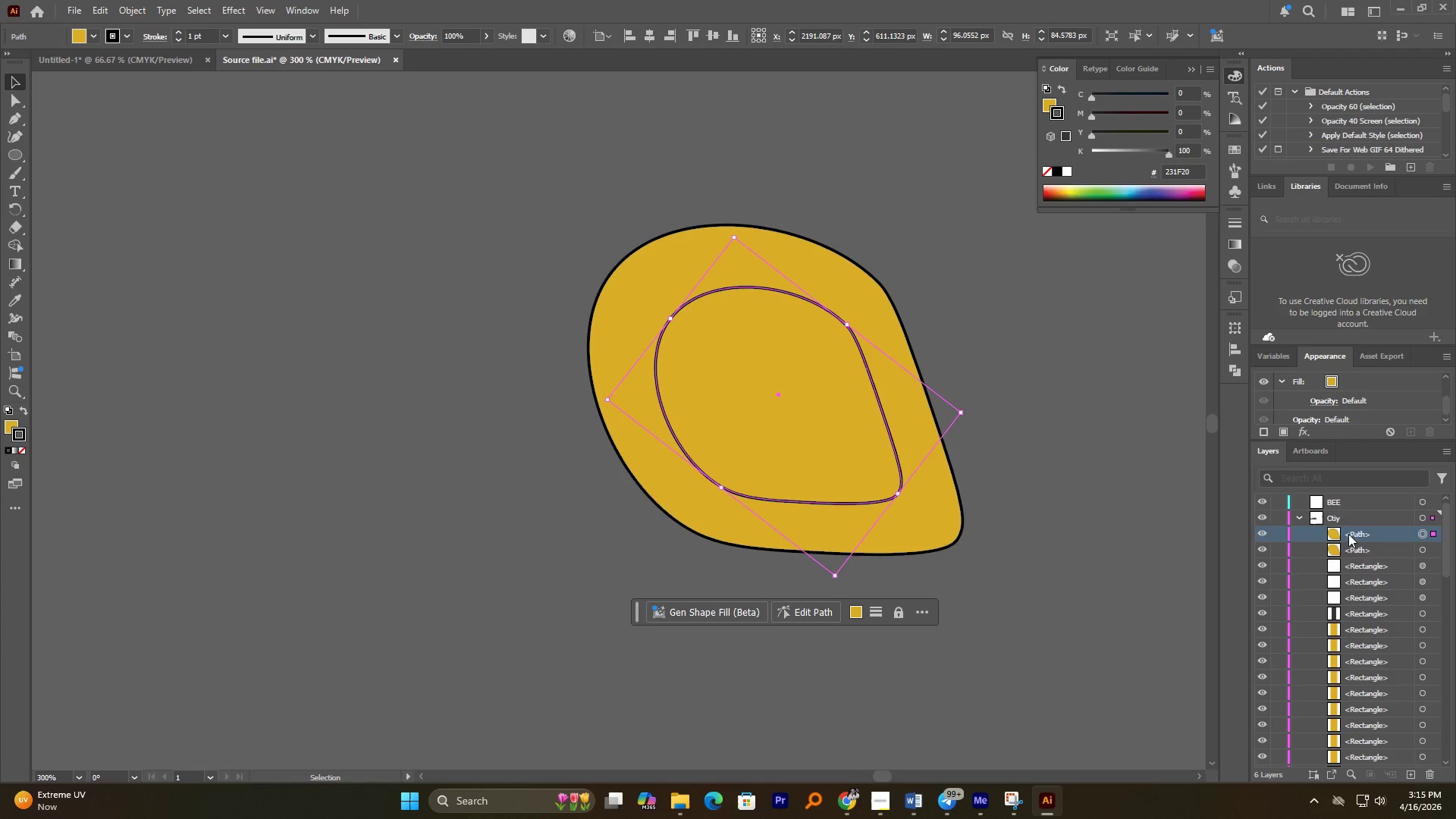 
hold_key(key=ShiftLeft, duration=0.62)
double_click([1357, 548])
 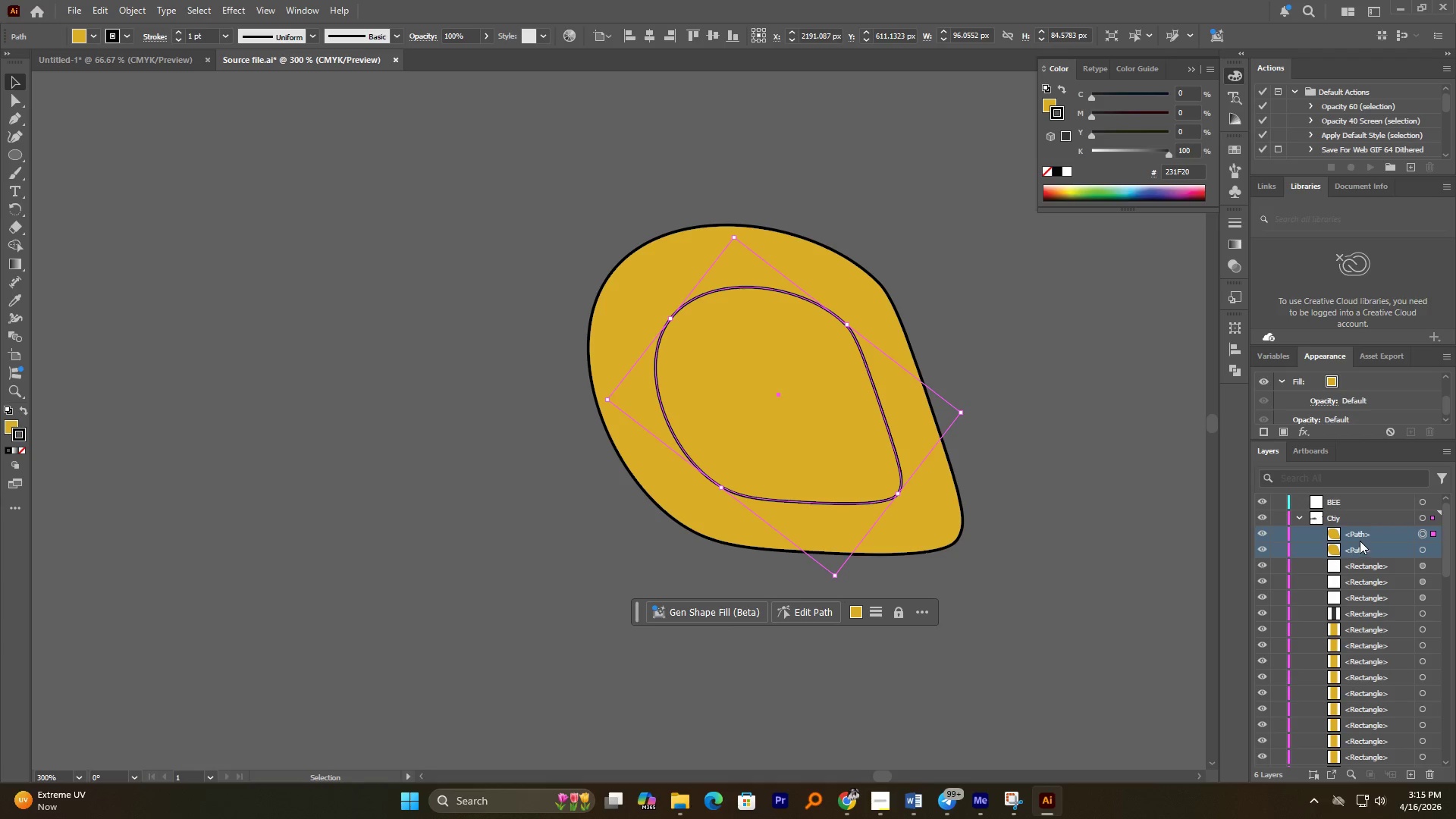 
left_click_drag(start_coordinate=[1360, 538], to_coordinate=[1362, 503])
 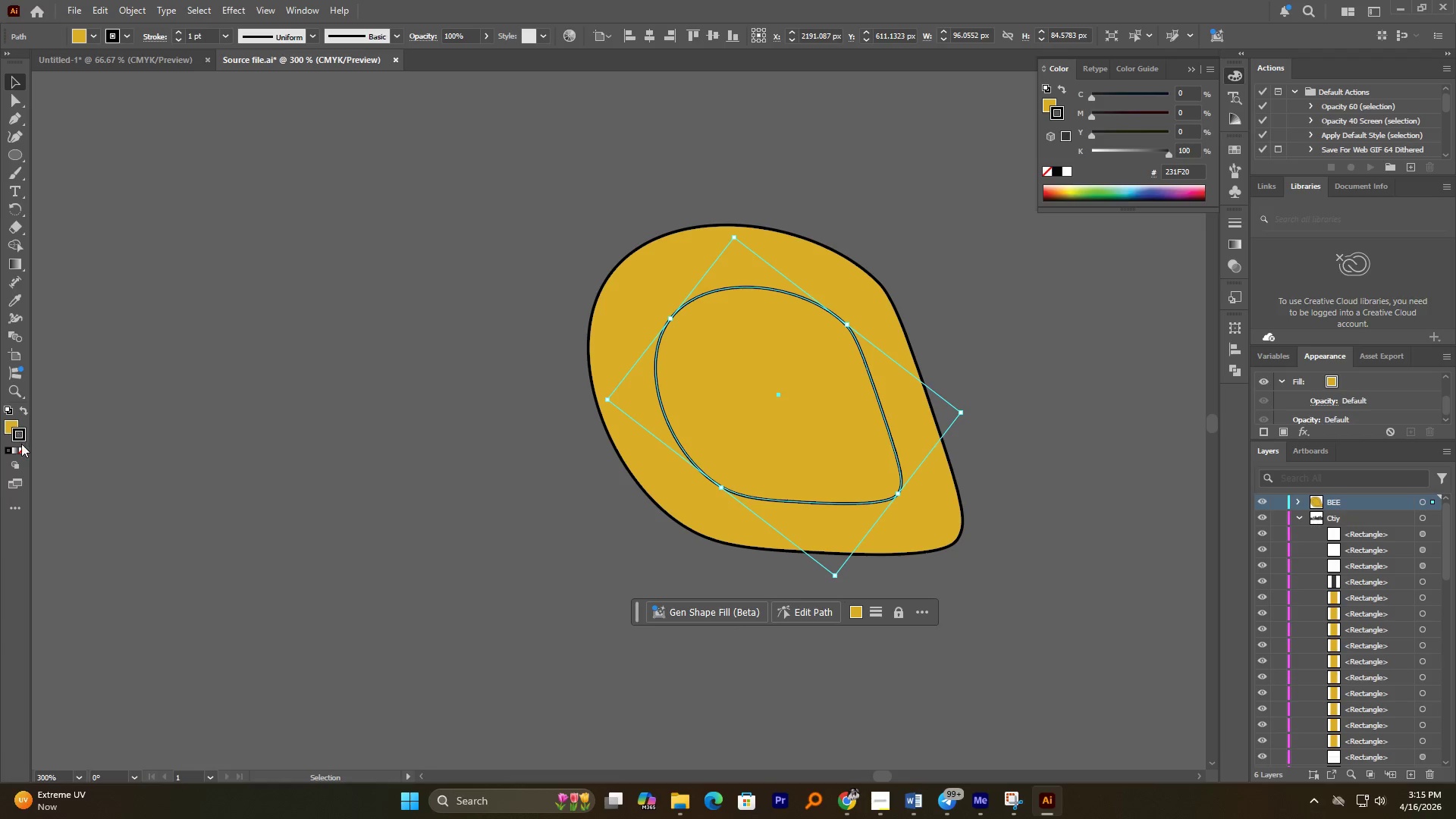 
double_click([22, 450])
 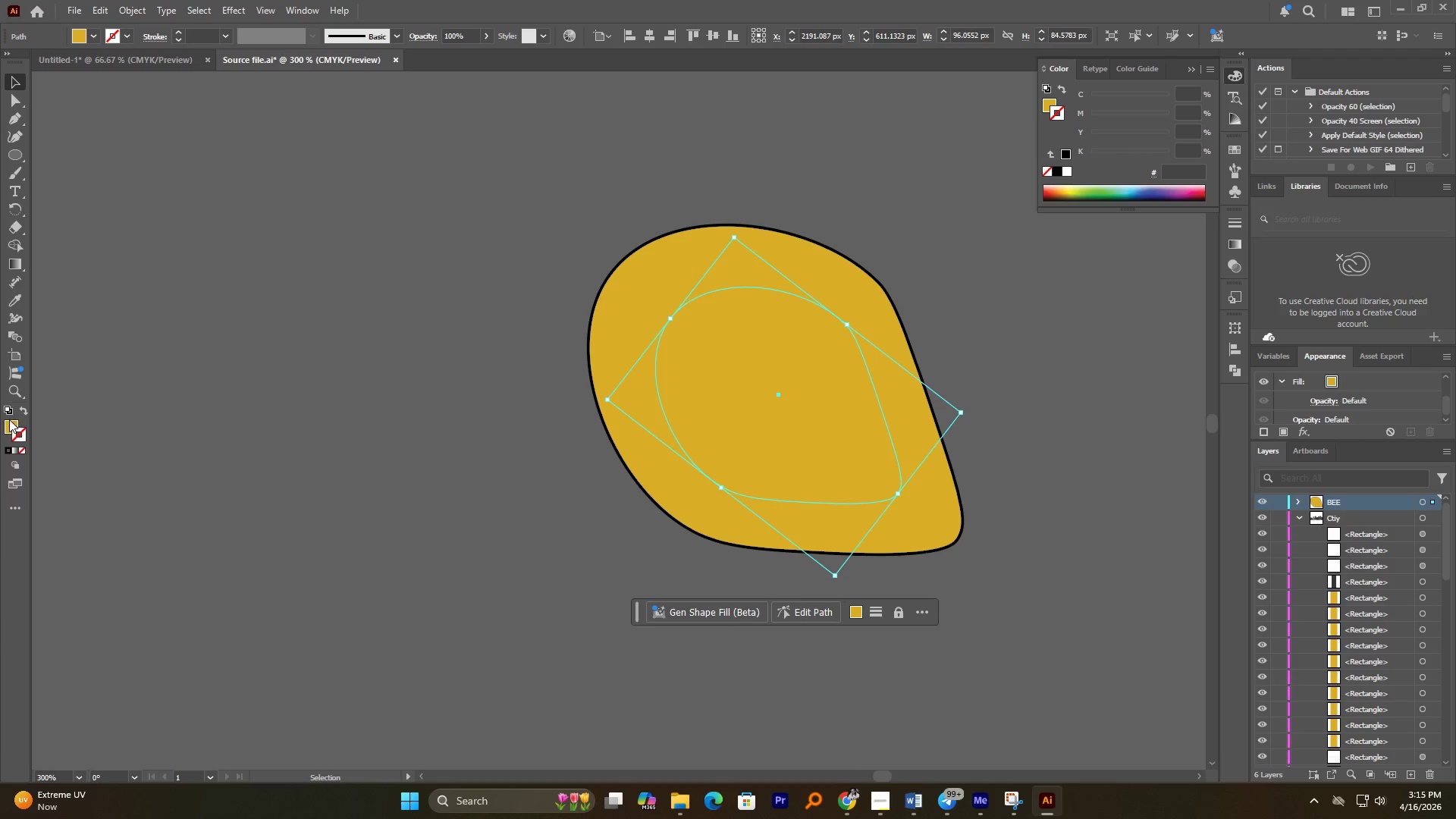 
double_click([9, 419])
 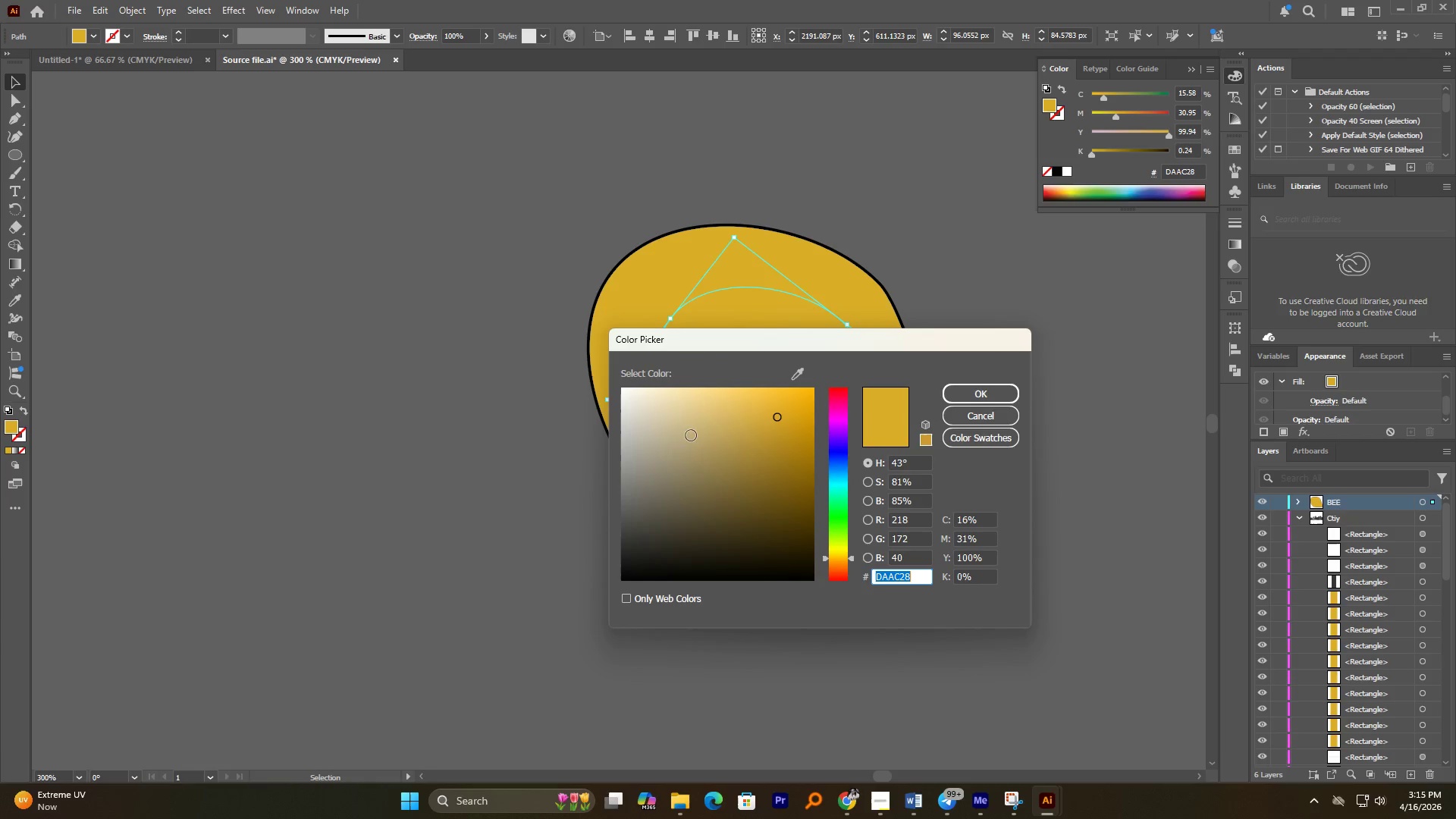 
left_click_drag(start_coordinate=[686, 475], to_coordinate=[635, 582])
 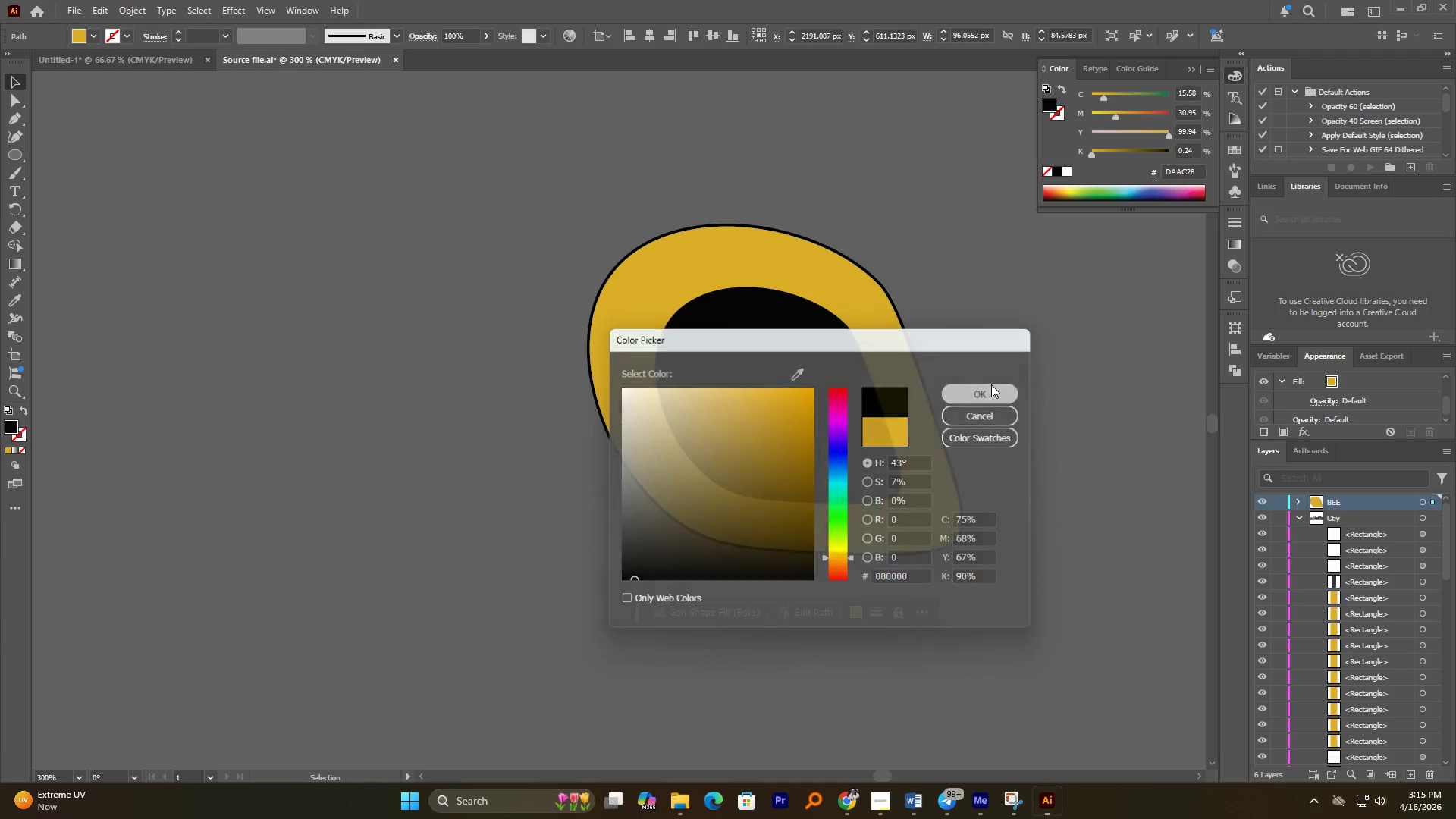 
double_click([1088, 354])
 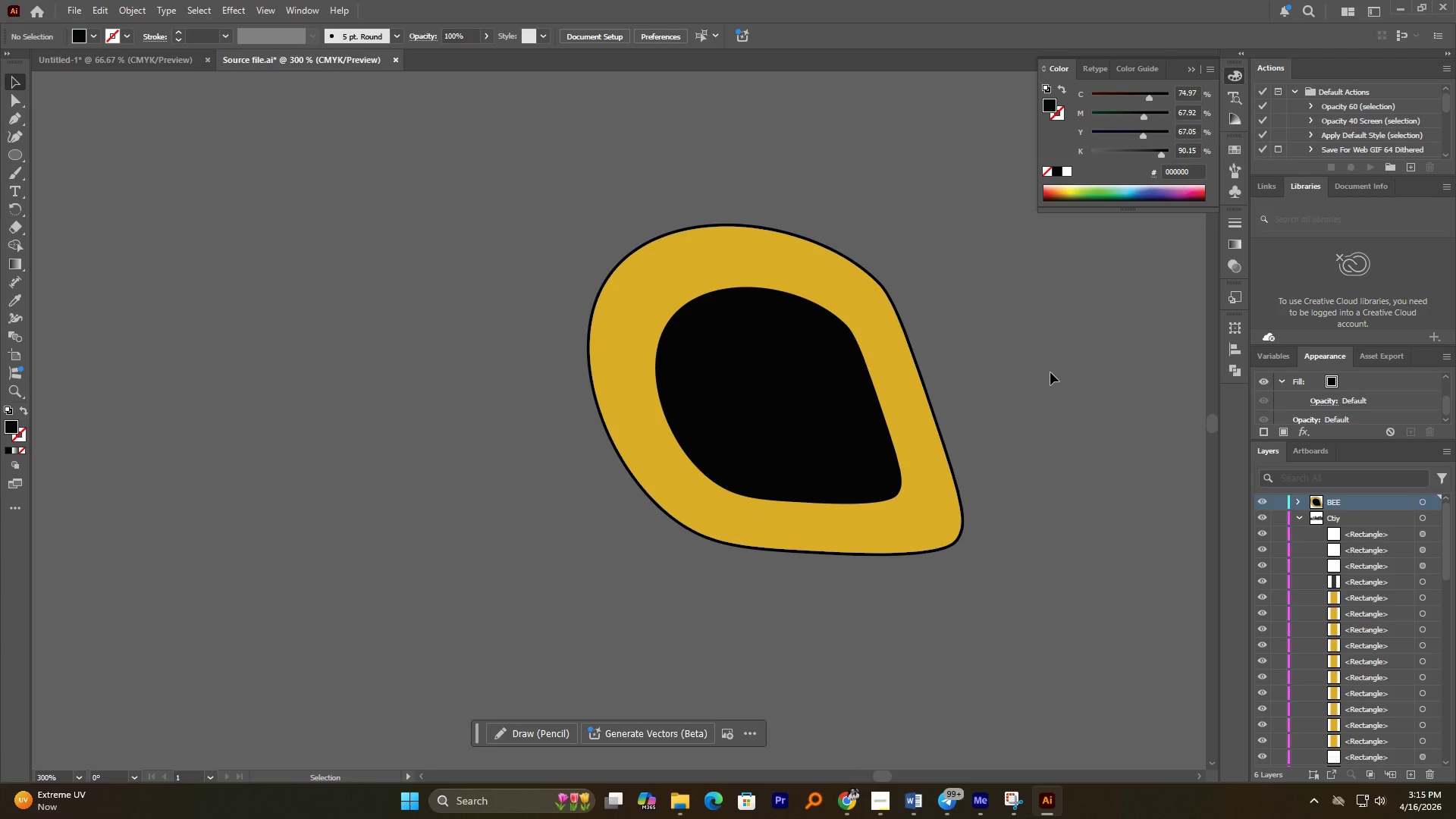 
left_click_drag(start_coordinate=[774, 370], to_coordinate=[752, 354])
 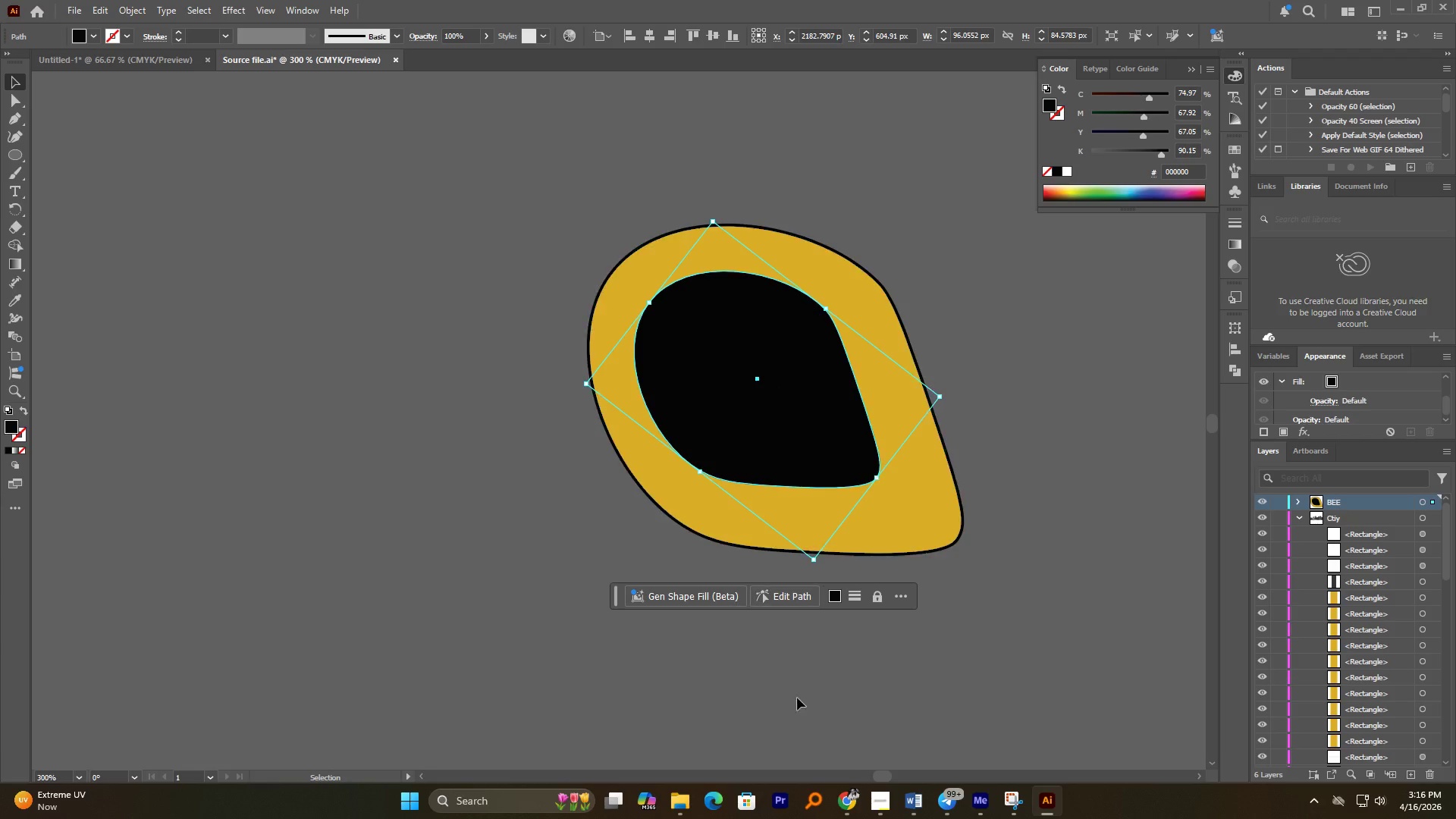 
wait(7.91)
 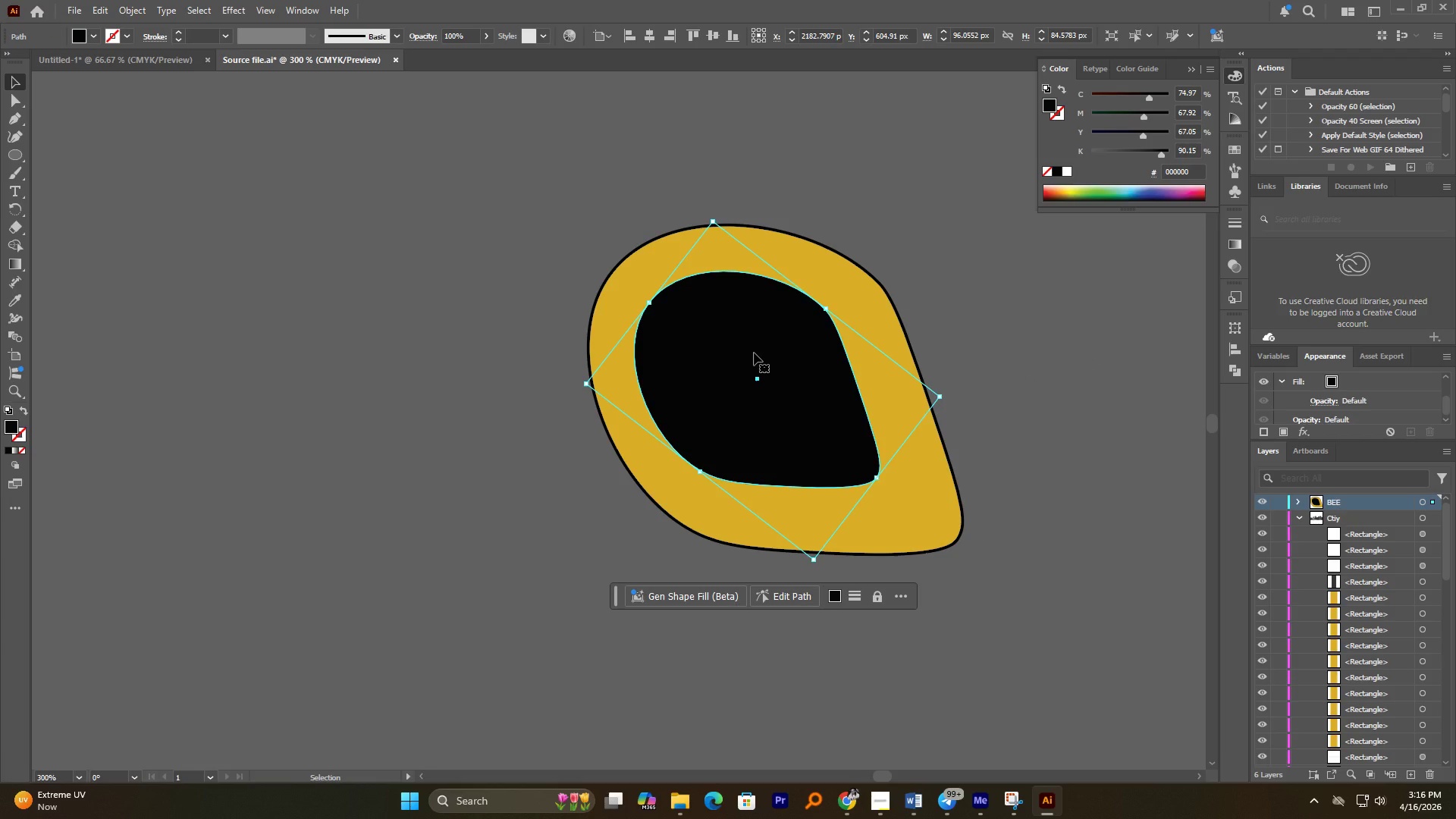 
left_click([11, 153])
 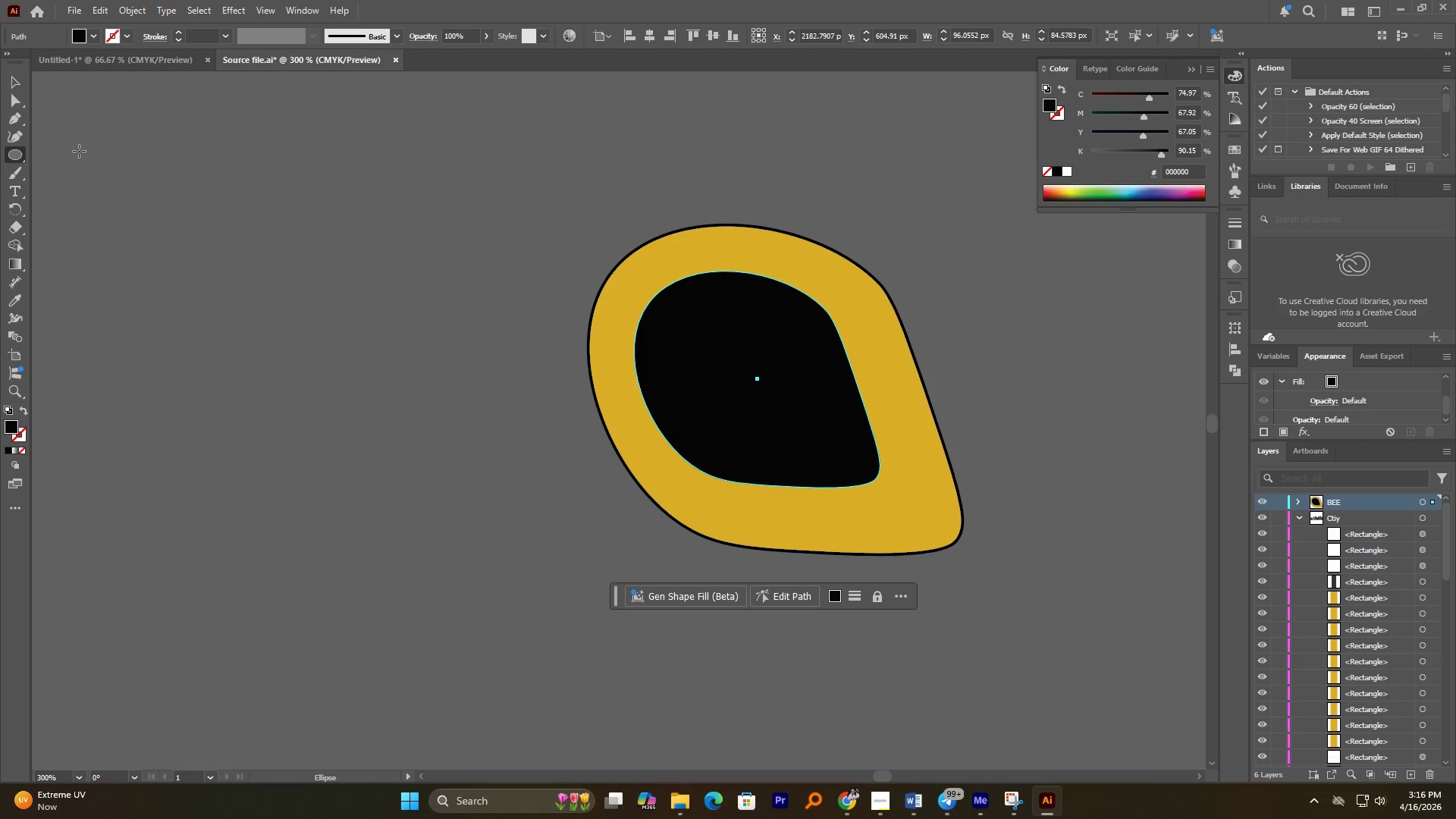 
hold_key(key=AltLeft, duration=0.78)
scroll: coordinate [787, 367], scroll_direction: up, amount: 2.0
 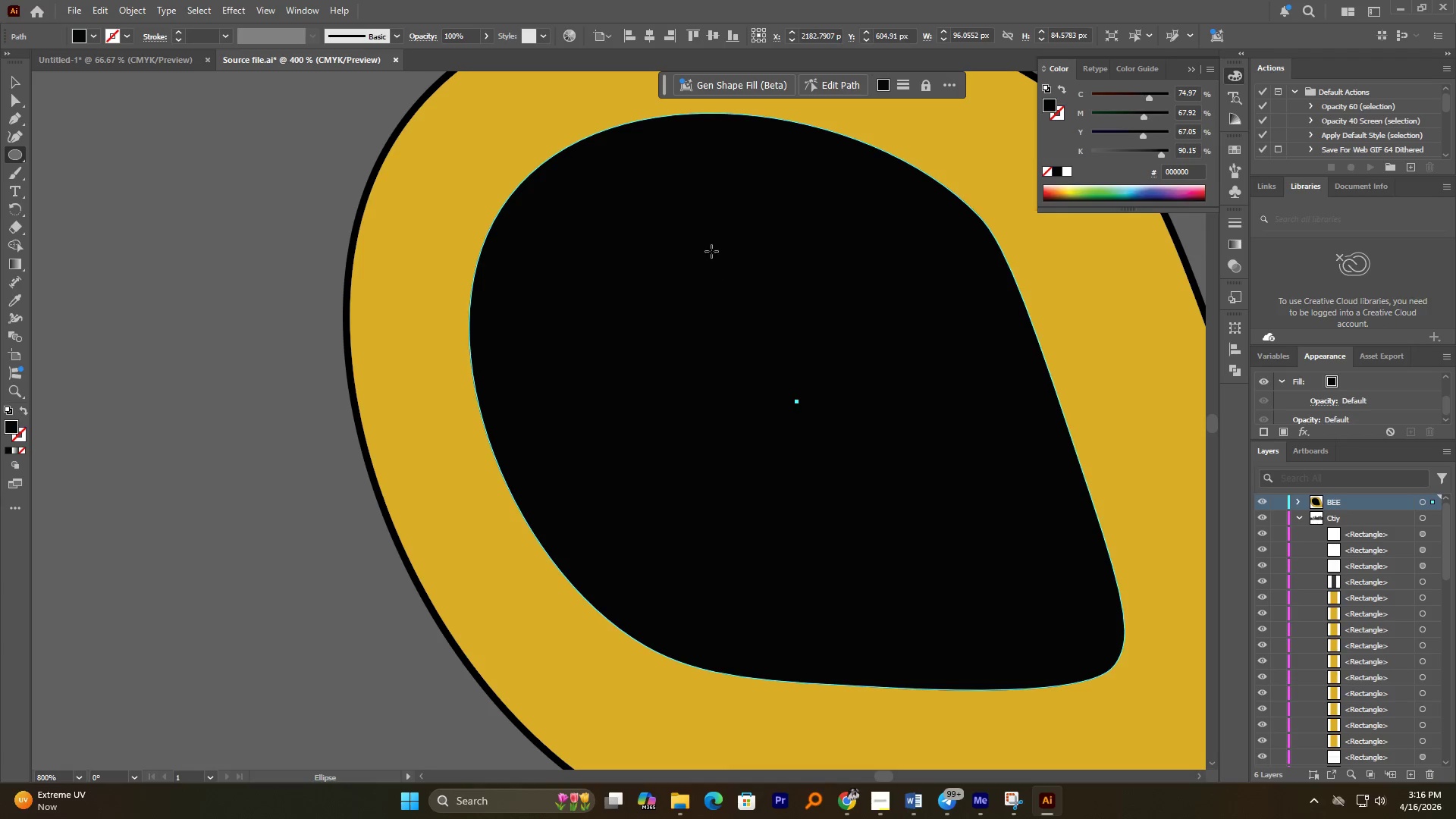 
left_click_drag(start_coordinate=[713, 246], to_coordinate=[956, 412])
 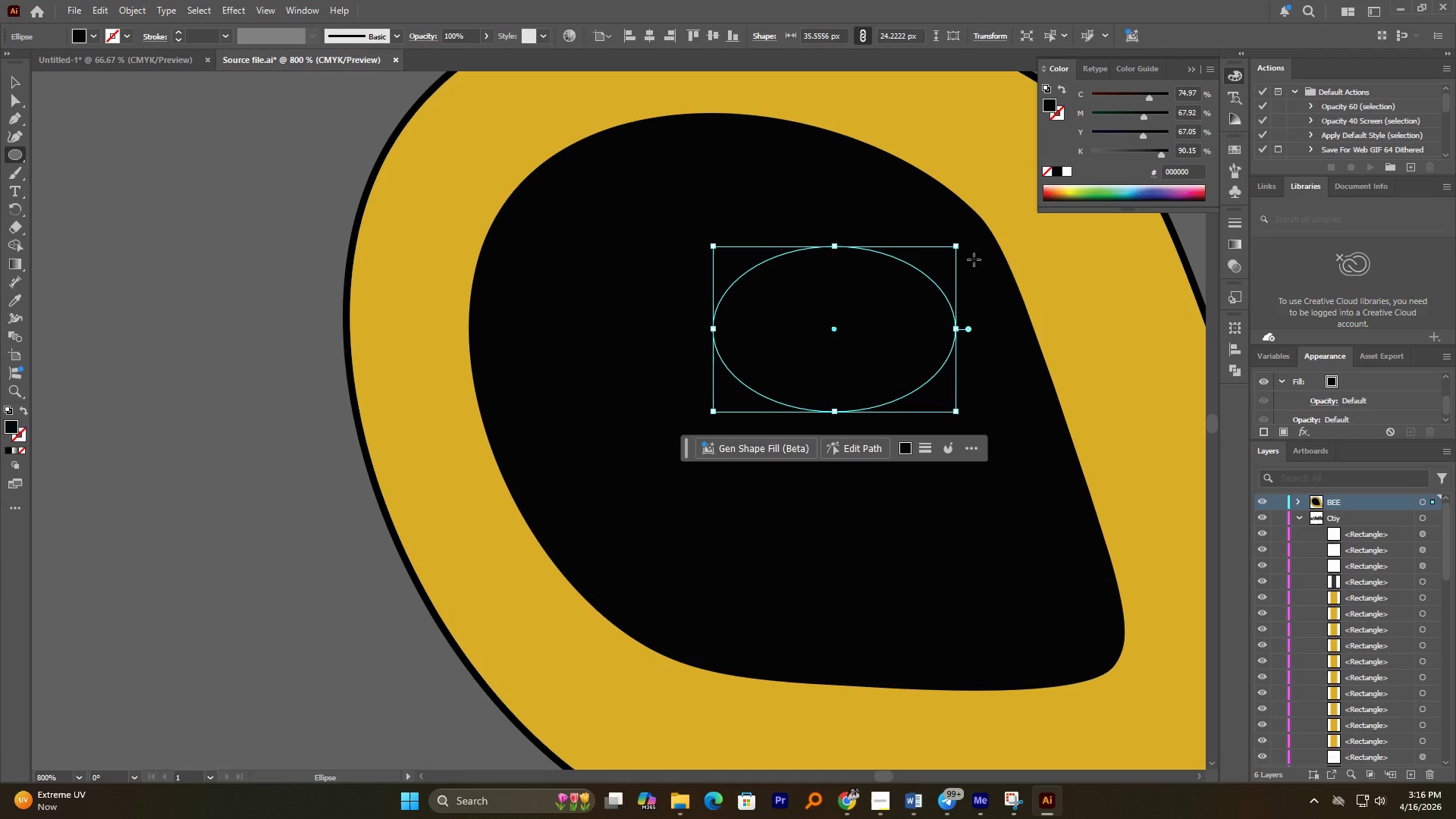 
hold_key(key=ShiftLeft, duration=0.36)
 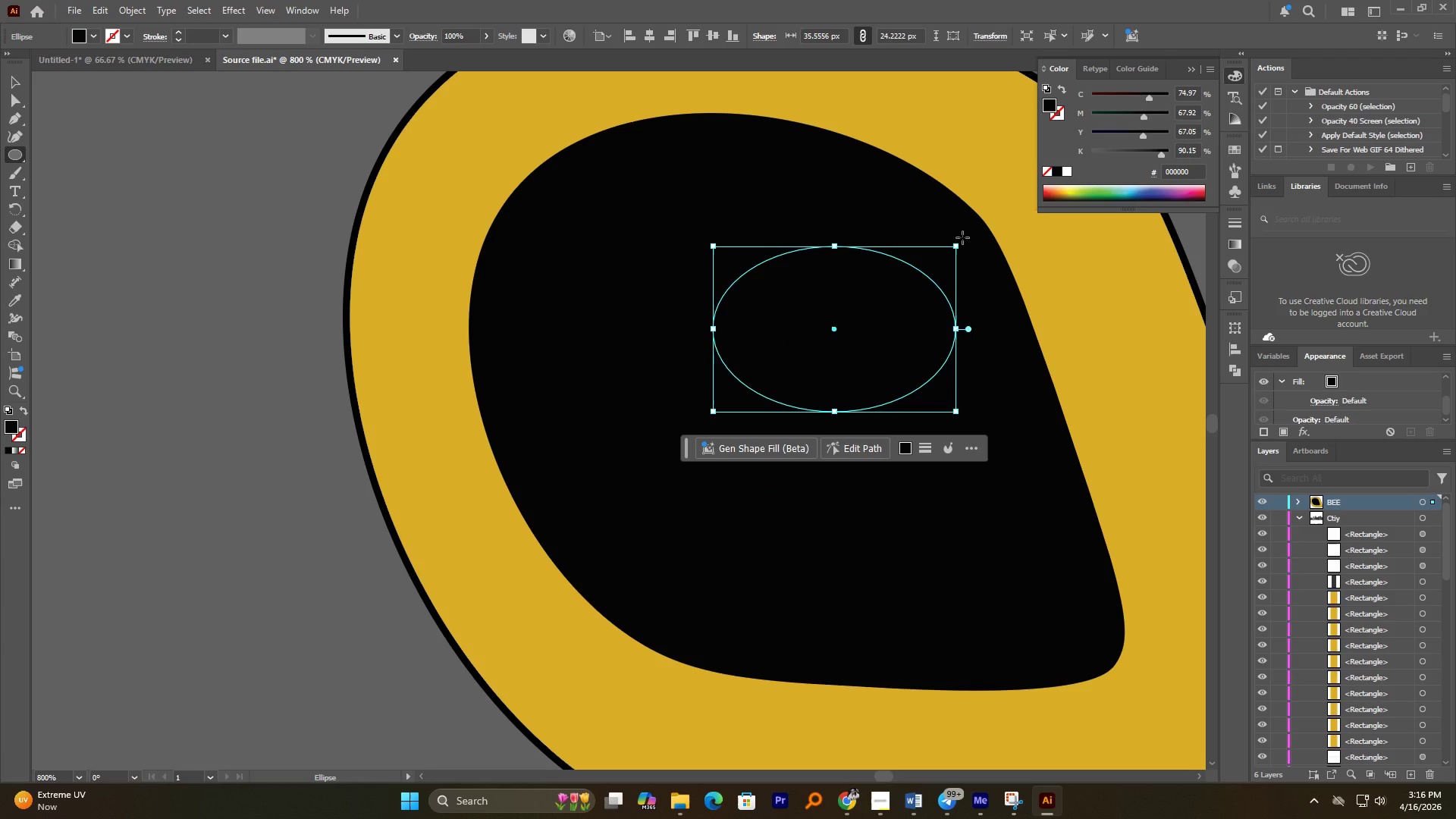 
left_click_drag(start_coordinate=[960, 239], to_coordinate=[1006, 322])
 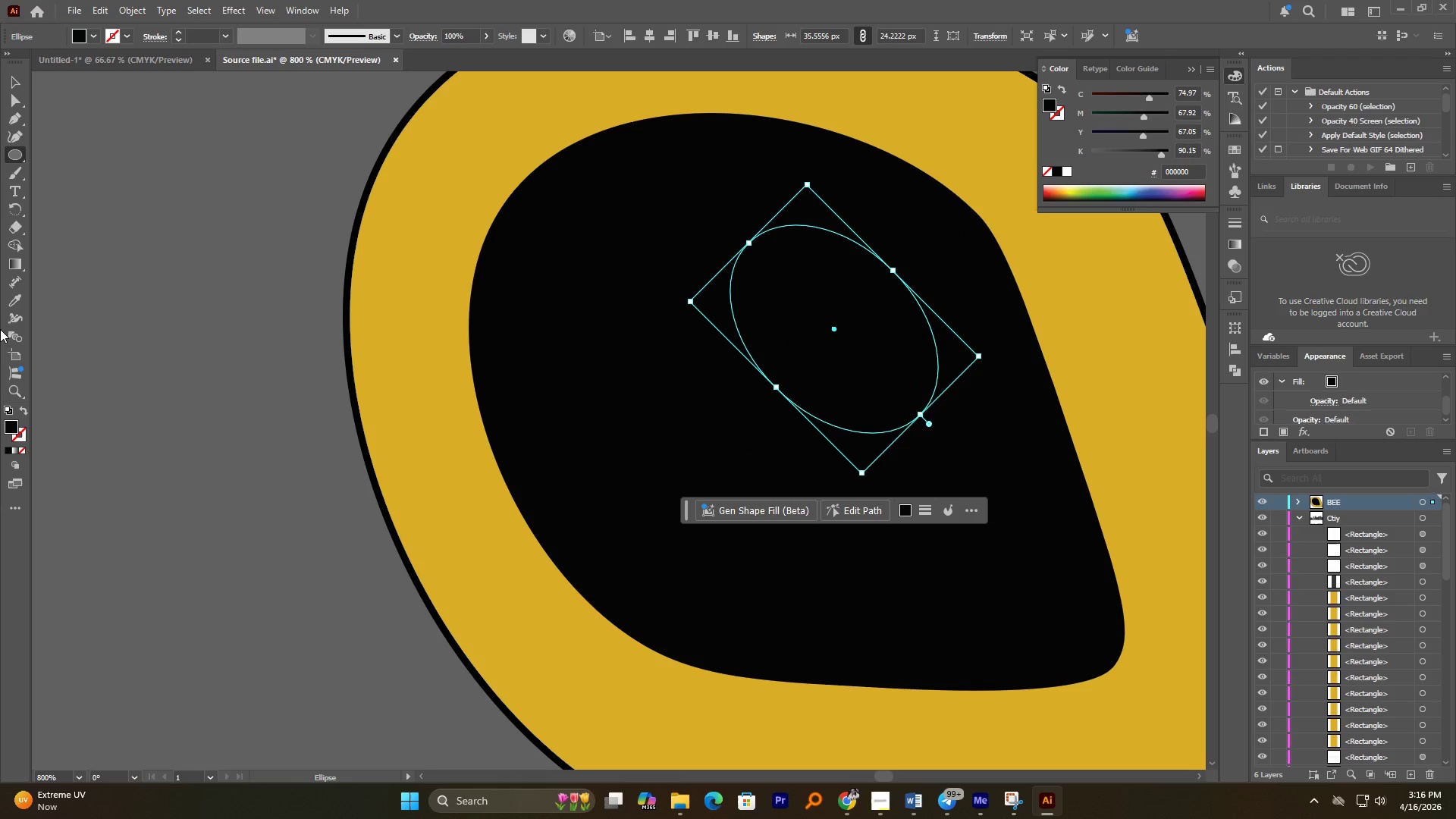 
hold_key(key=ShiftLeft, duration=0.88)
 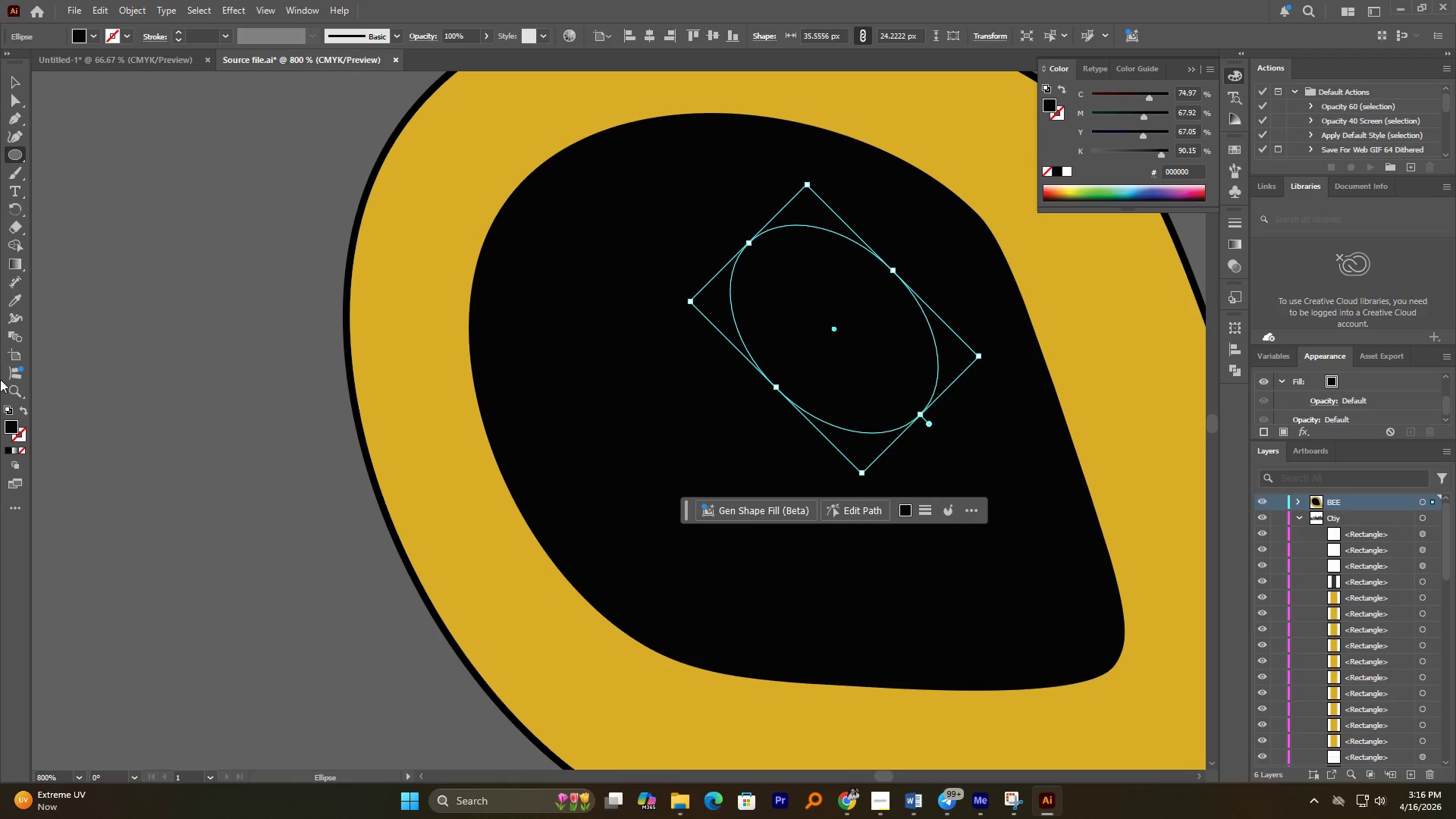 
mouse_move([24, 424])
 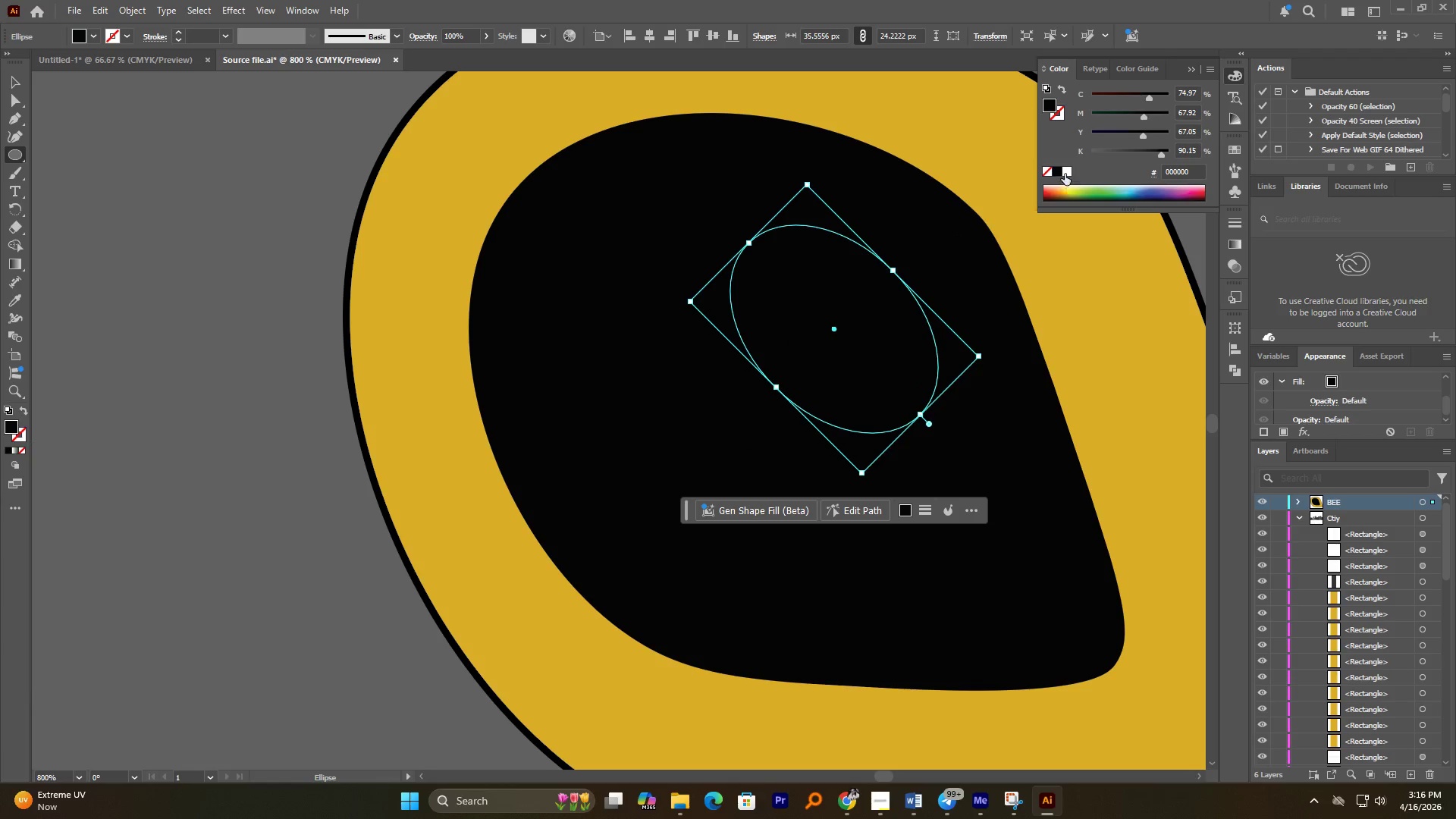 
left_click([1067, 172])
 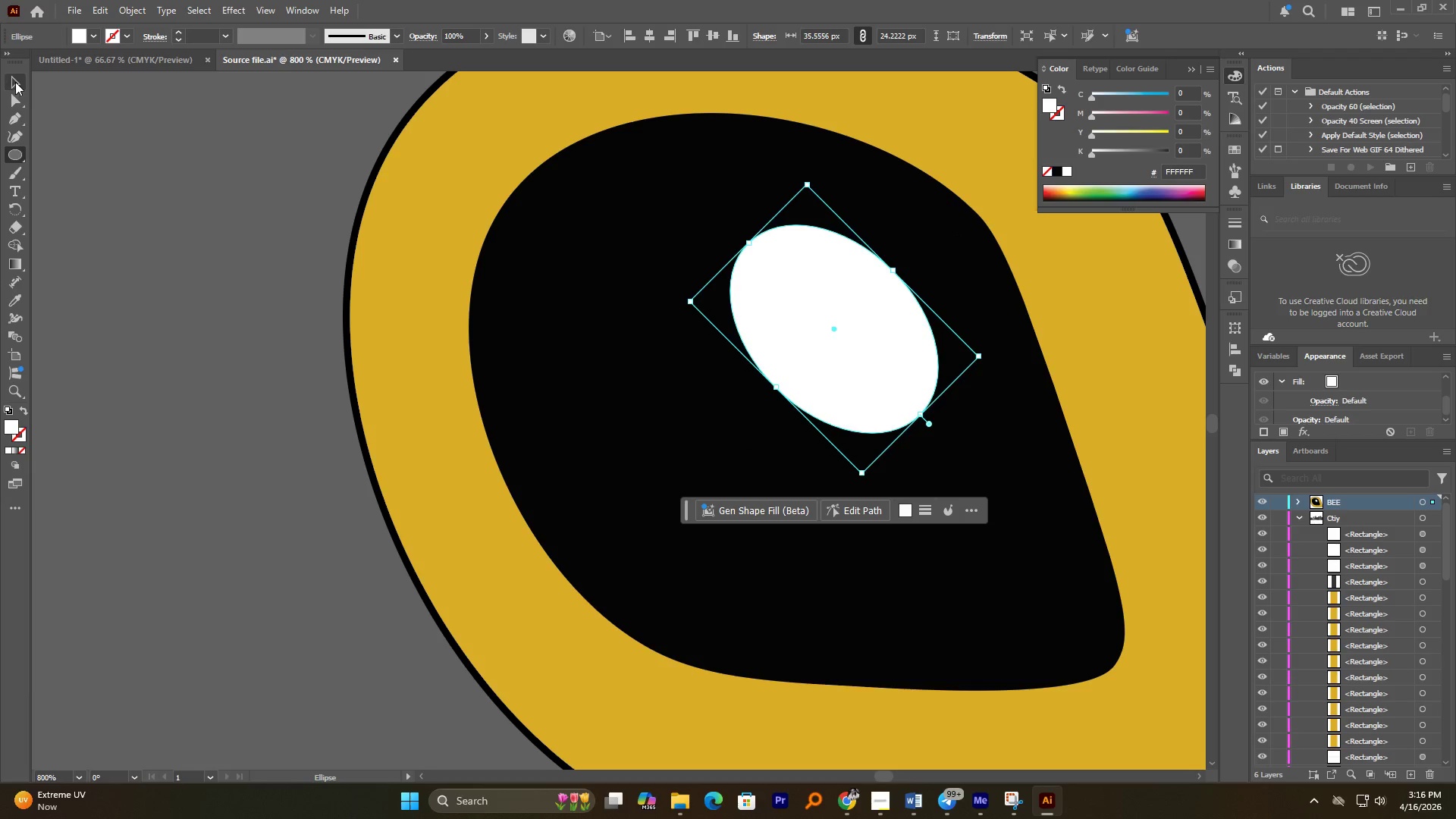 
double_click([136, 139])
 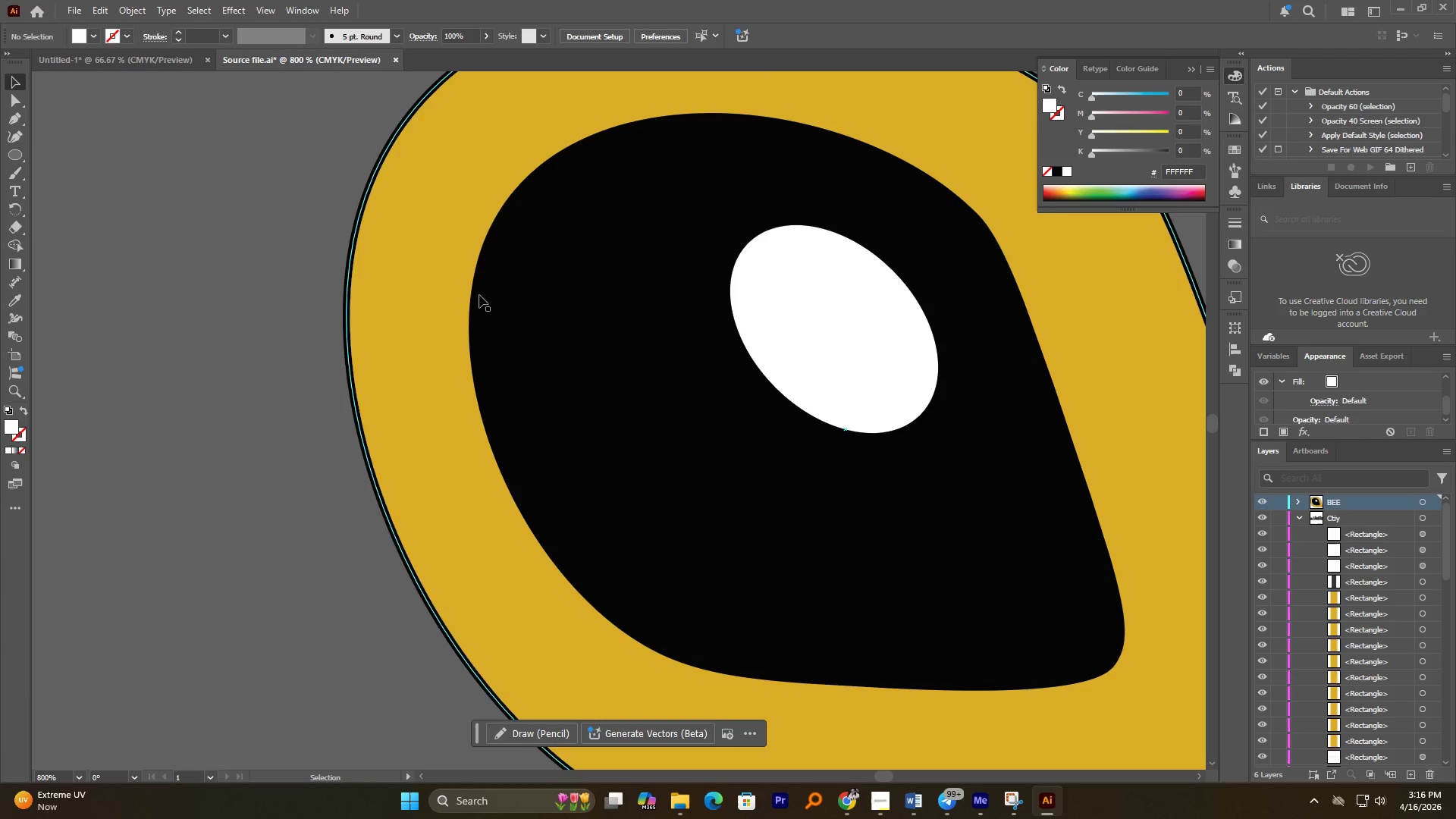 
hold_key(key=AltLeft, duration=2.25)
middle_click([561, 341])
 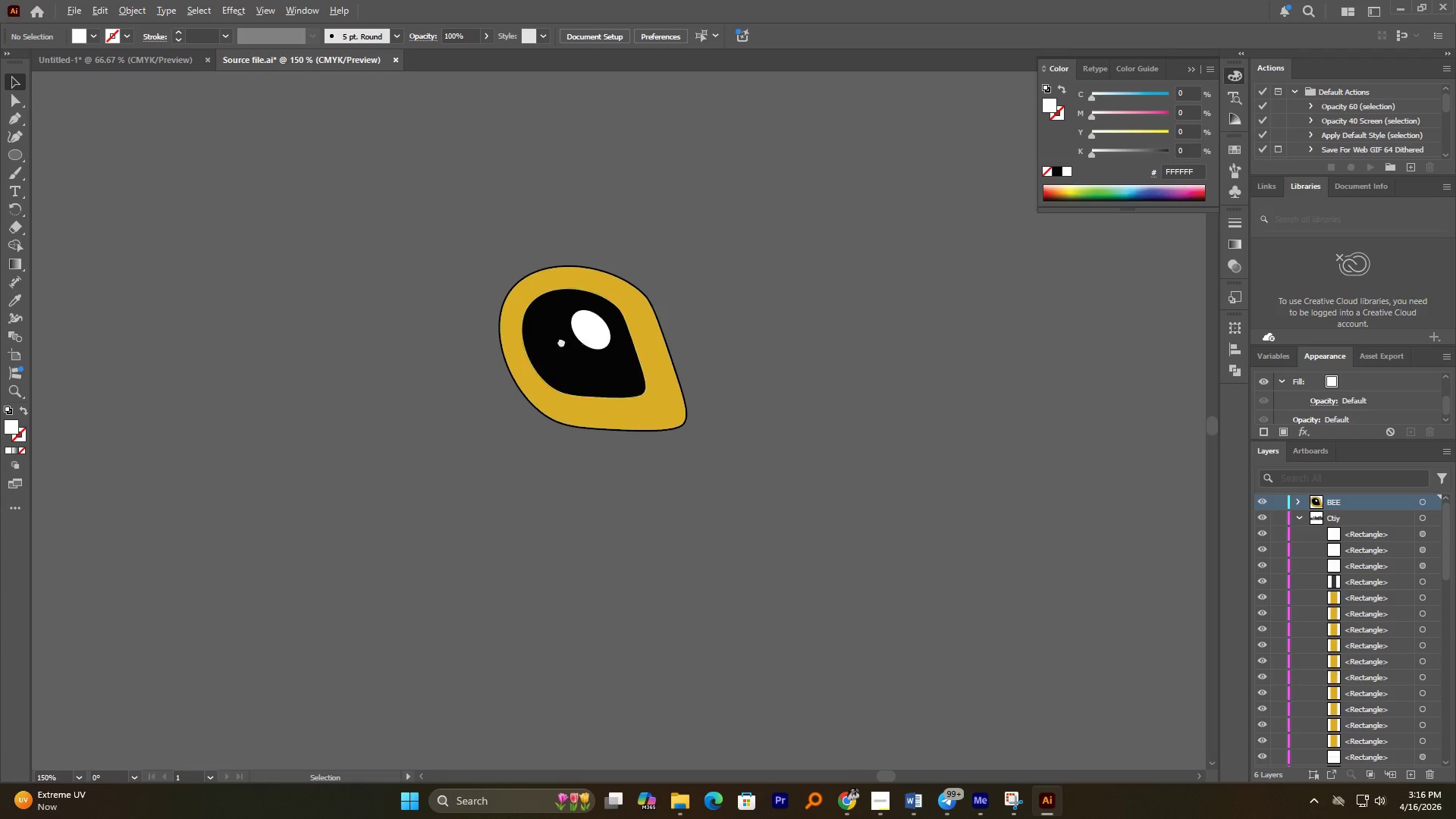 
scroll: coordinate [535, 330], scroll_direction: down, amount: 5.0
 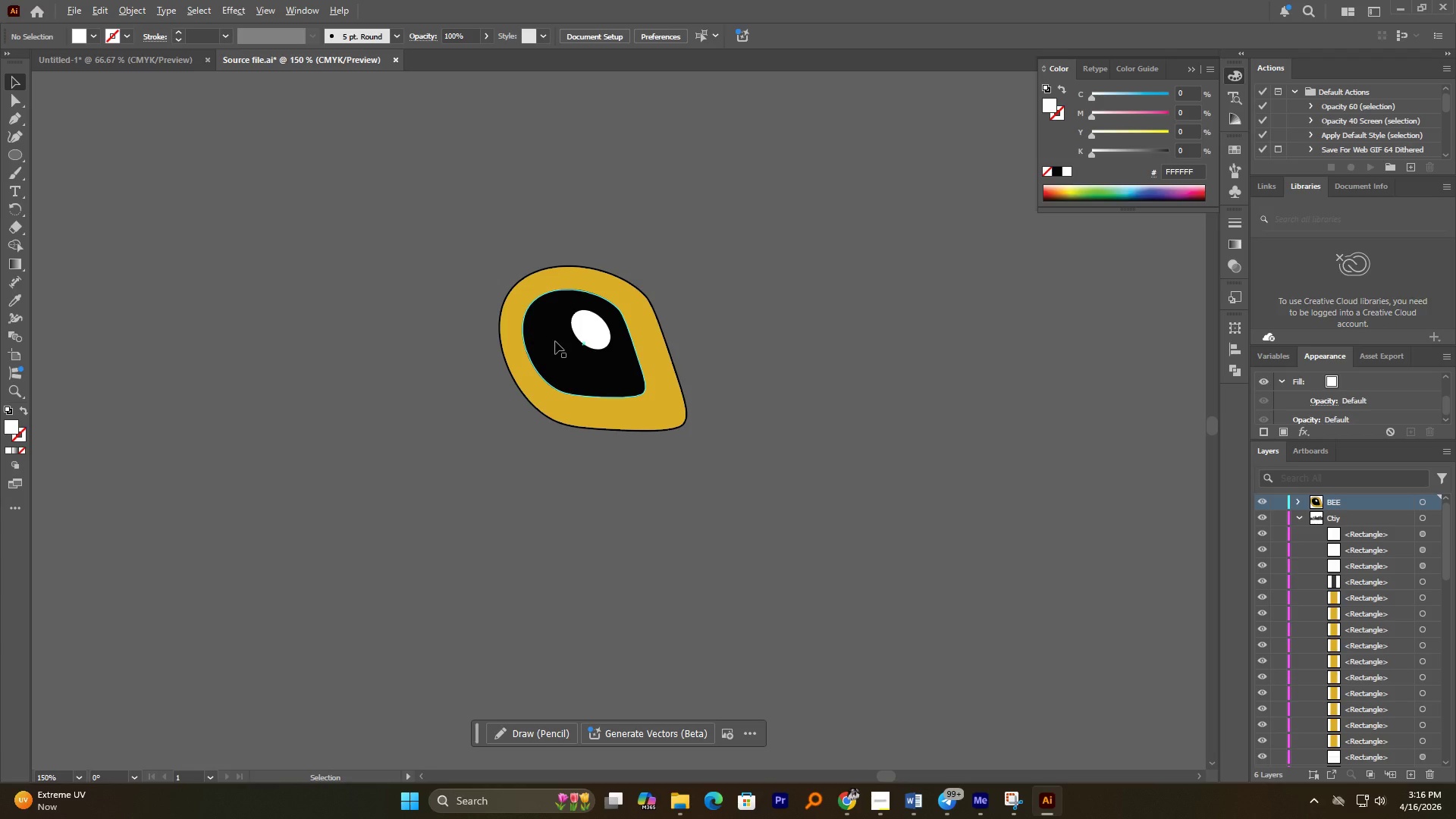 
scroll: coordinate [576, 328], scroll_direction: up, amount: 4.0
 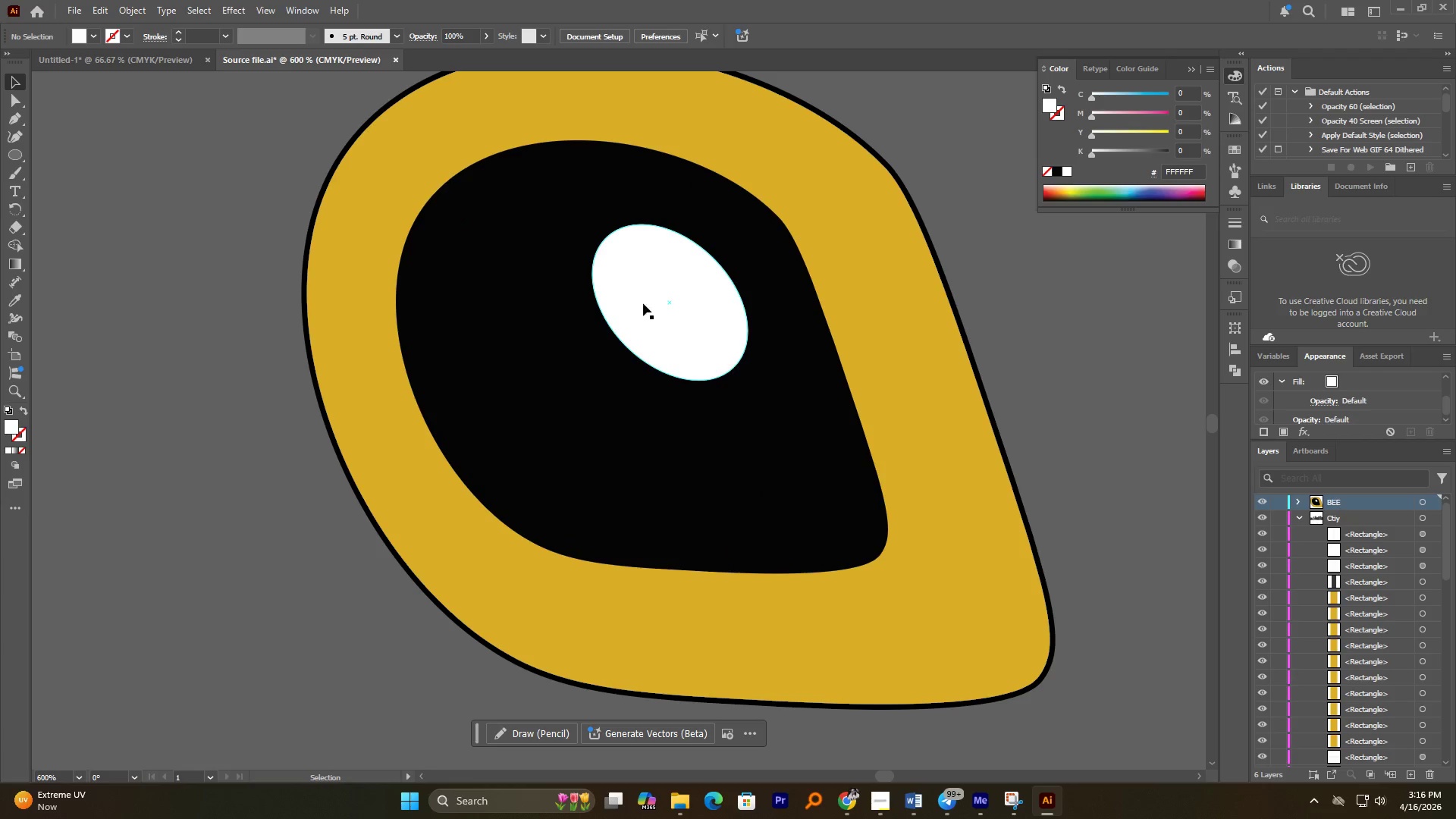 
left_click_drag(start_coordinate=[661, 306], to_coordinate=[663, 262])
 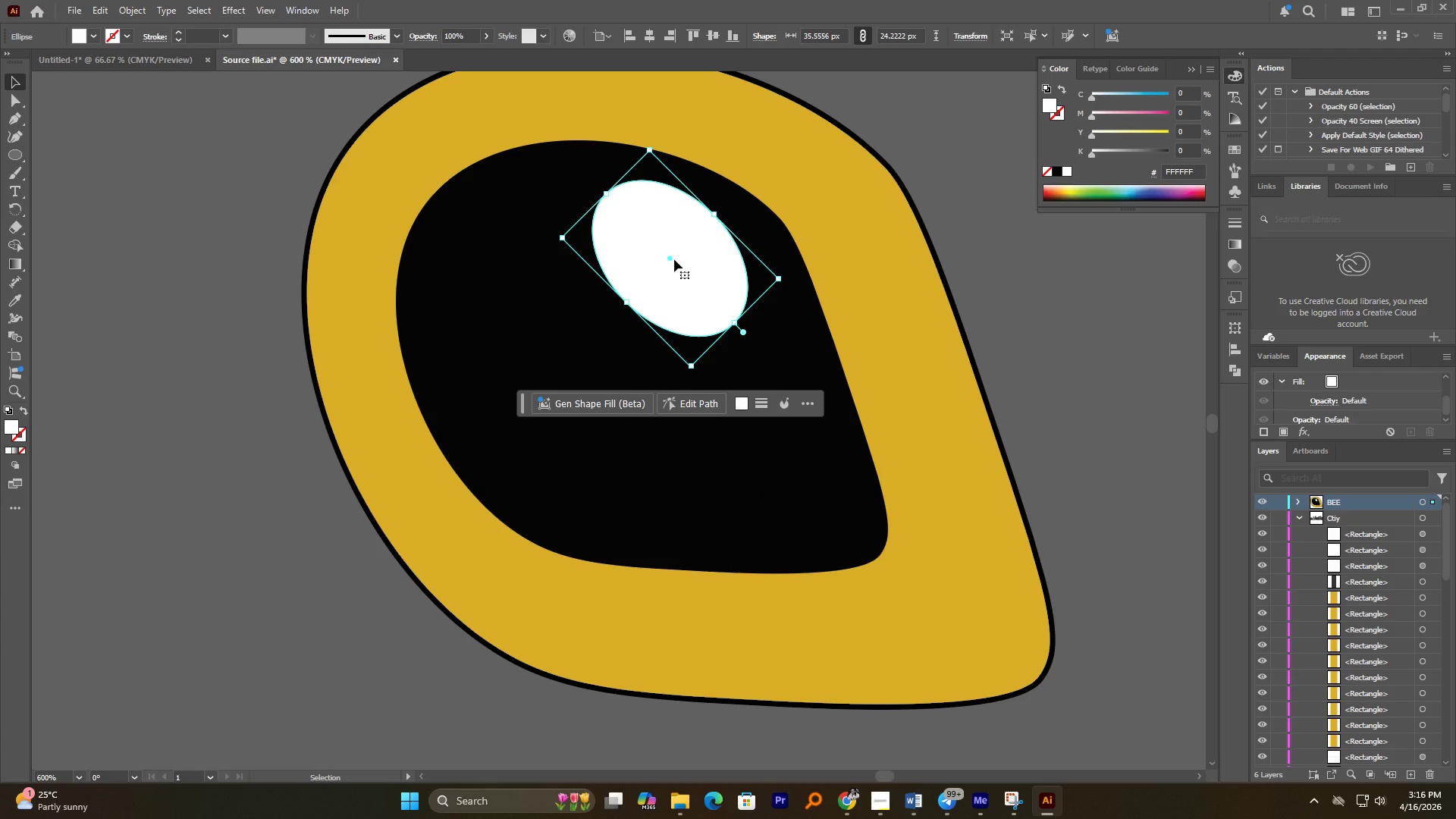 
wait(10.77)
 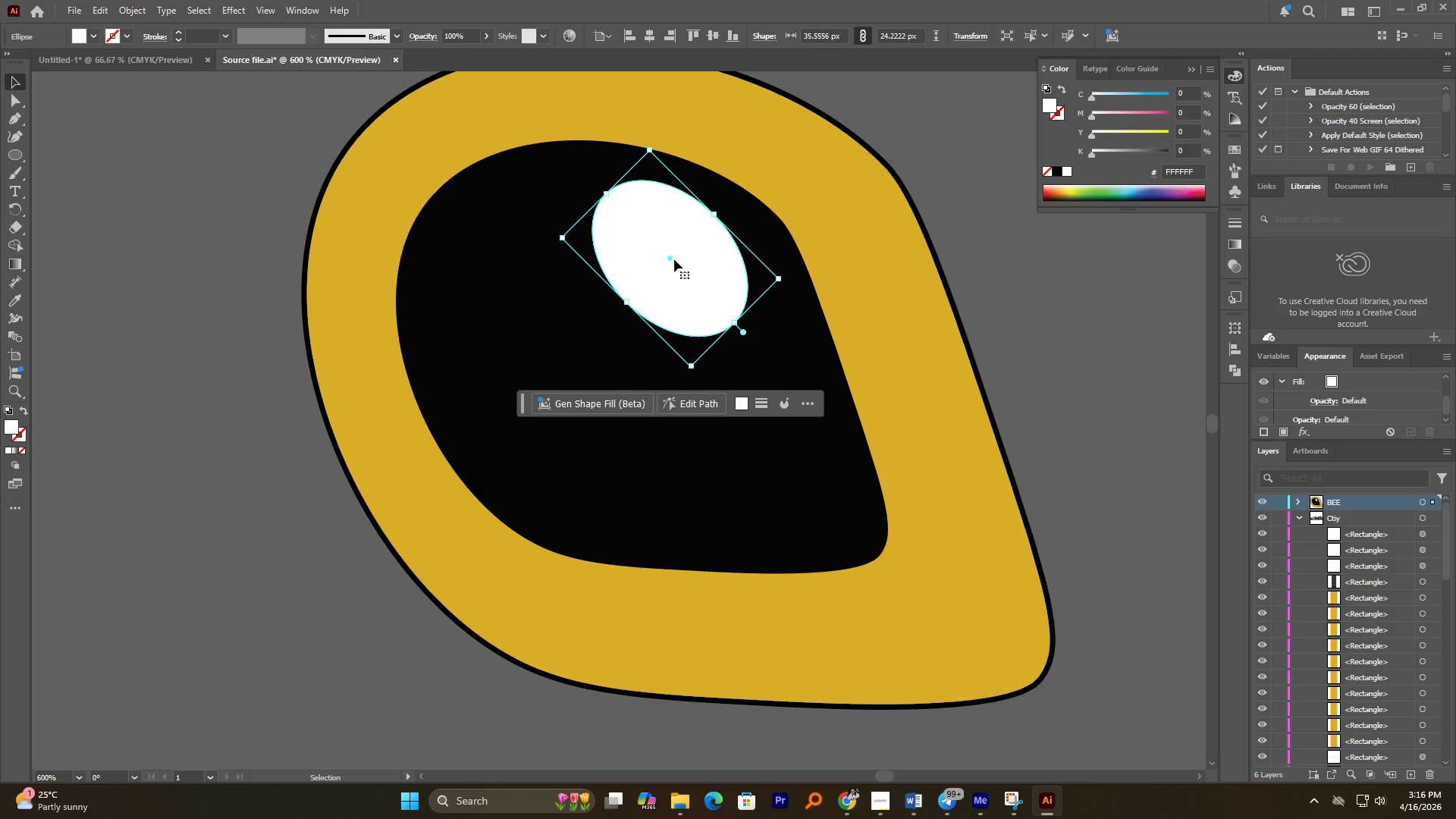 
left_click([234, 454])
 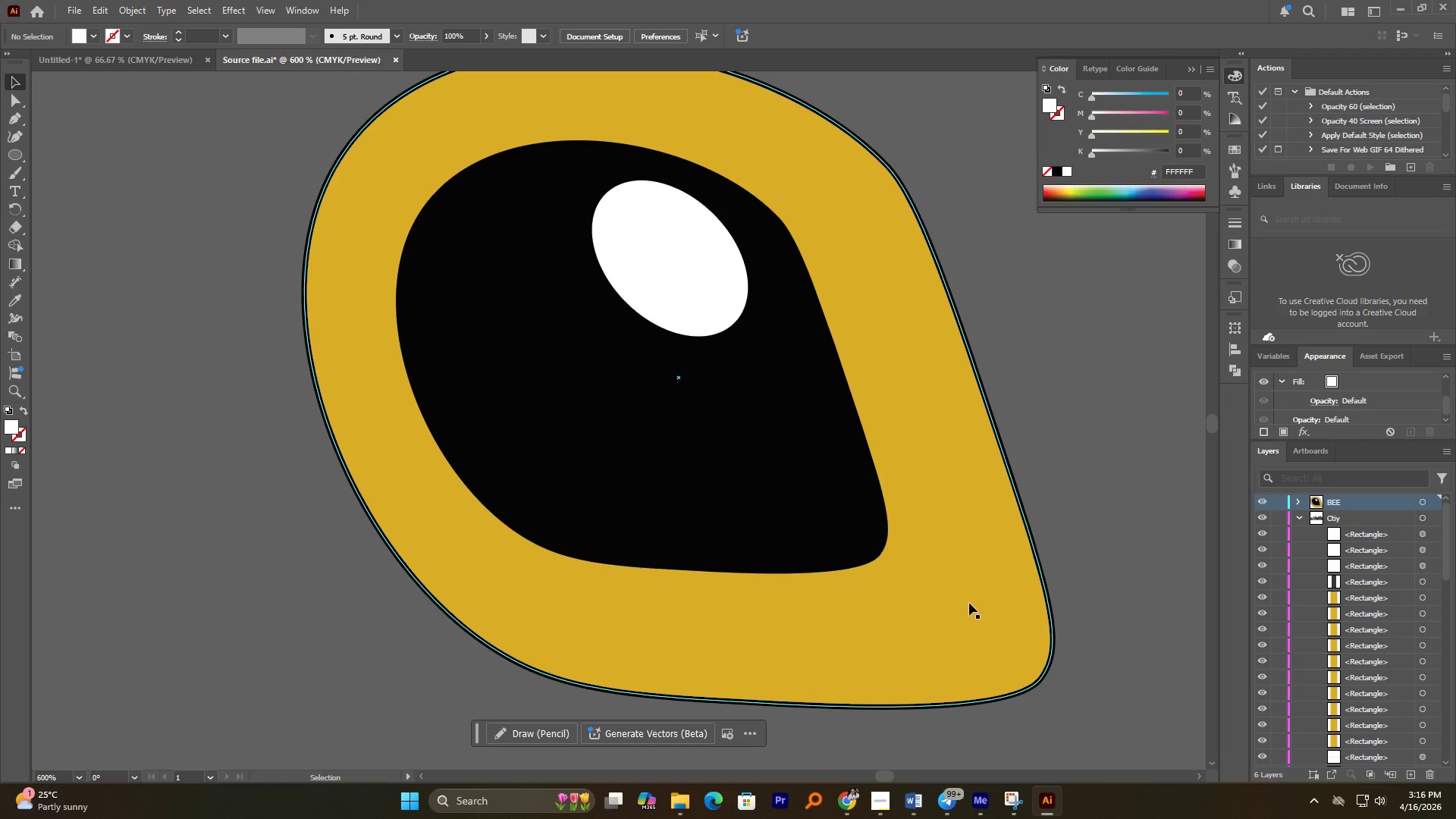 
hold_key(key=AltLeft, duration=3.39)
scroll: coordinate [814, 545], scroll_direction: down, amount: 4.0
 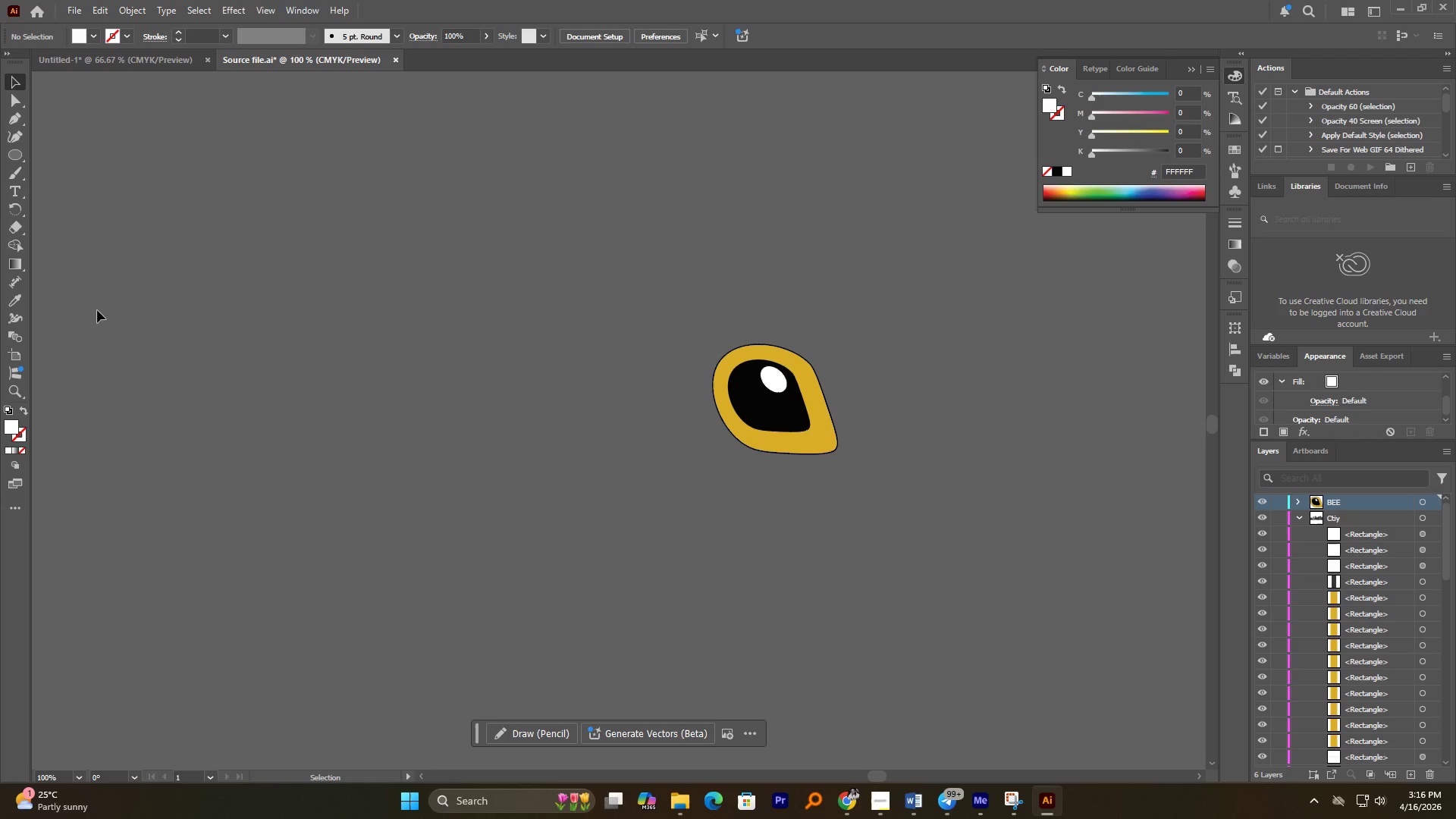 
left_click([20, 158])
 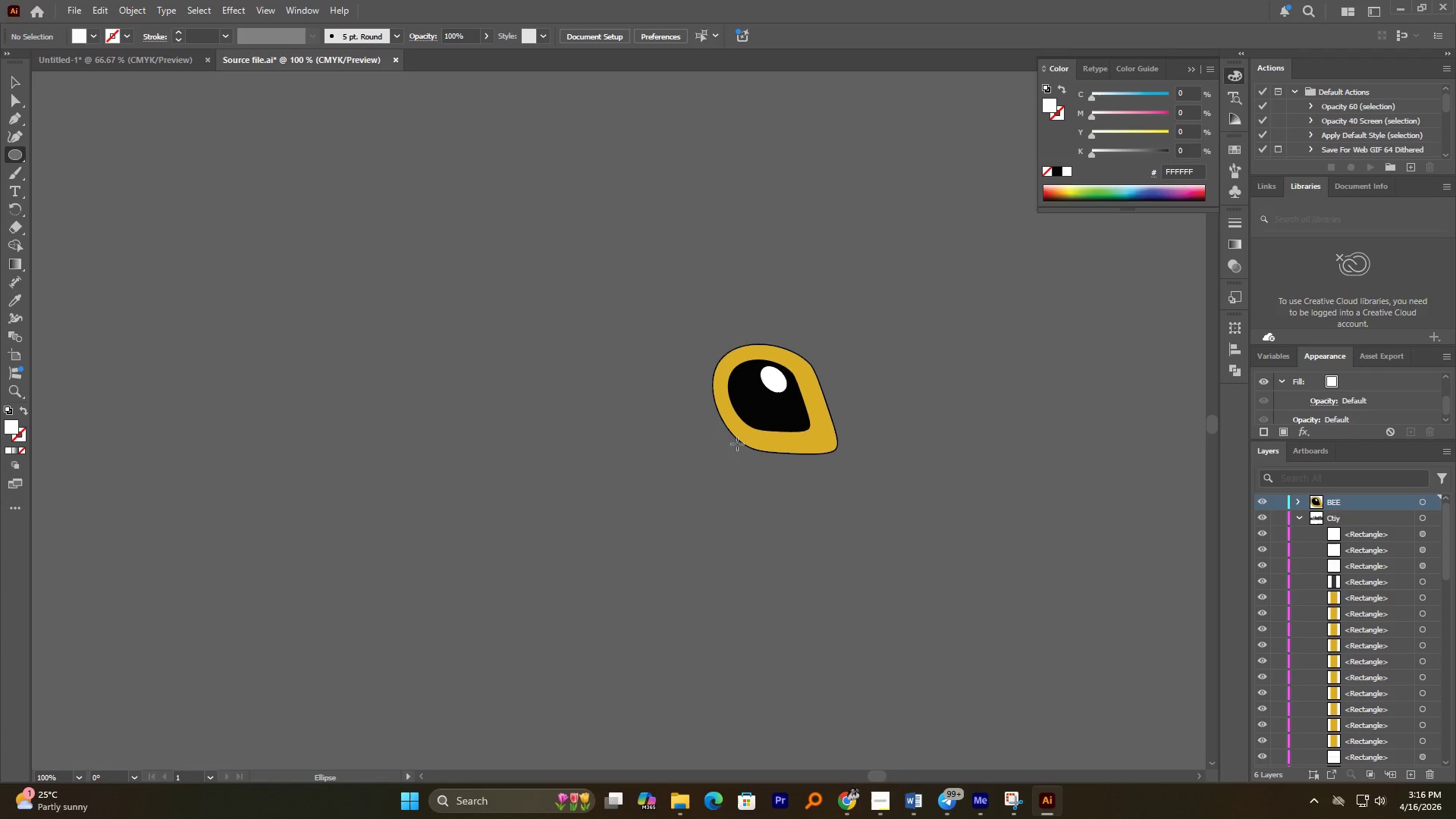 
hold_key(key=ShiftLeft, duration=0.69)
left_click_drag(start_coordinate=[688, 419], to_coordinate=[560, 645])
 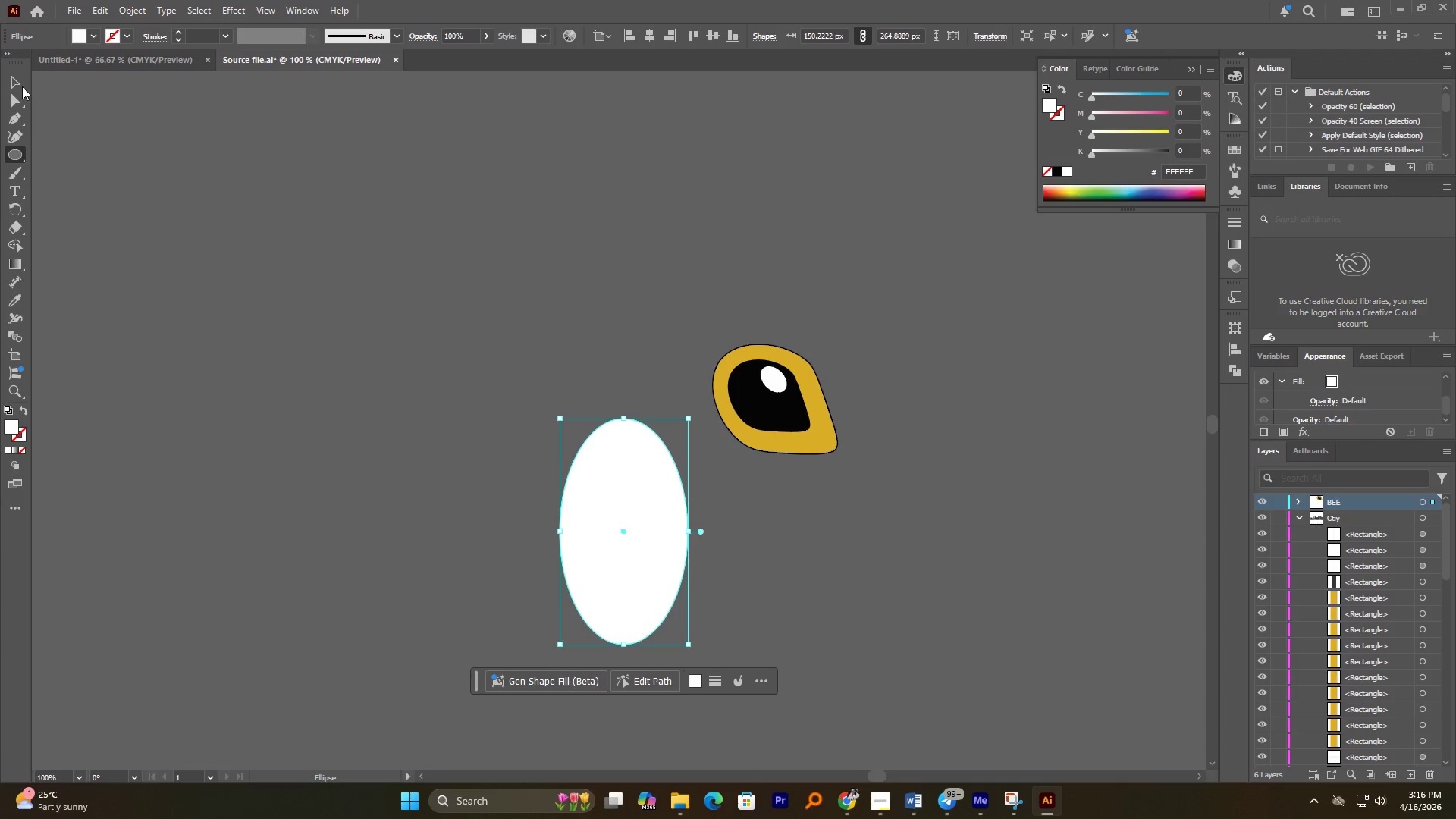 
left_click([20, 86])
 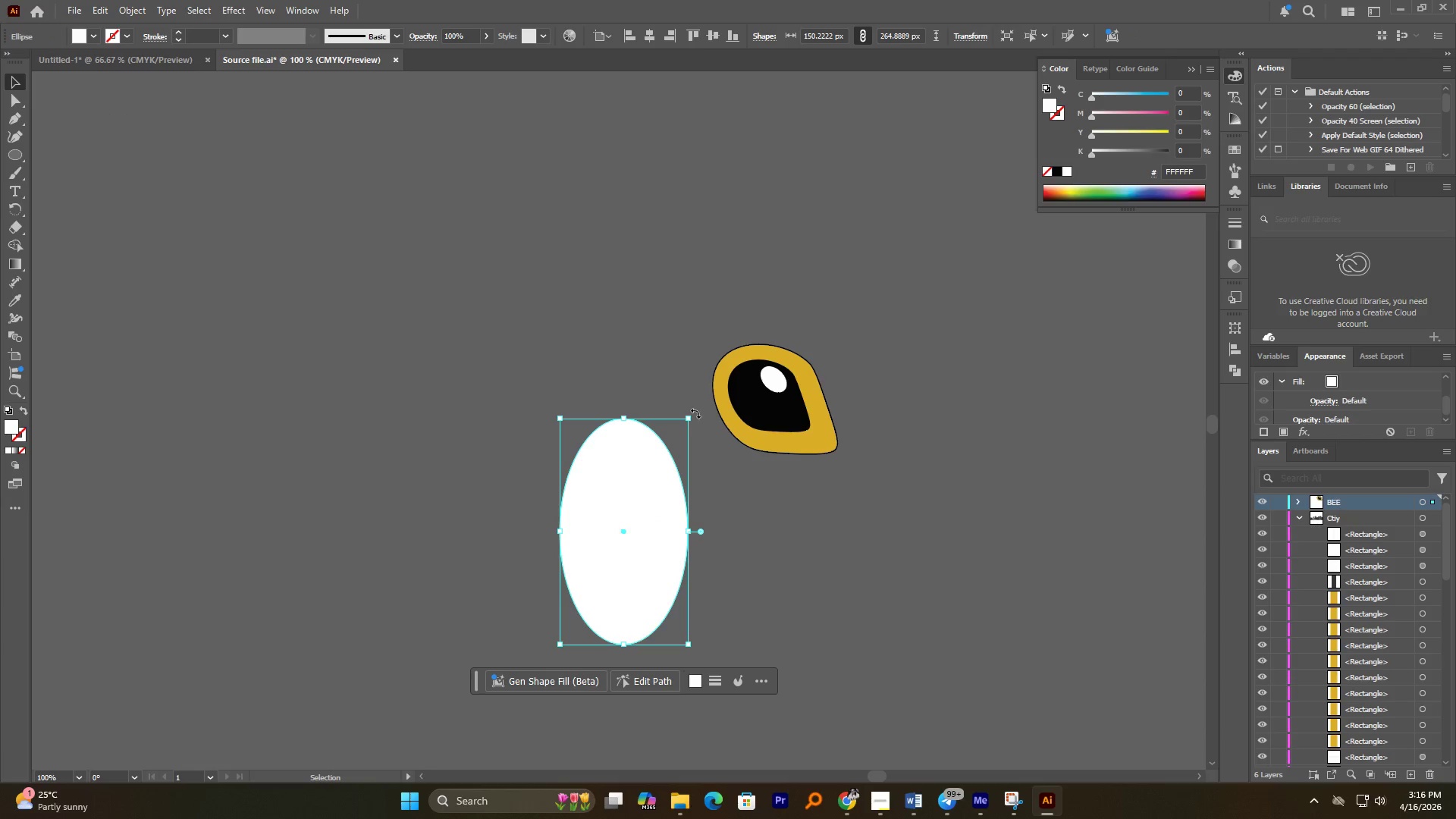 
left_click_drag(start_coordinate=[693, 413], to_coordinate=[732, 481])
 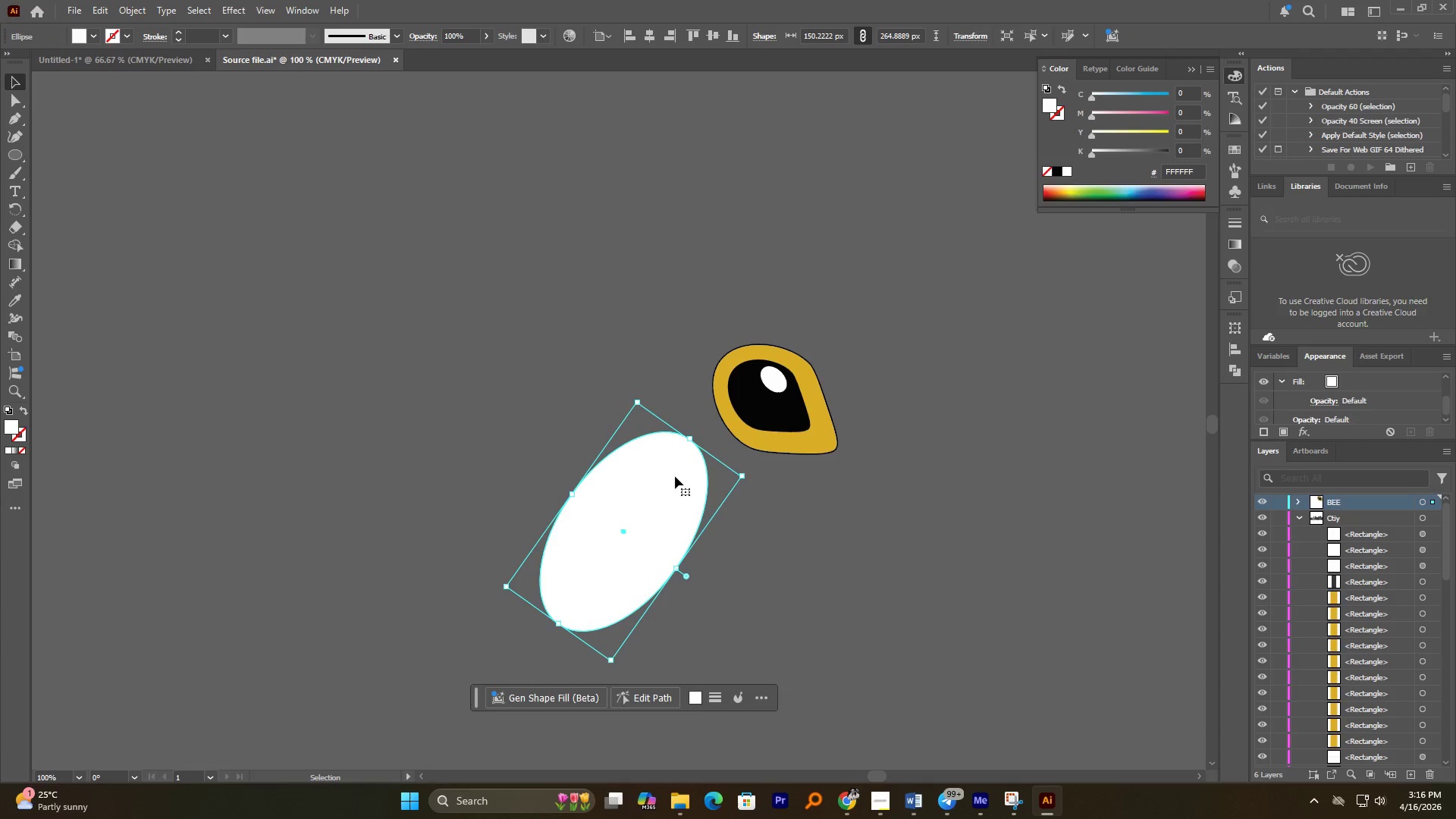 
left_click_drag(start_coordinate=[675, 476], to_coordinate=[710, 435])
 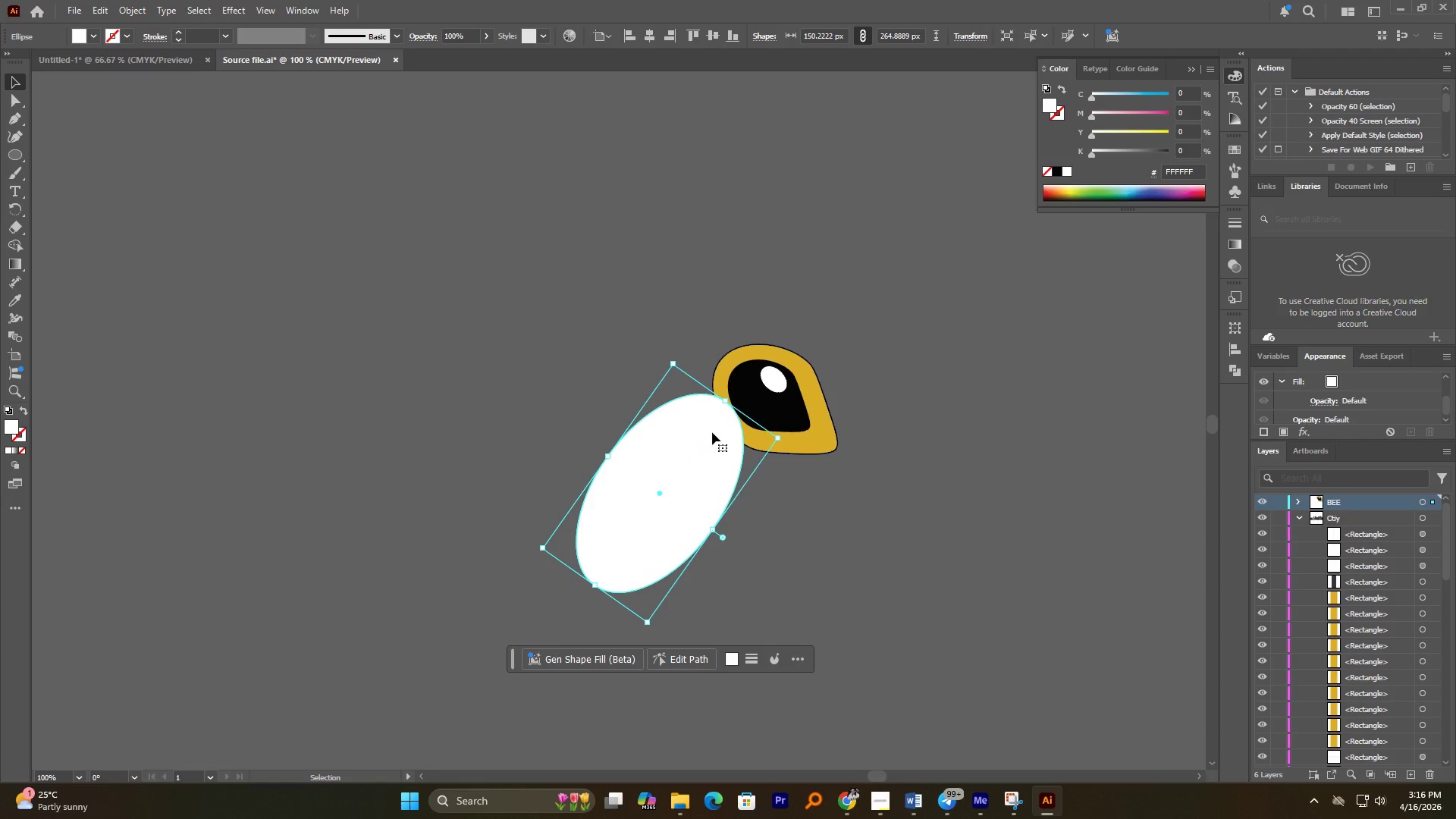 
right_click([712, 431])
 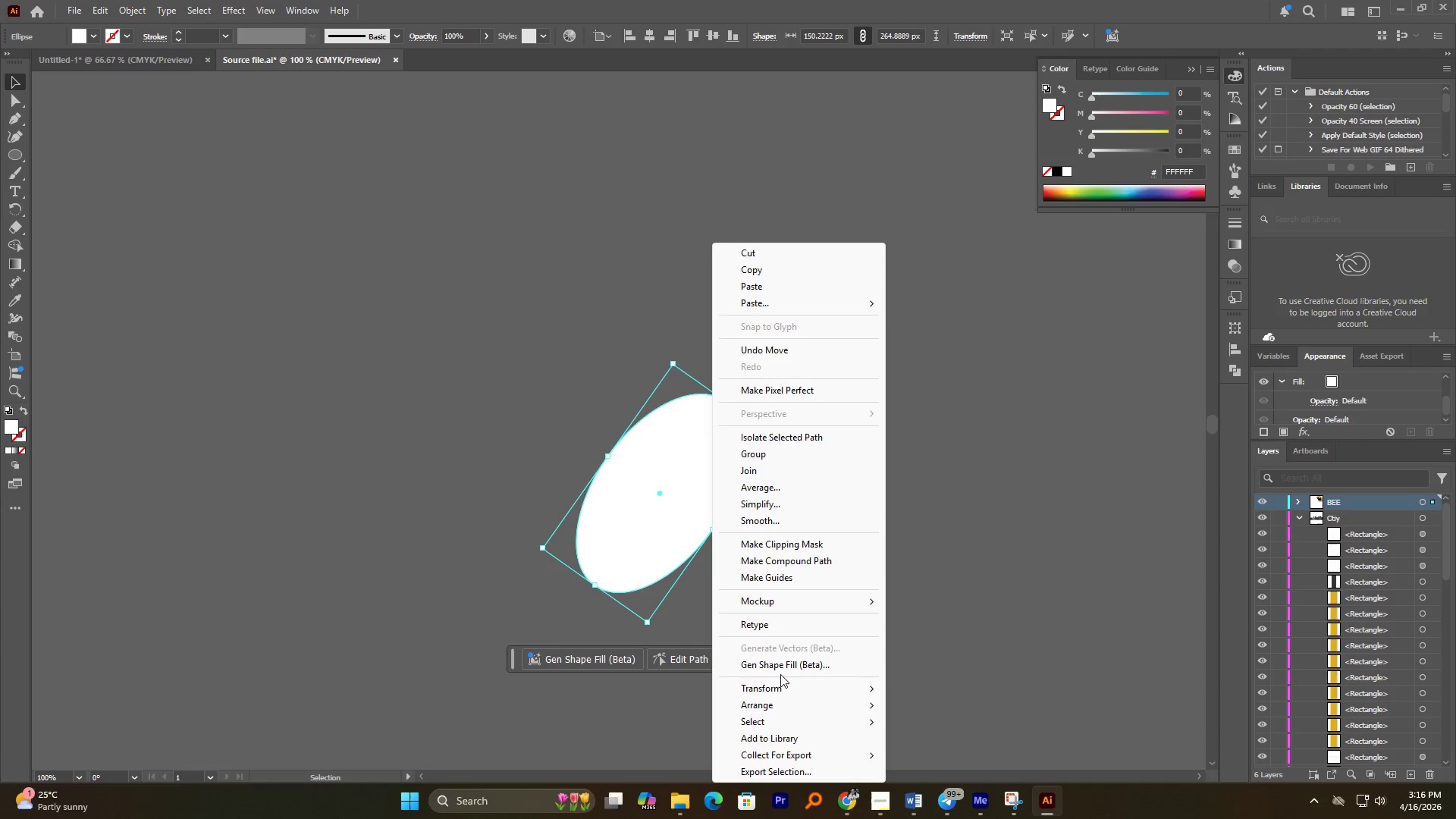 
left_click([781, 704])
 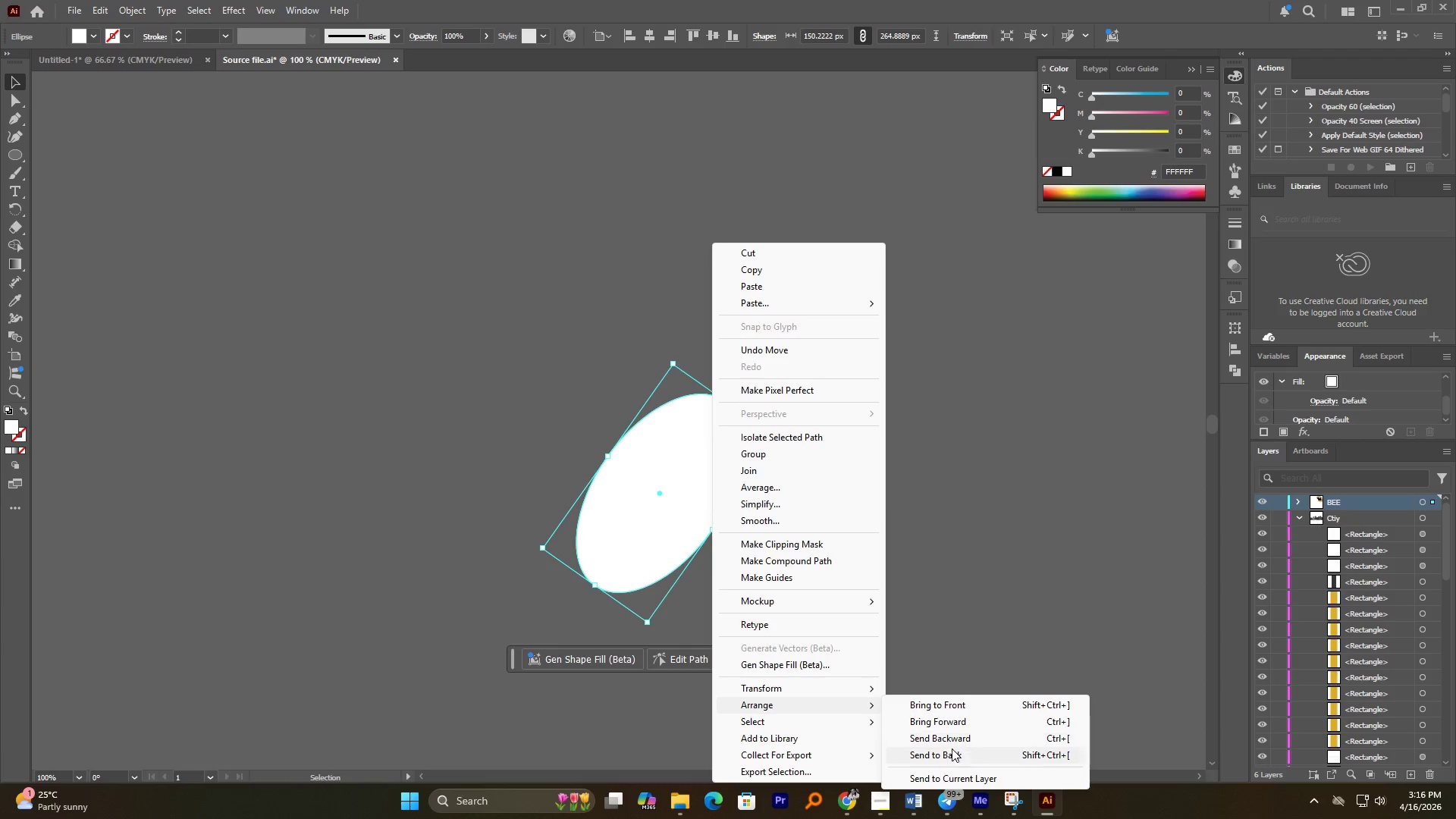 
left_click([950, 750])
 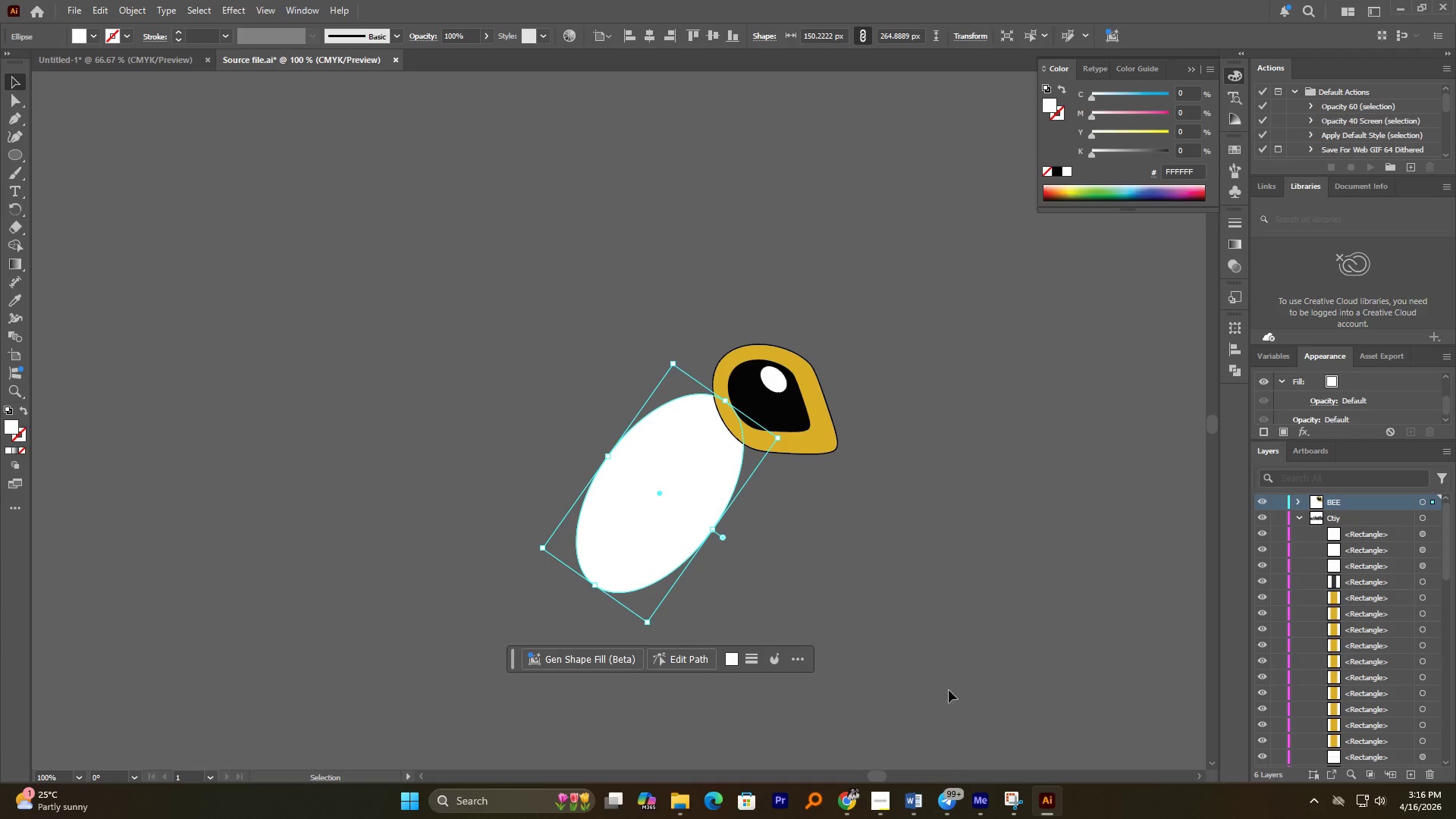 
left_click([896, 509])
 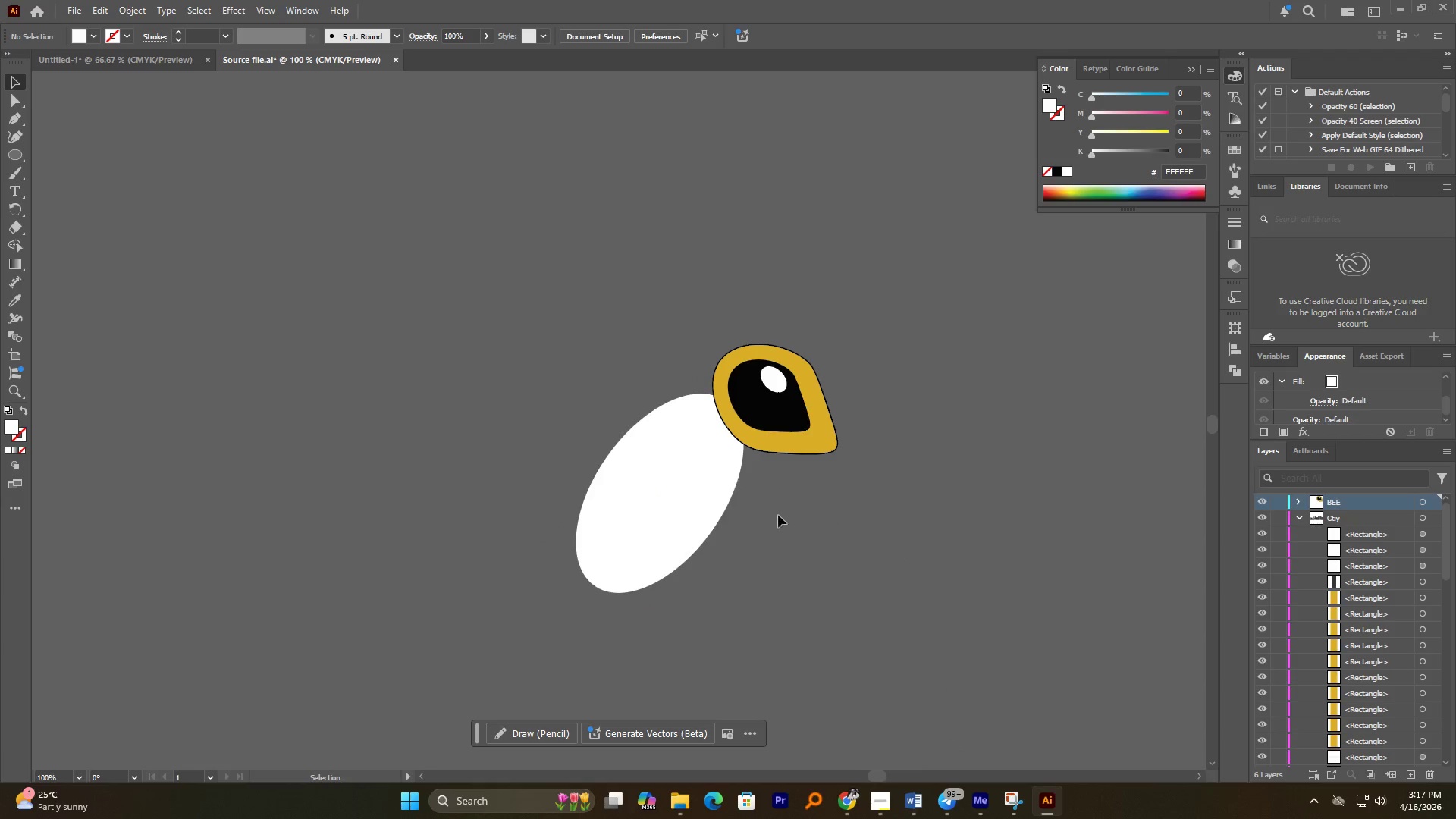 
hold_key(key=AltLeft, duration=2.81)
 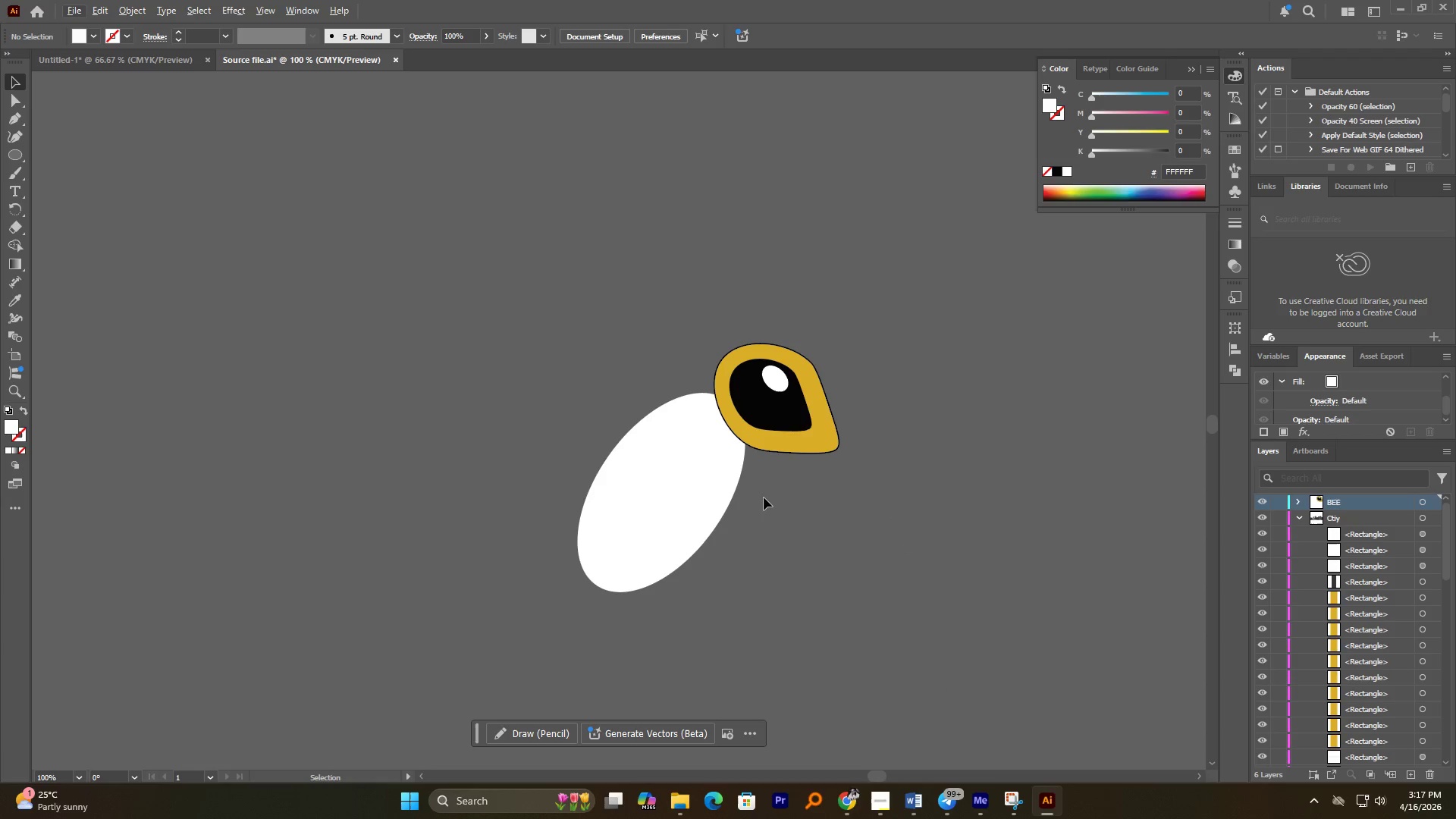 
hold_key(key=AltLeft, duration=0.77)
scroll: coordinate [764, 497], scroll_direction: up, amount: 1.0
 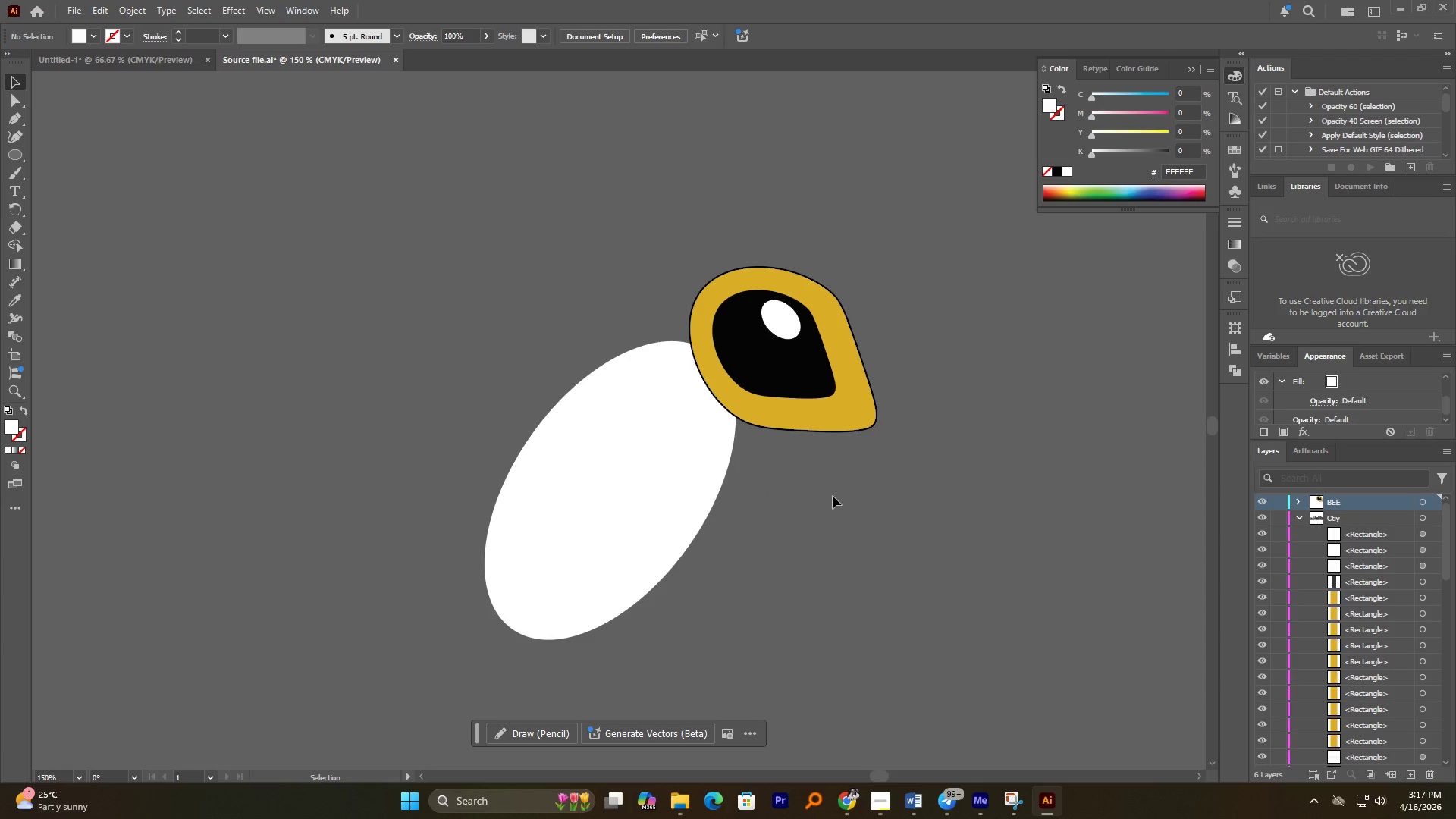 
hold_key(key=AltLeft, duration=0.58)
scroll: coordinate [833, 496], scroll_direction: up, amount: 1.0
 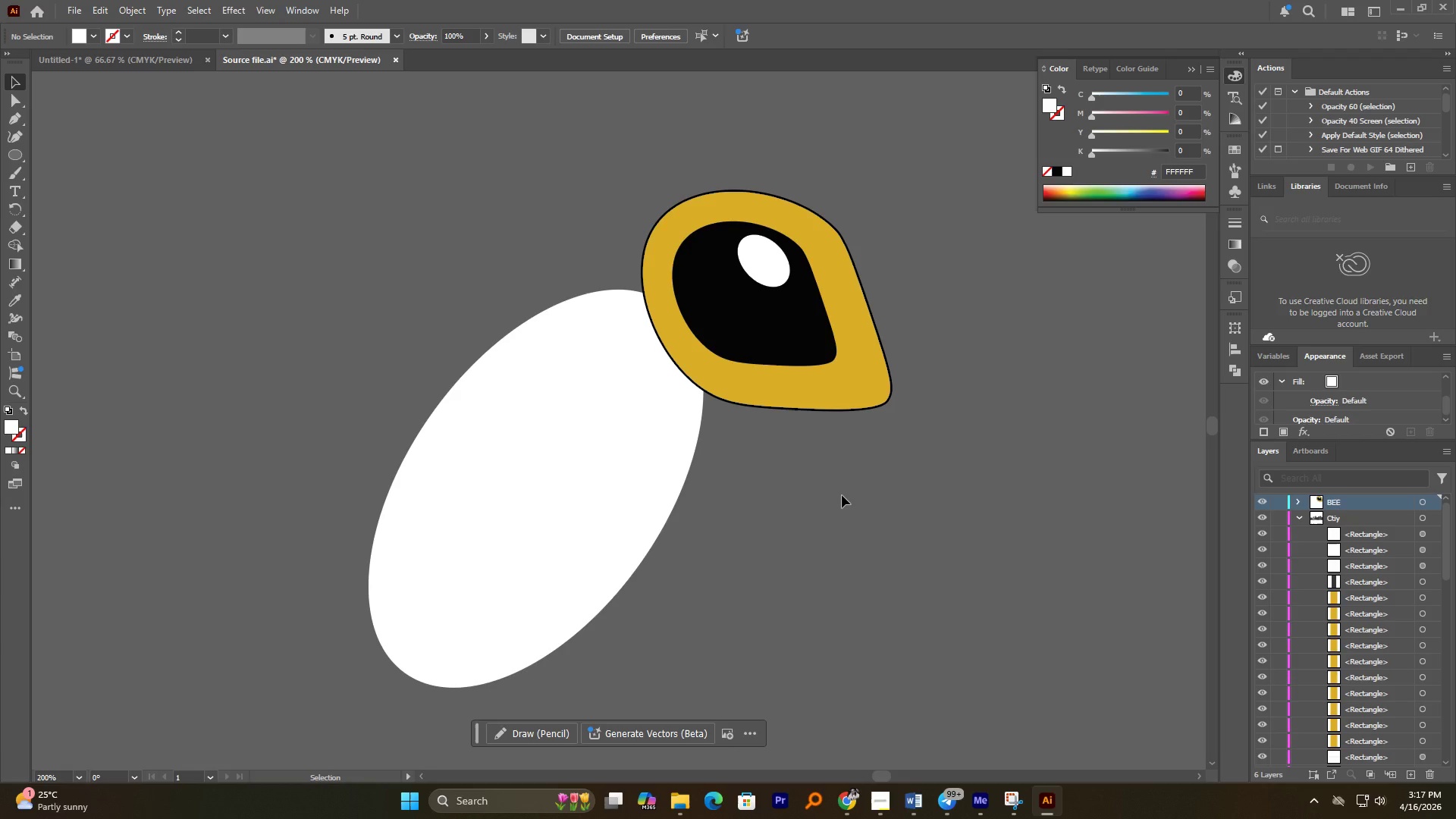 
wait(5.88)
 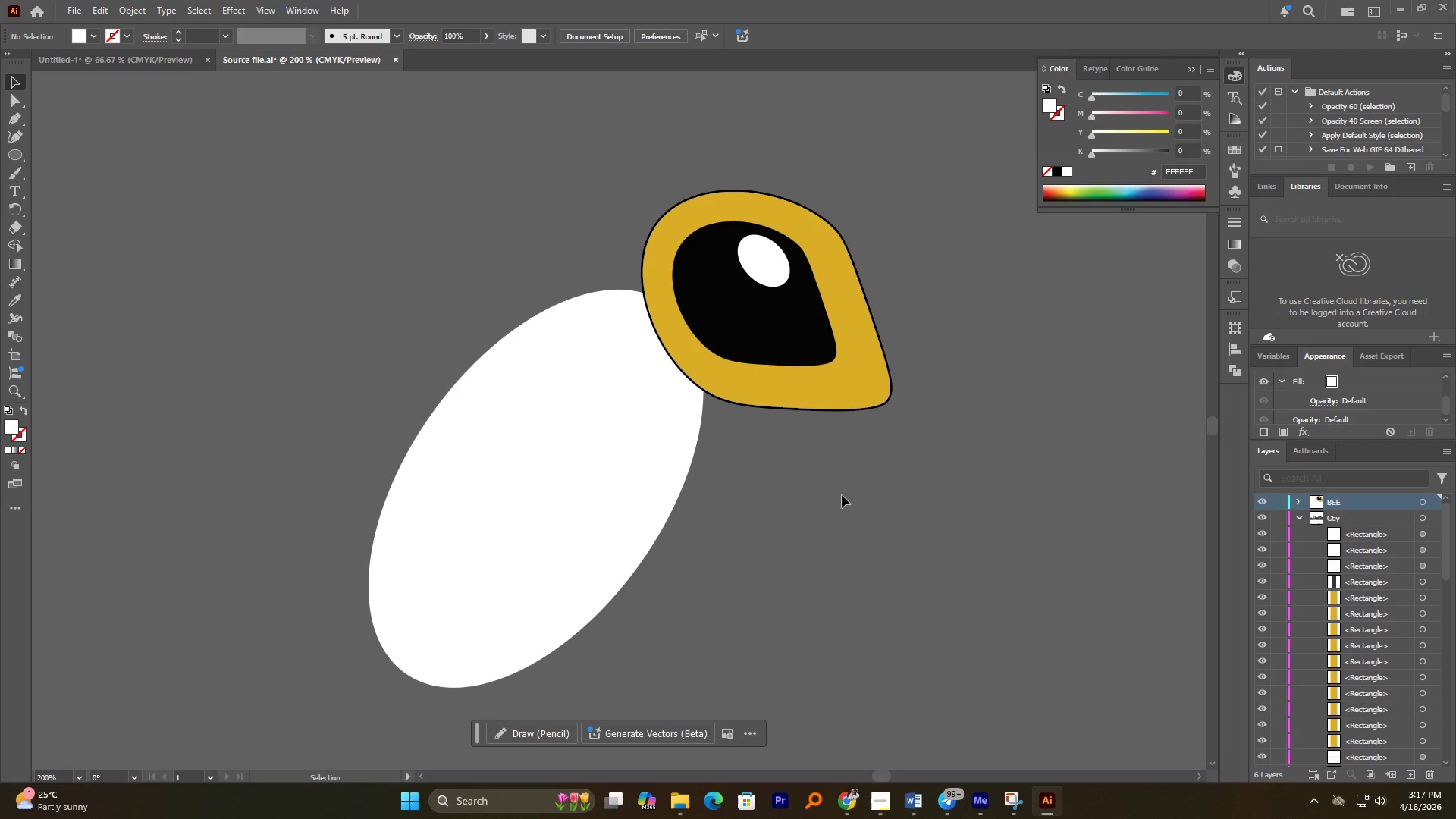 
hold_key(key=AltLeft, duration=2.52)
scroll: coordinate [775, 493], scroll_direction: down, amount: 2.0
 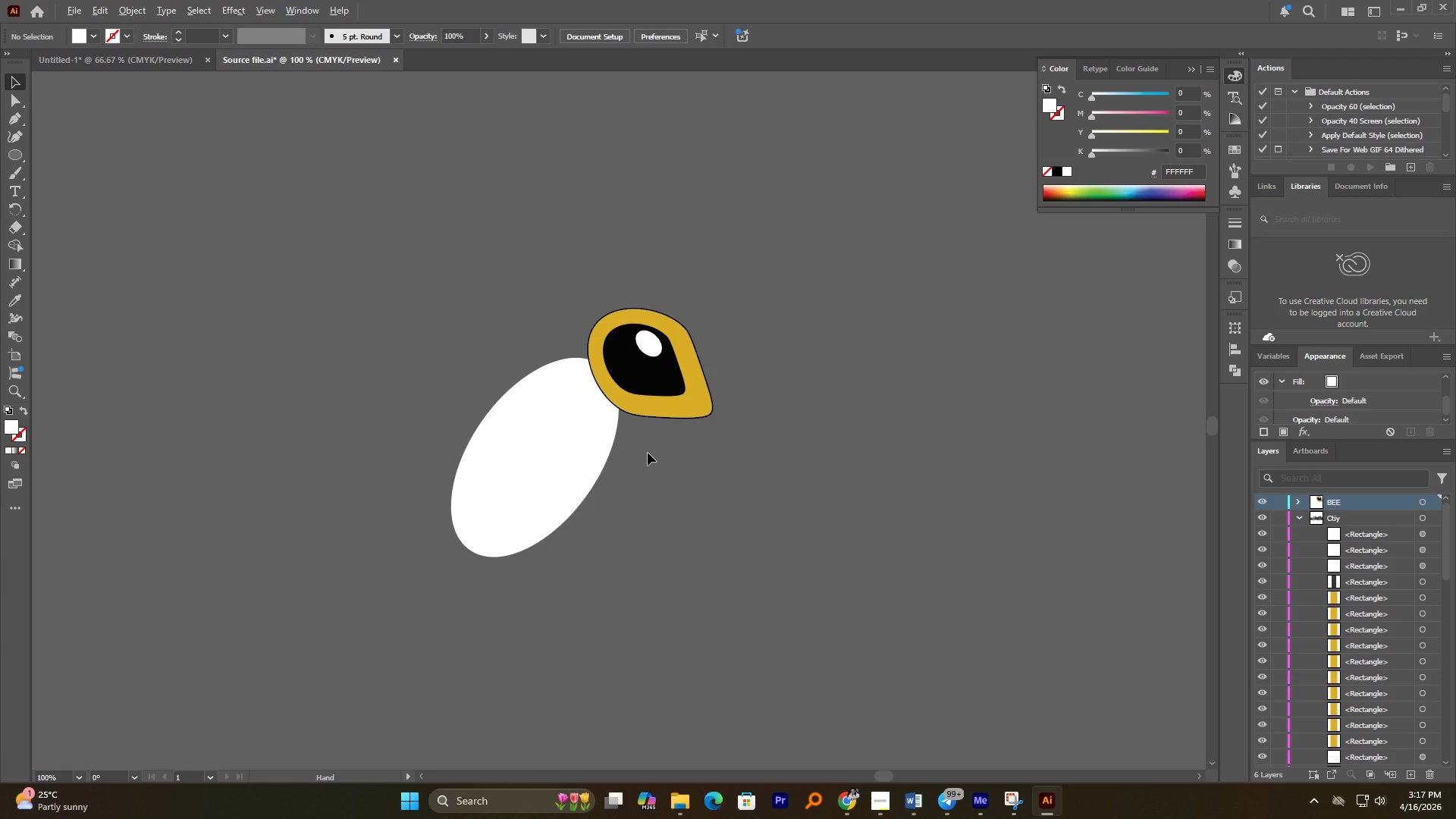 
scroll: coordinate [590, 430], scroll_direction: up, amount: 2.0
 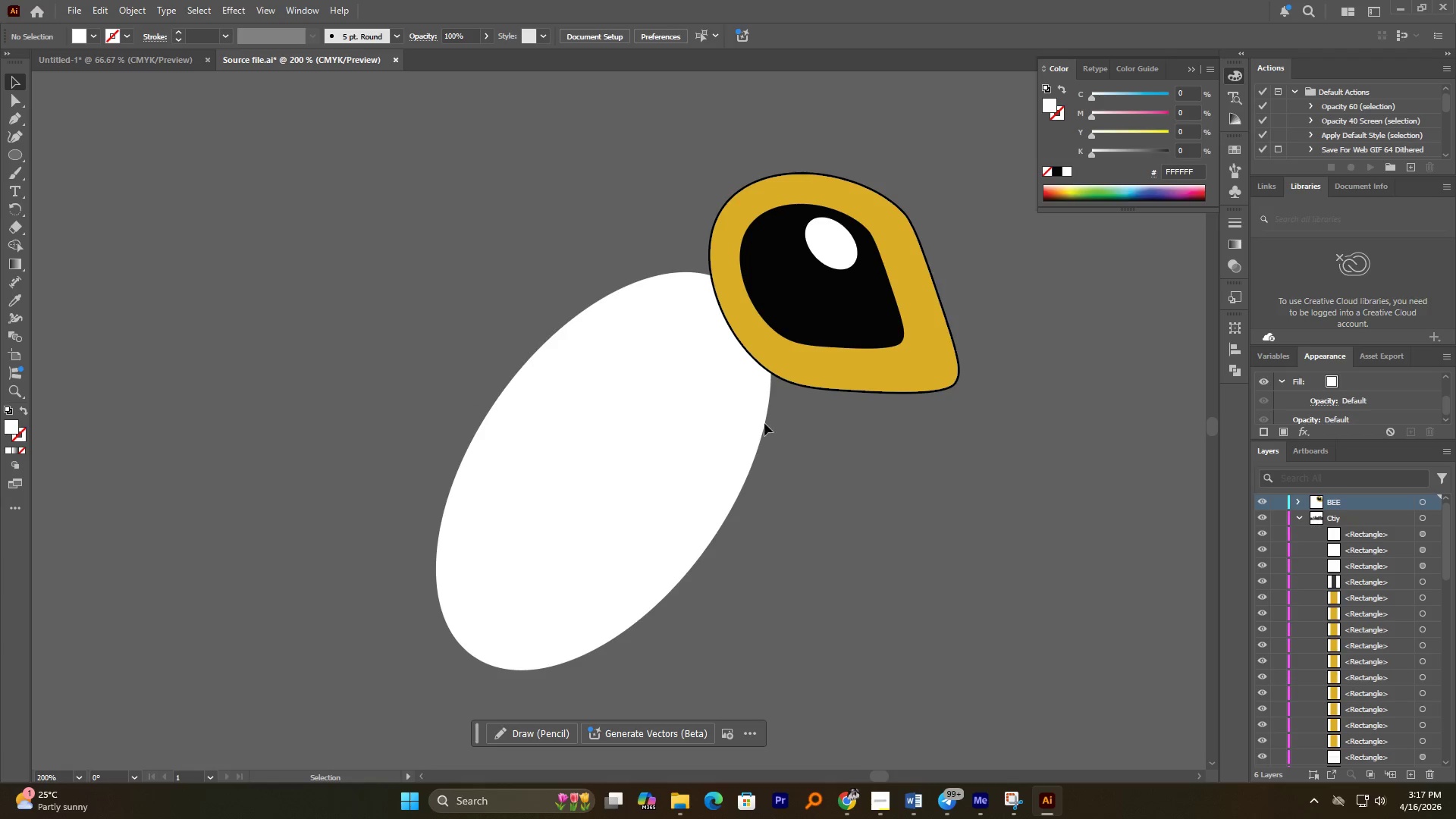 
left_click_drag(start_coordinate=[654, 435], to_coordinate=[647, 441])
 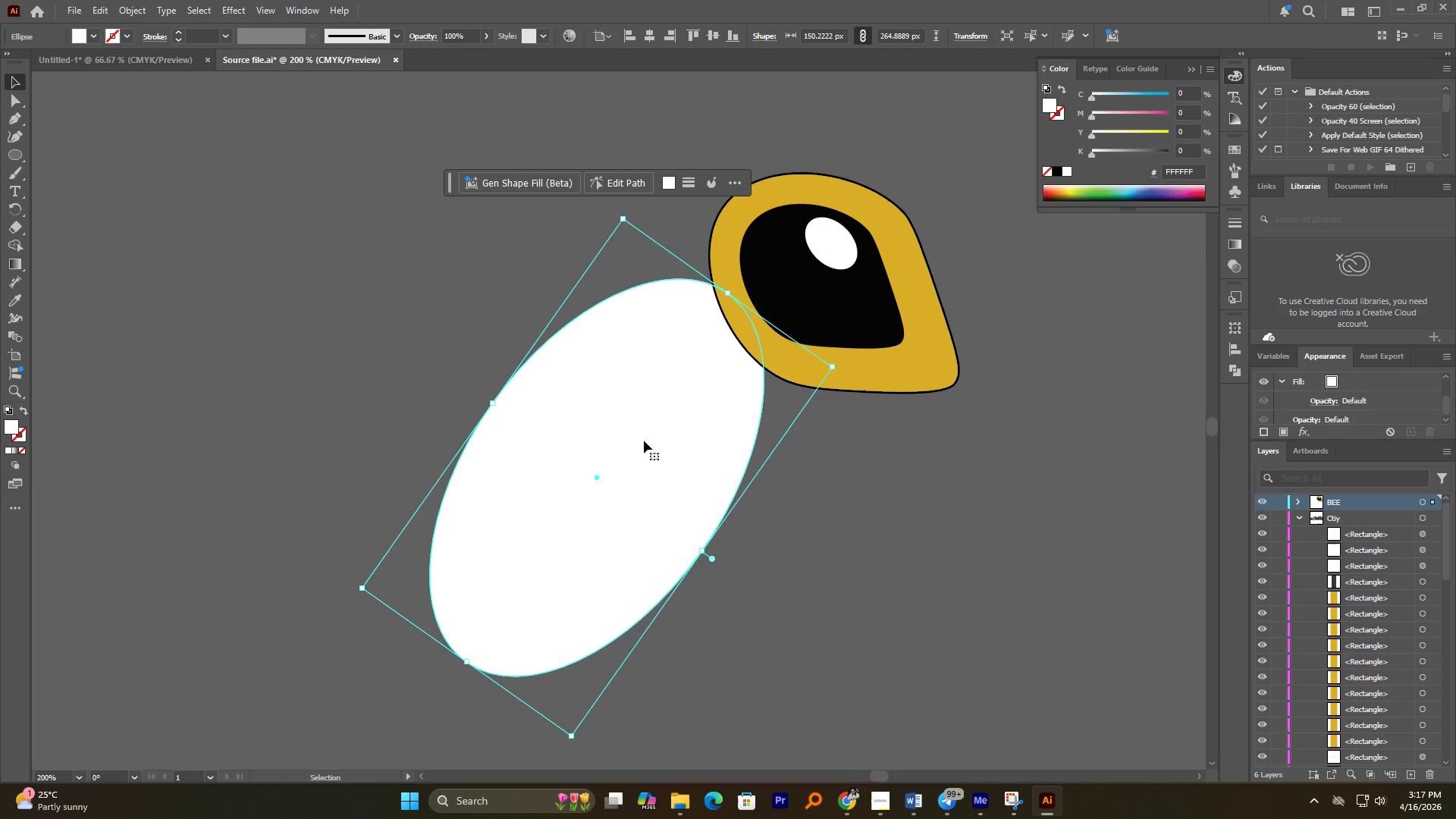 
key(Control+Z)
 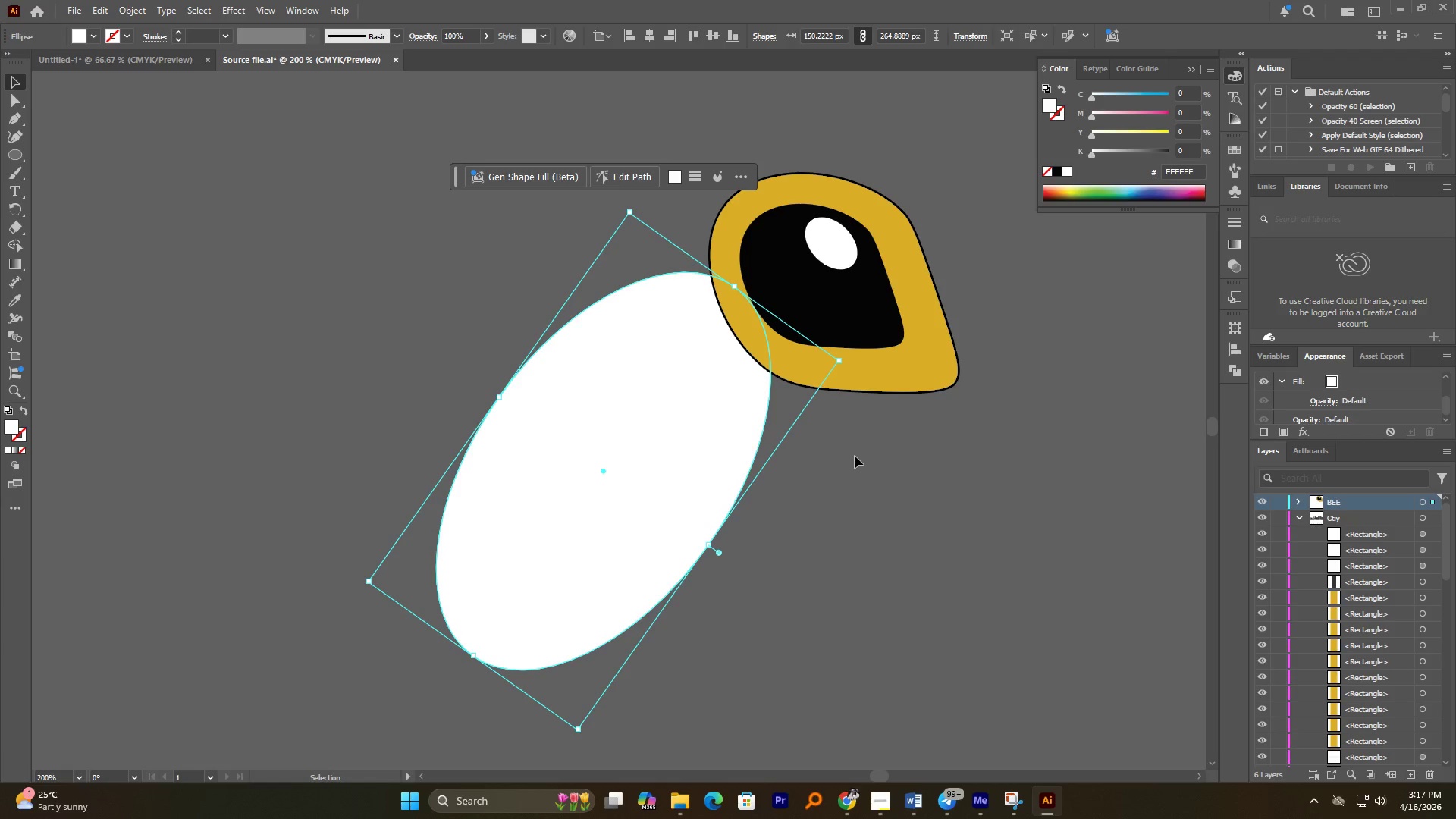 
left_click([858, 456])
 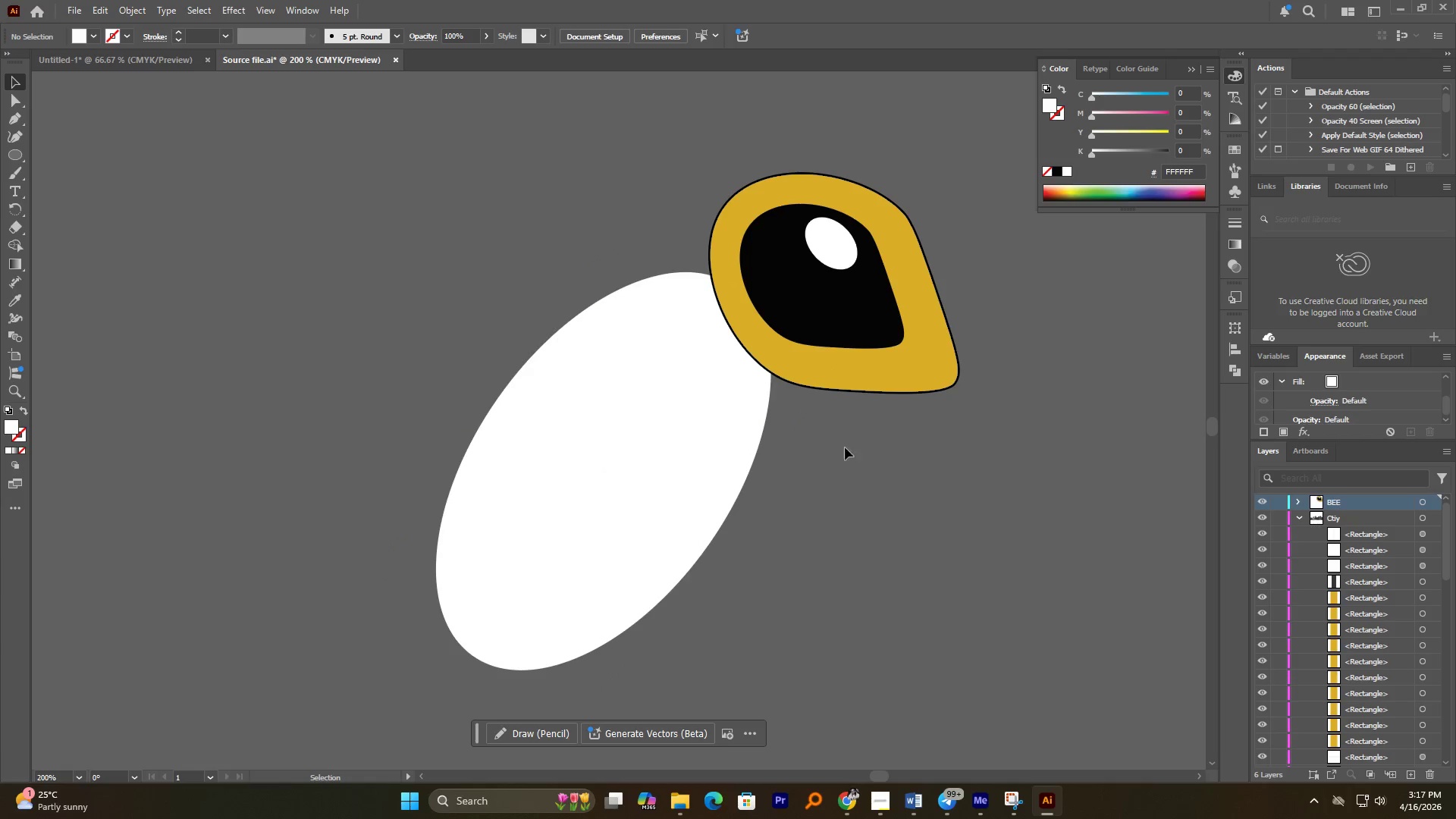 
hold_key(key=AltLeft, duration=3.09)
scroll: coordinate [783, 424], scroll_direction: down, amount: 3.0
 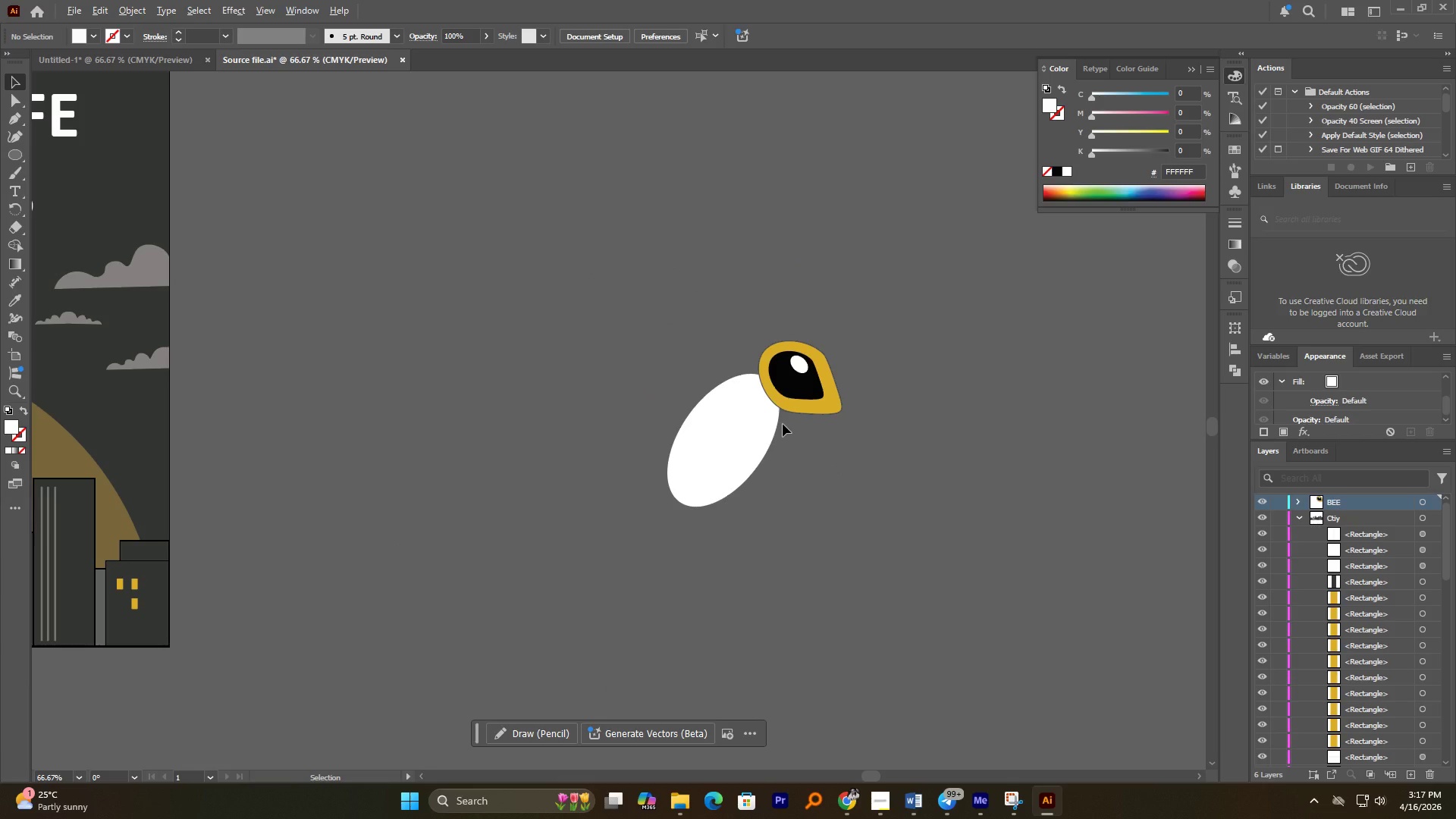 
scroll: coordinate [783, 424], scroll_direction: up, amount: 3.0
 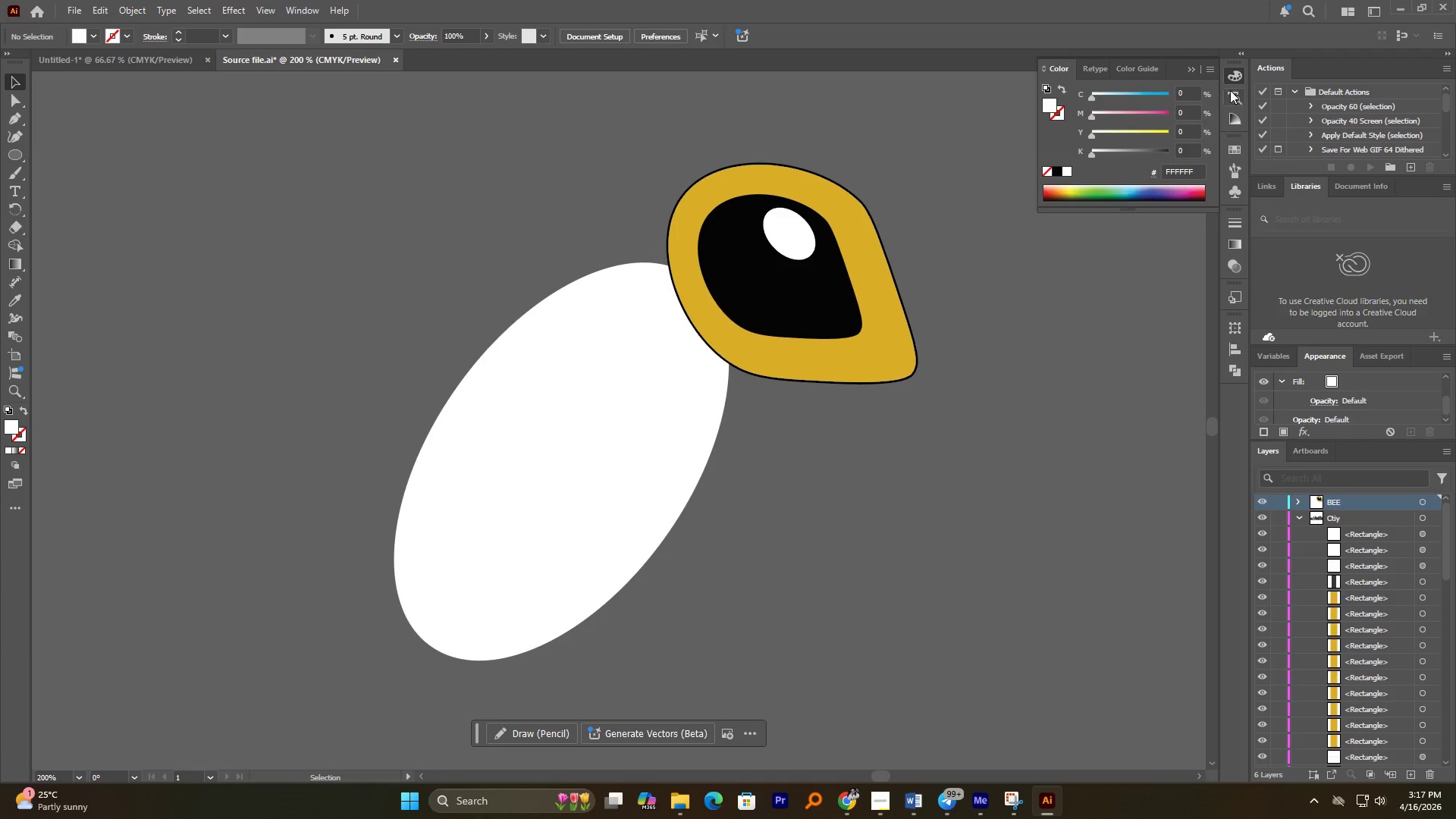 
left_click([1189, 65])
 